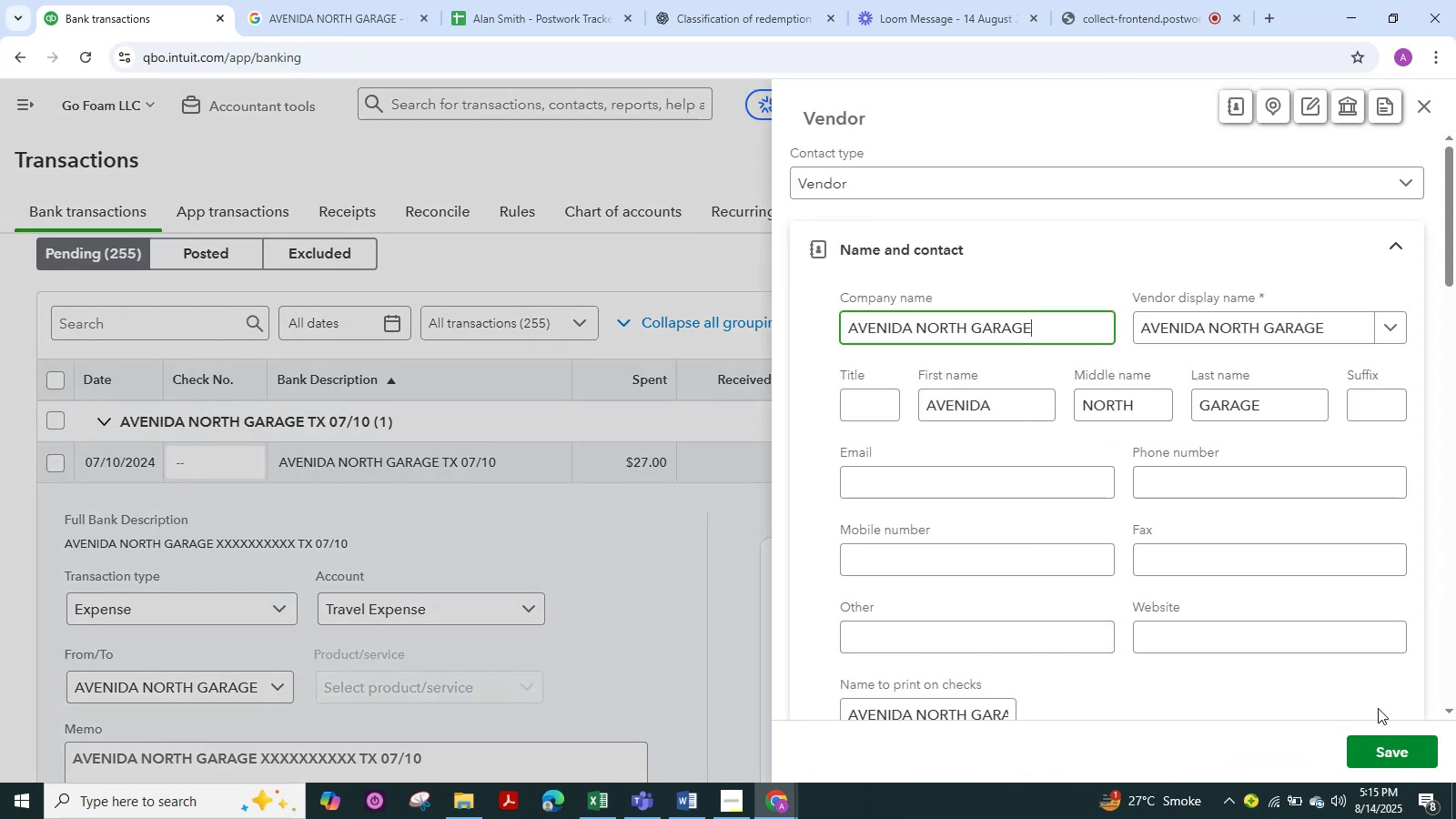 
wait(8.22)
 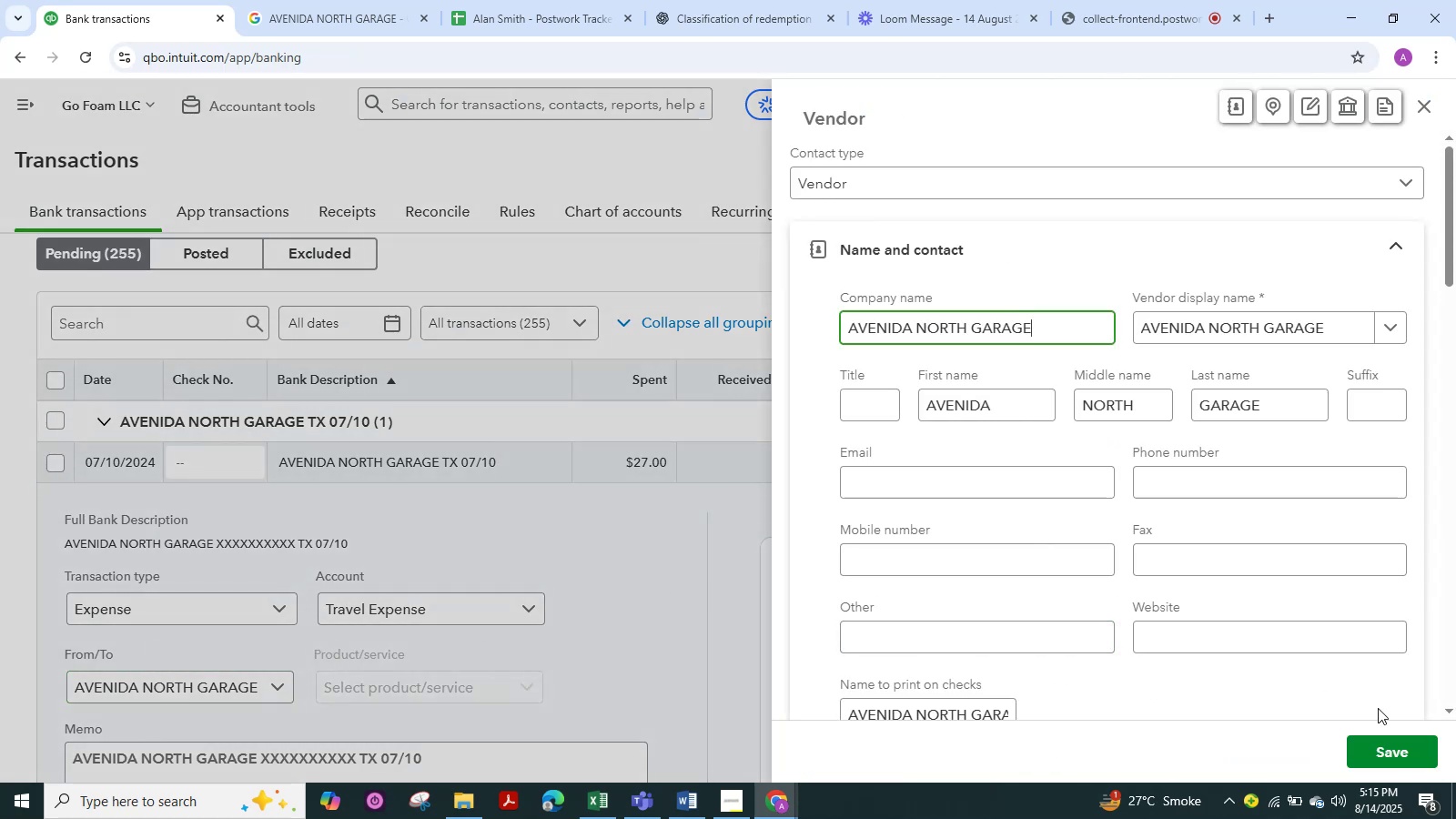 
left_click([1394, 745])
 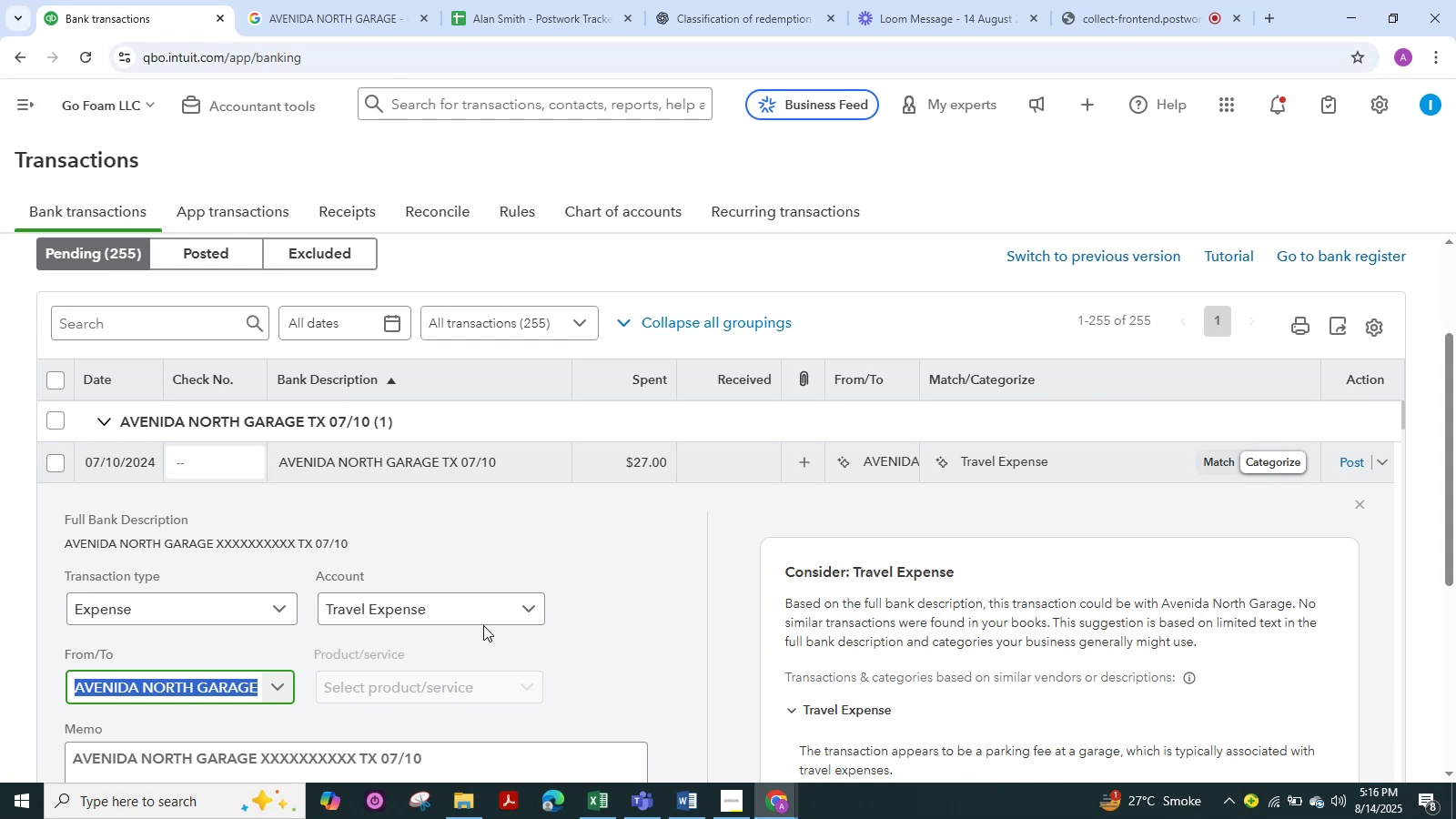 
wait(5.04)
 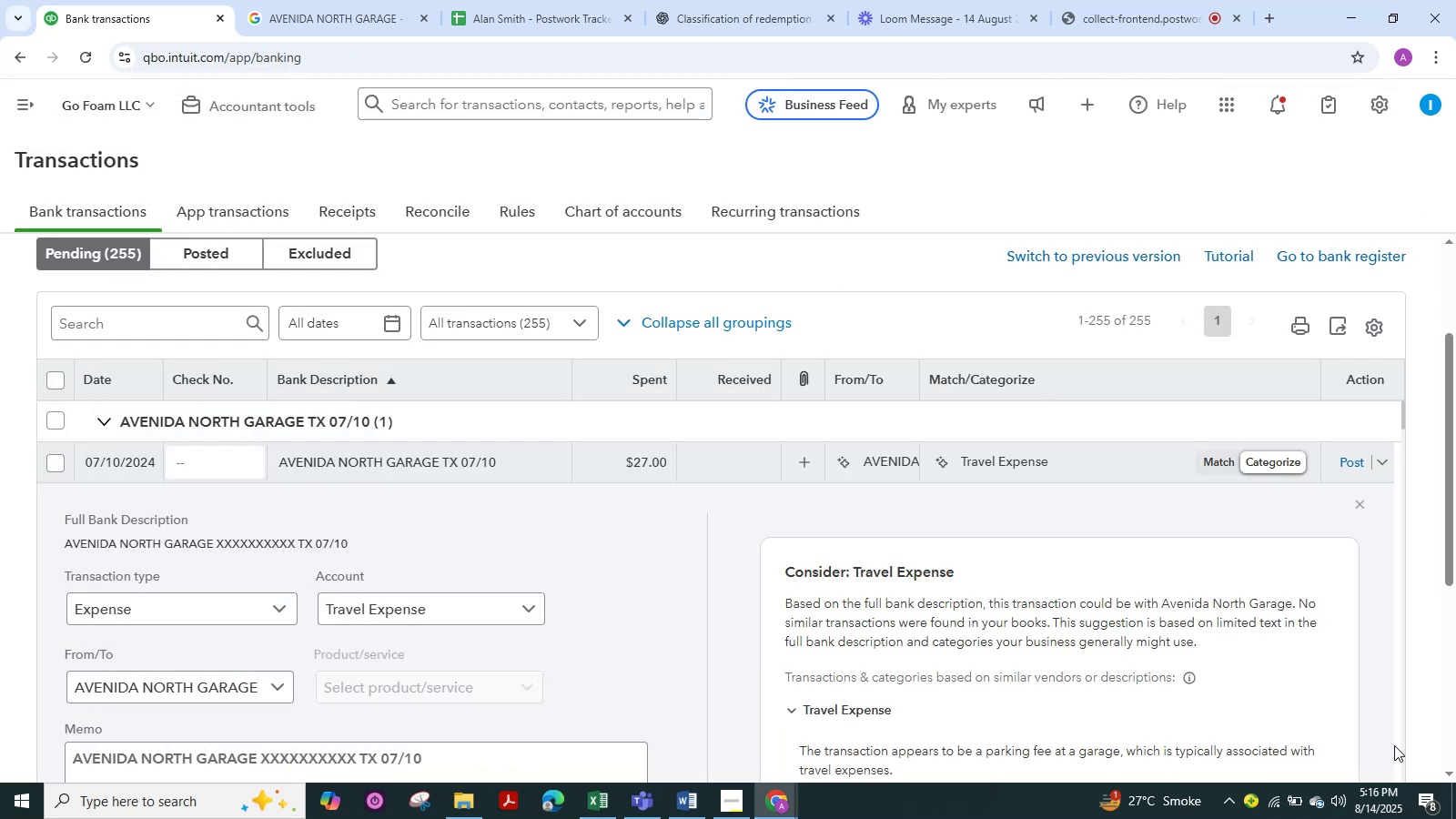 
left_click([342, 0])
 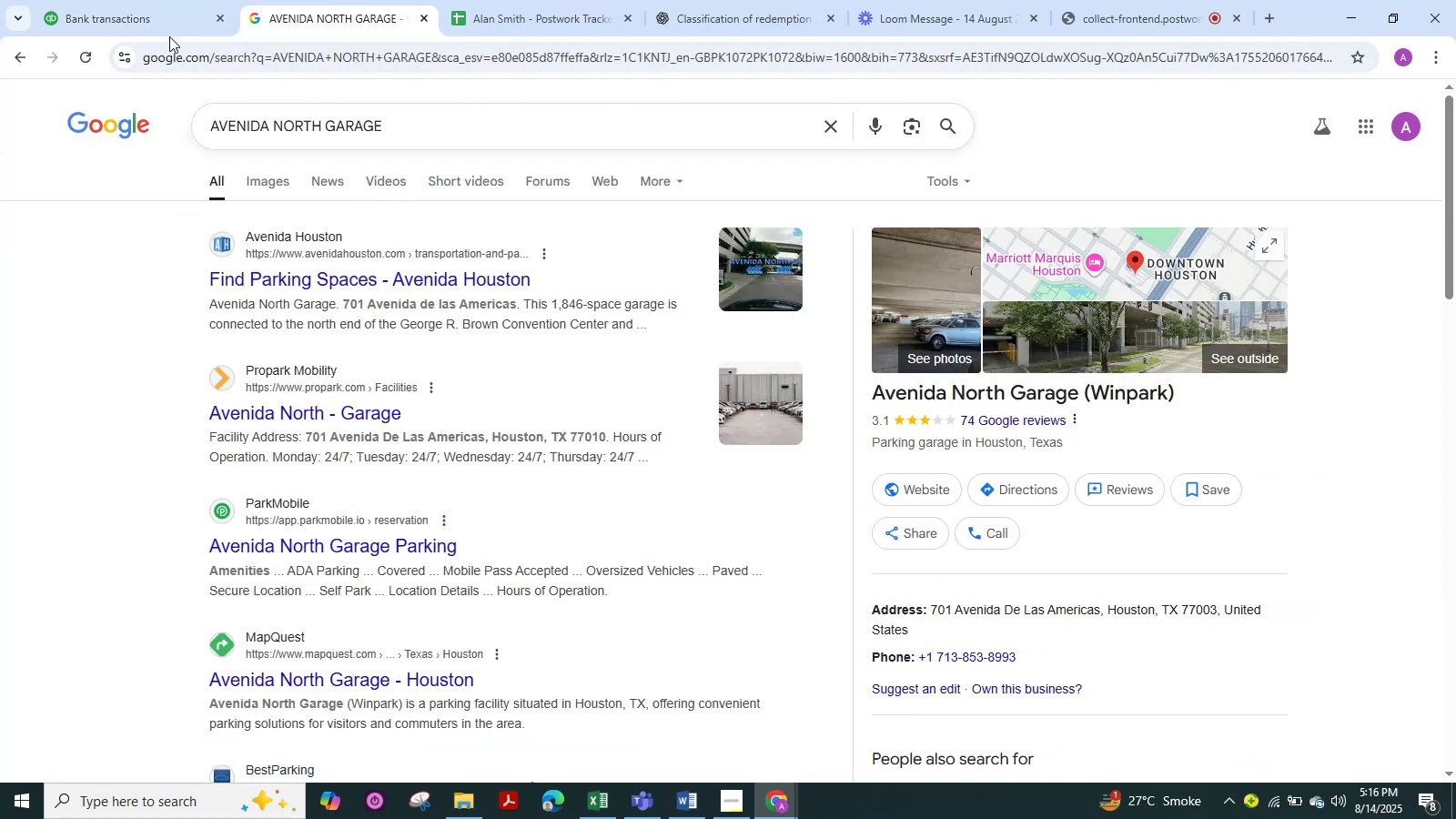 
left_click([129, 25])
 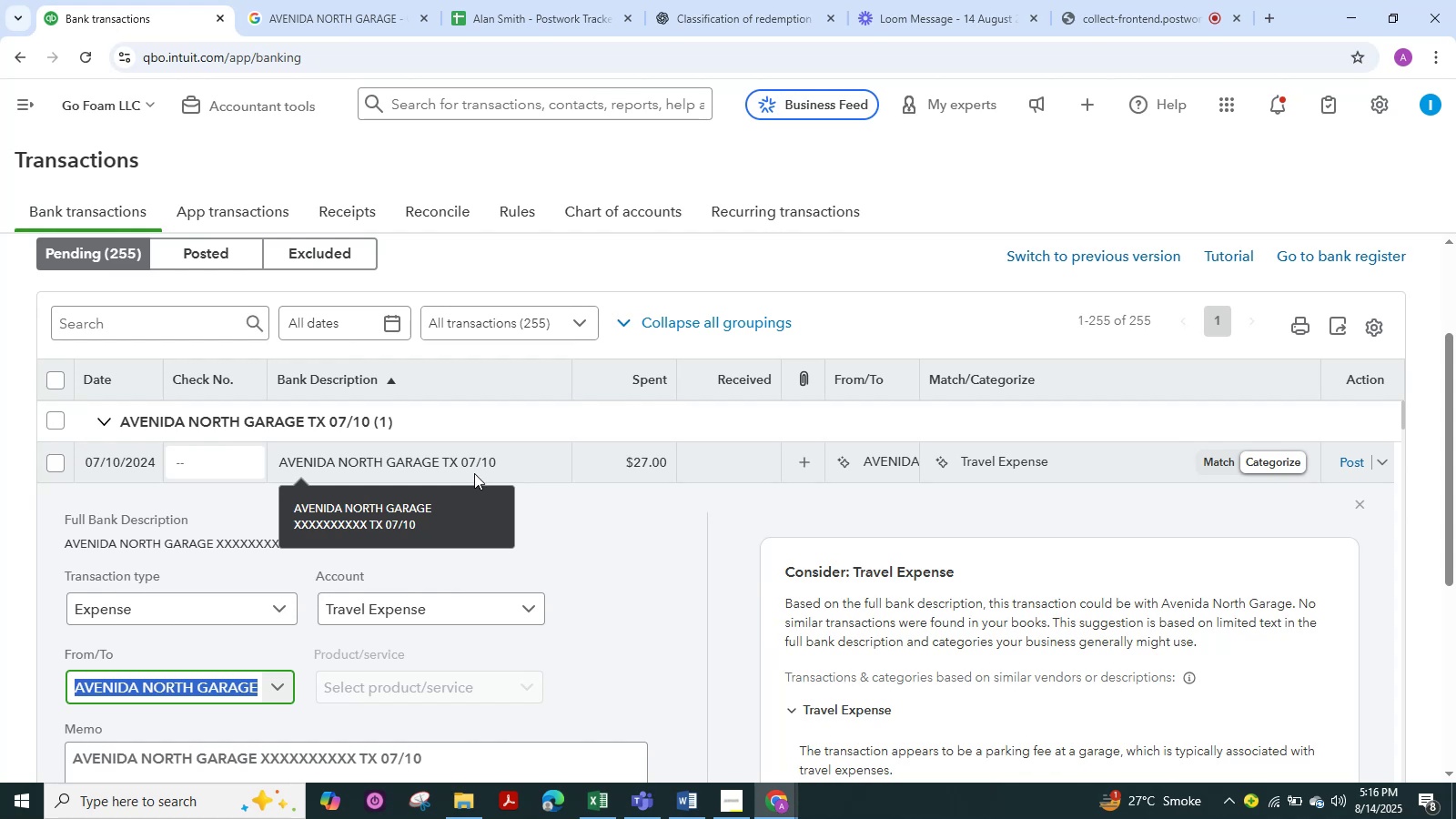 
wait(6.79)
 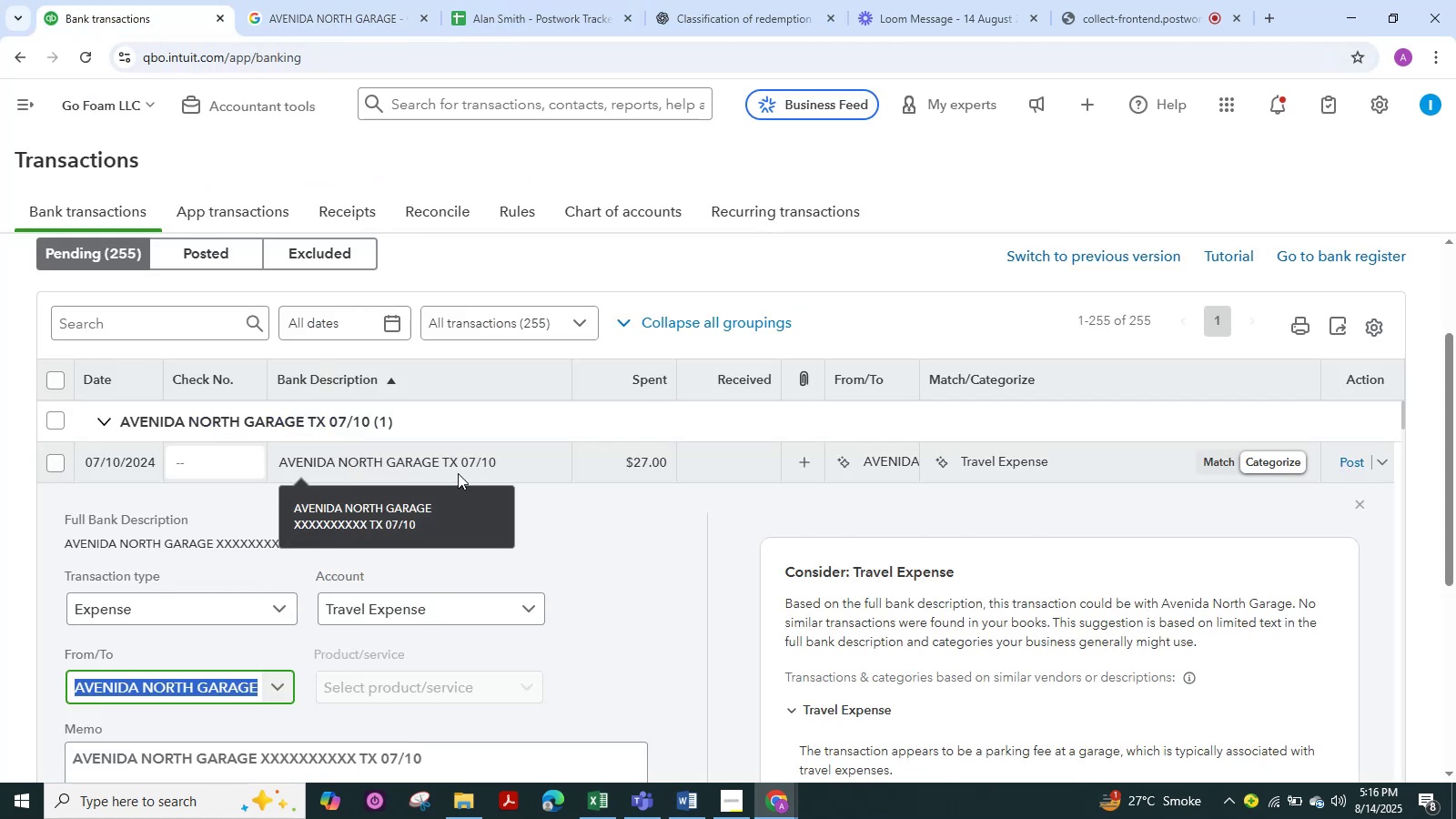 
scroll: coordinate [573, 559], scroll_direction: down, amount: 3.0
 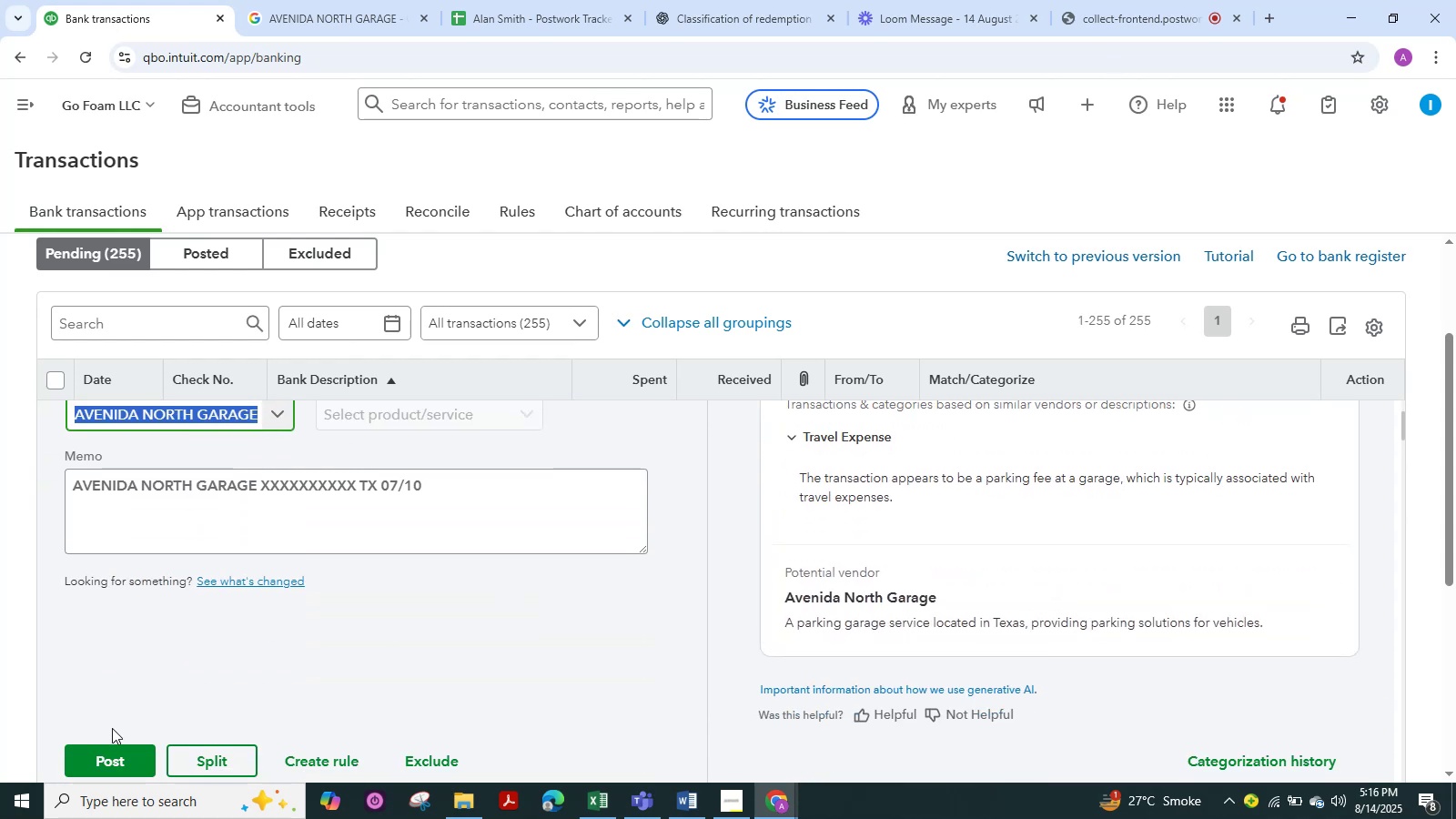 
left_click([106, 753])
 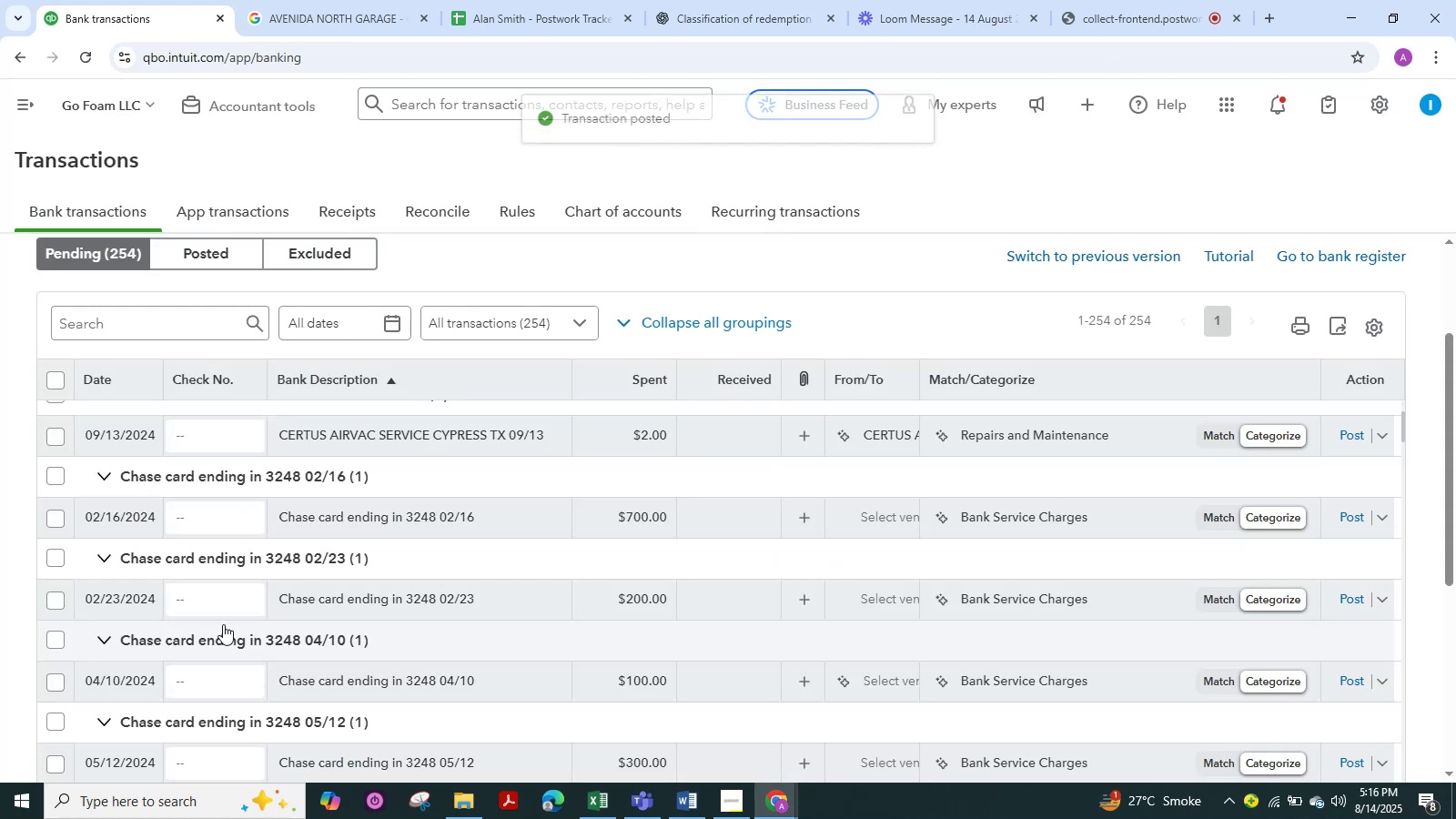 
scroll: coordinate [305, 500], scroll_direction: up, amount: 3.0
 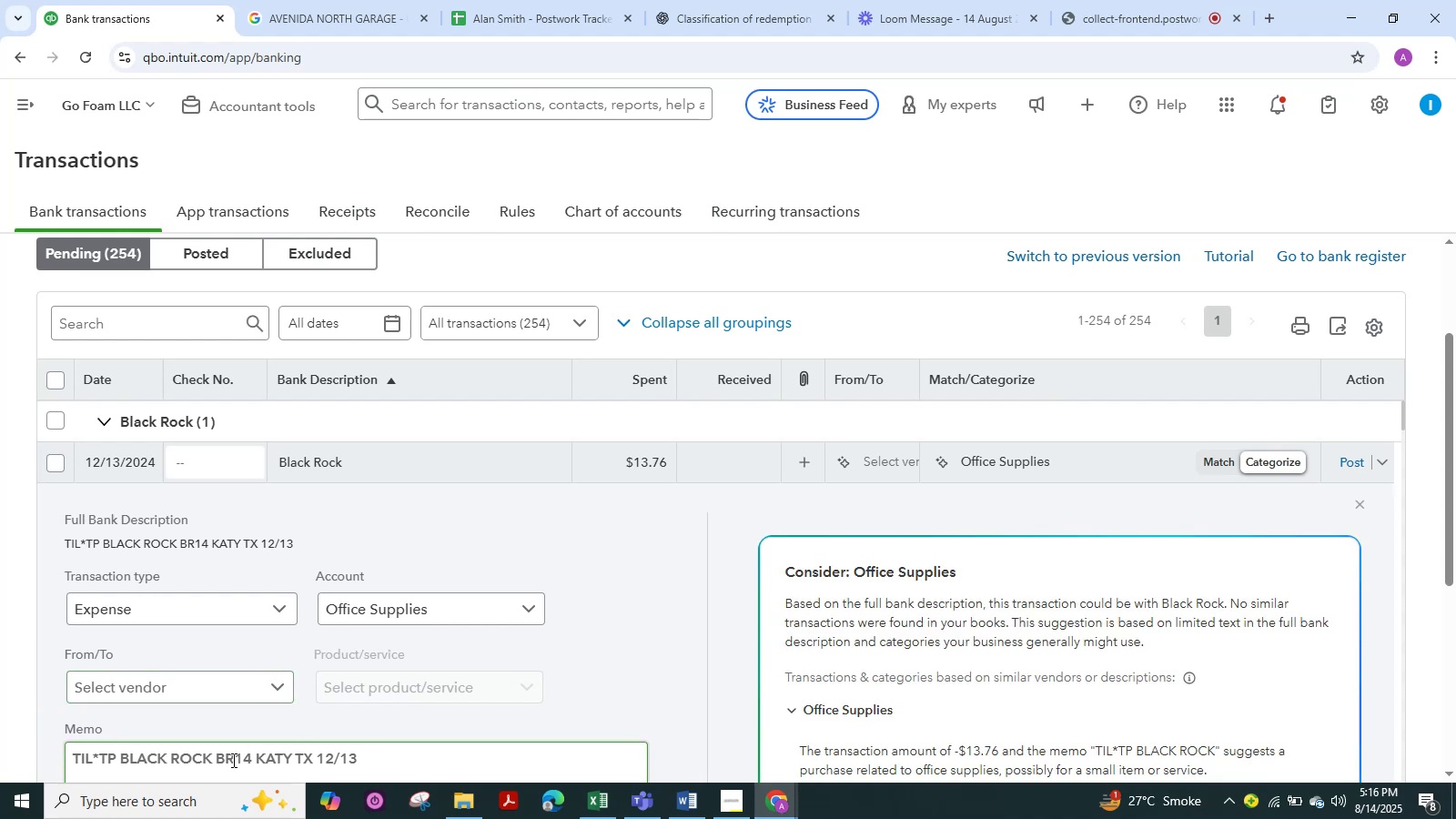 
key(Control+C)
 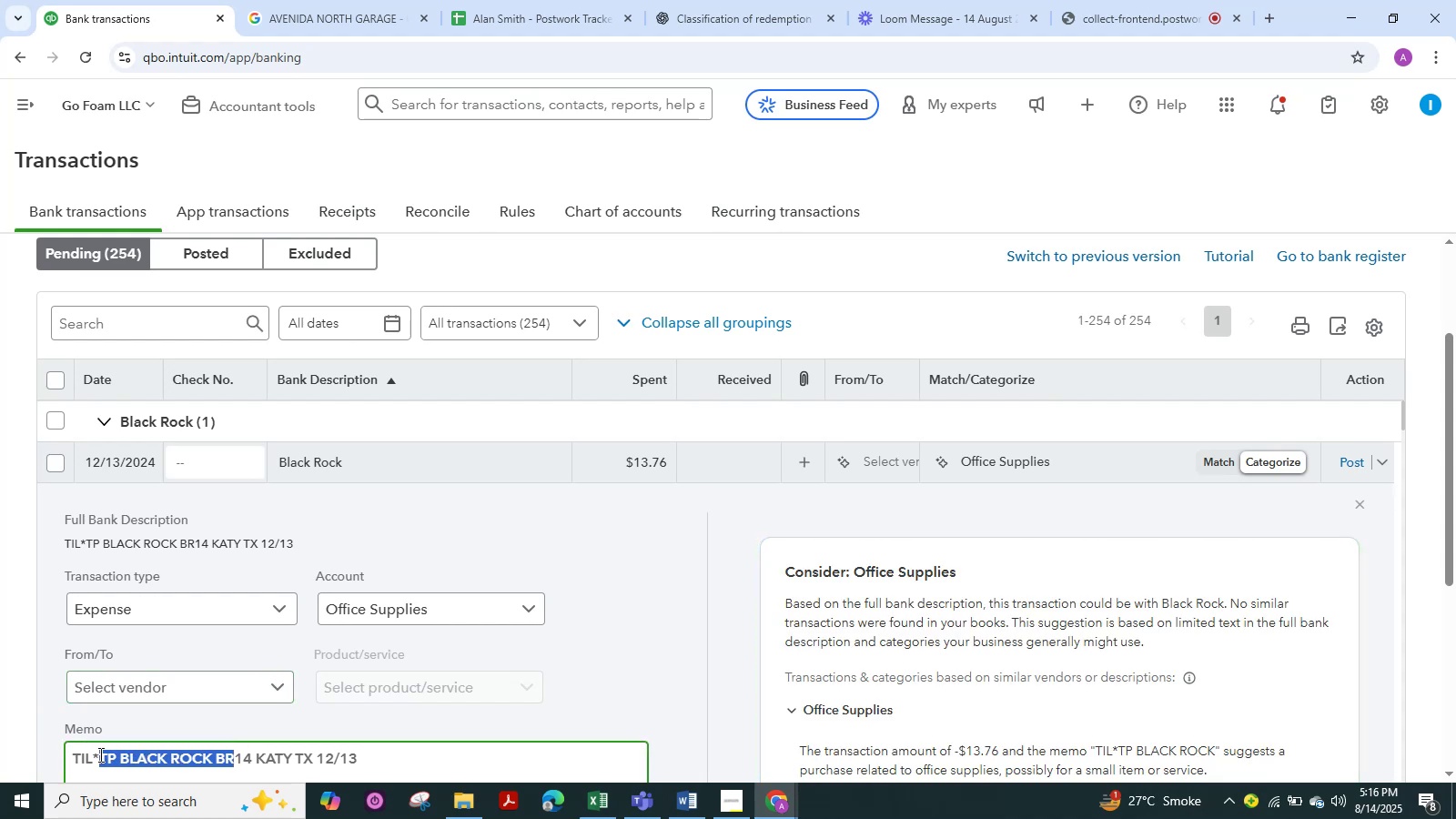 
key(Control+C)
 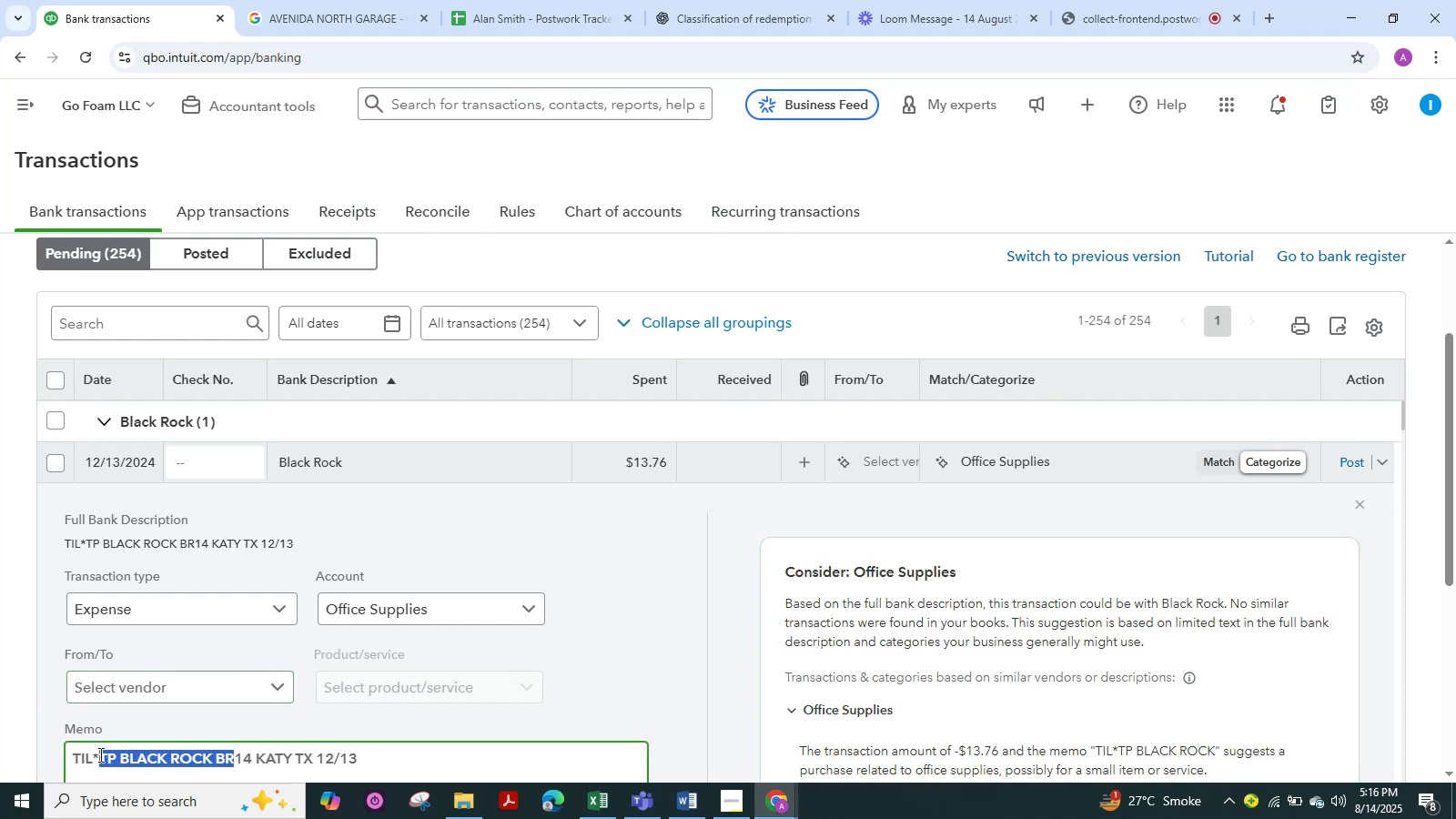 
key(Control+C)
 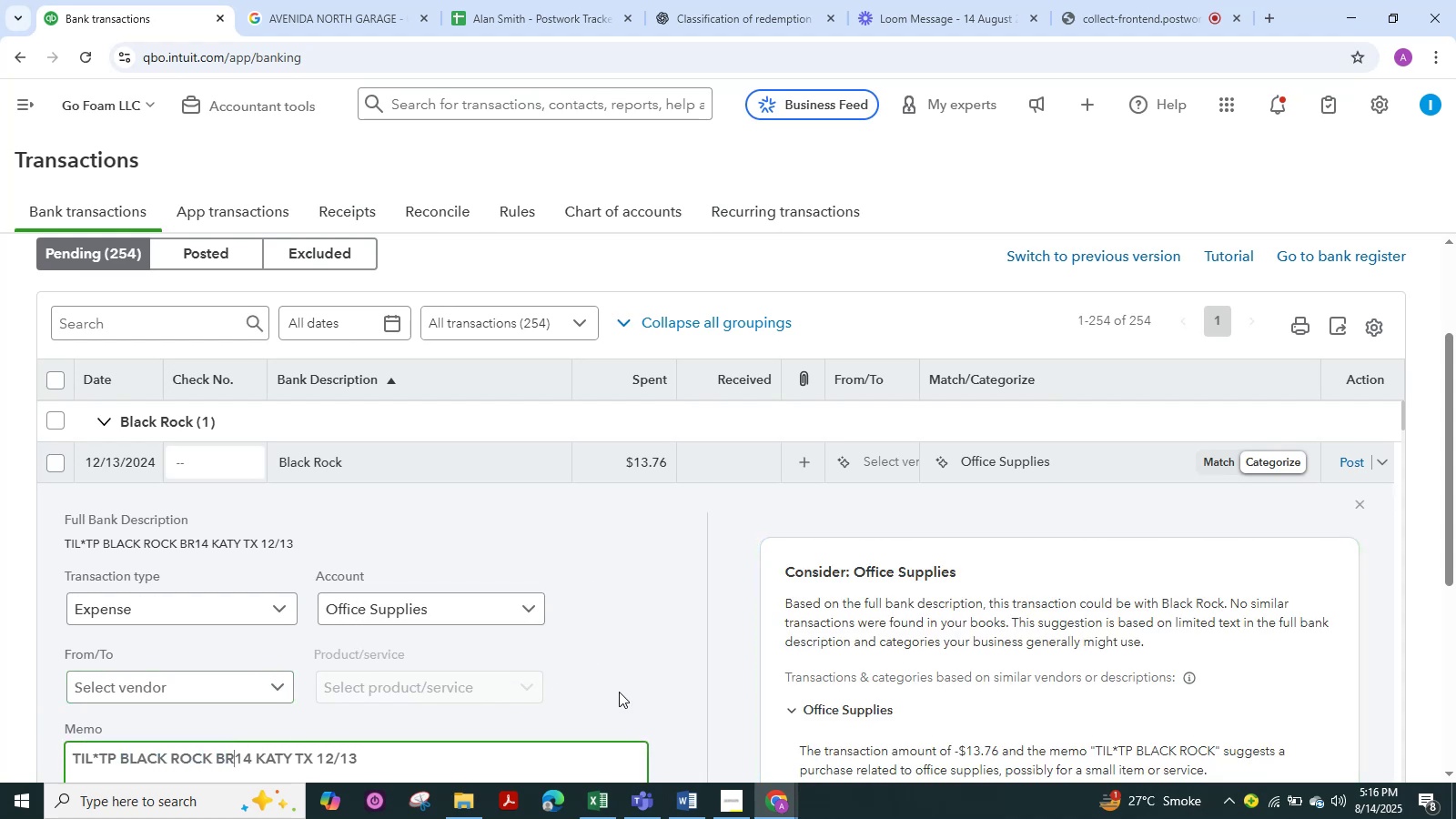 
left_click([349, 35])
 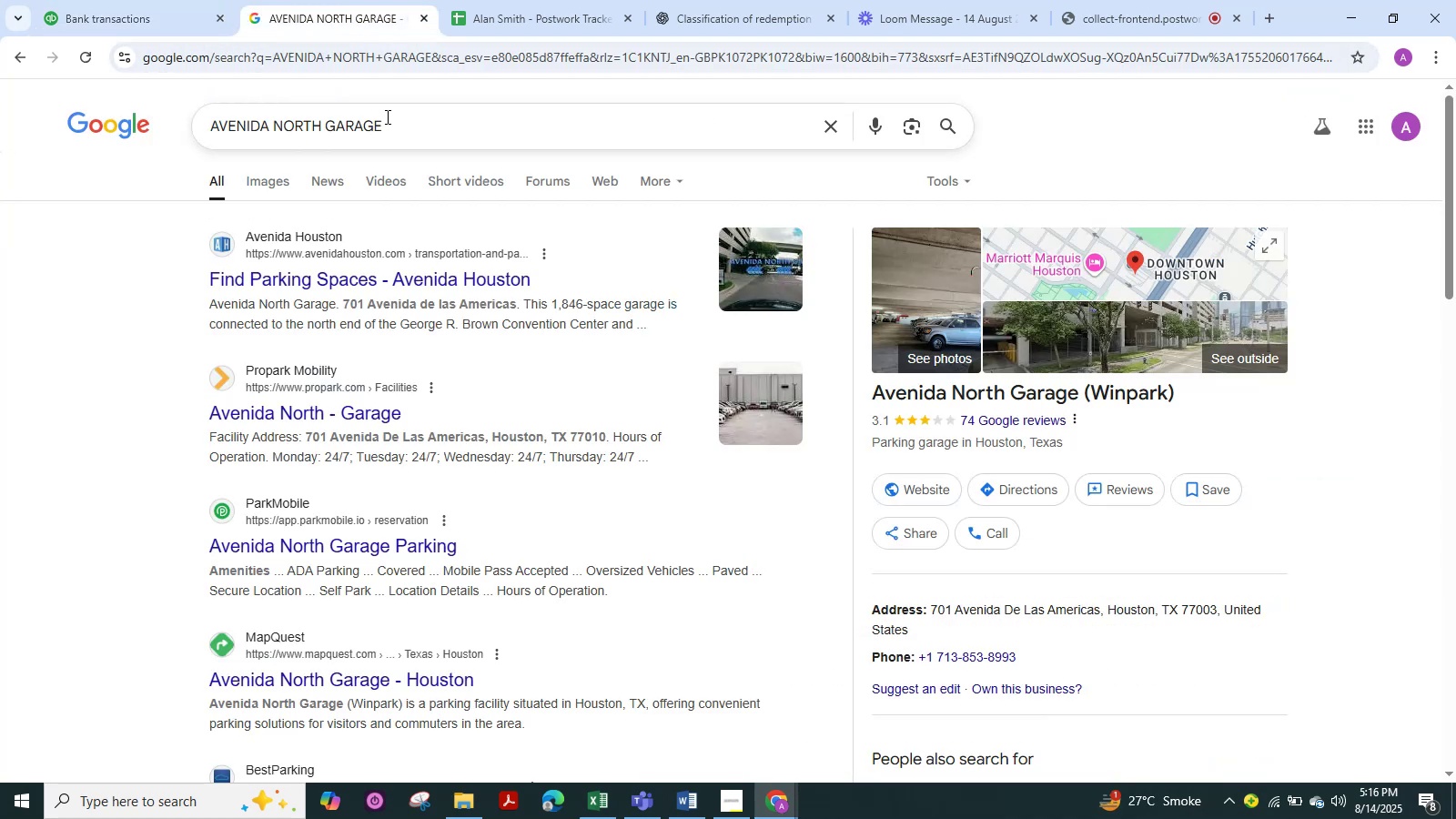 
left_click_drag(start_coordinate=[389, 118], to_coordinate=[1, 153])
 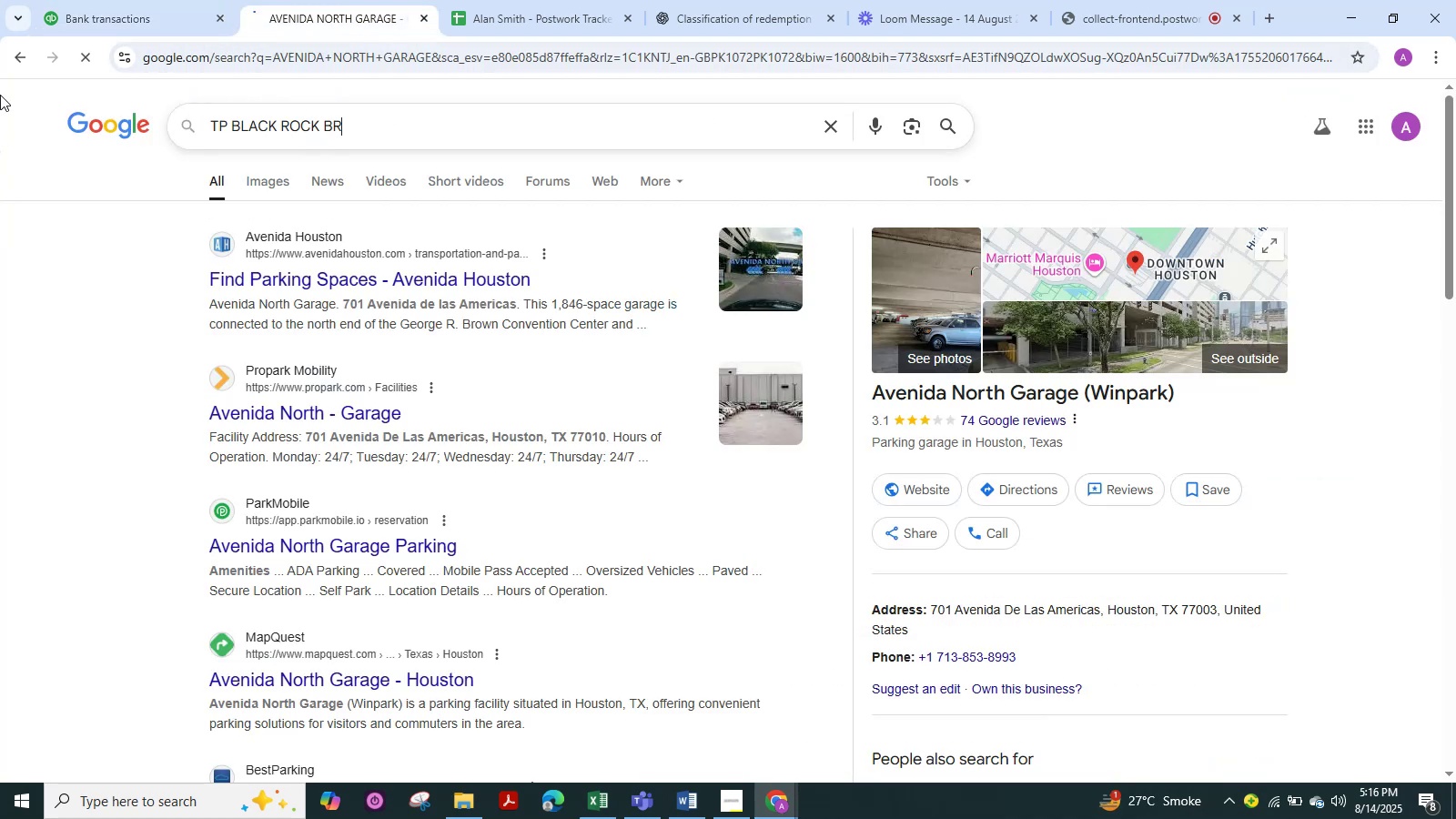 
key(Control+V)
 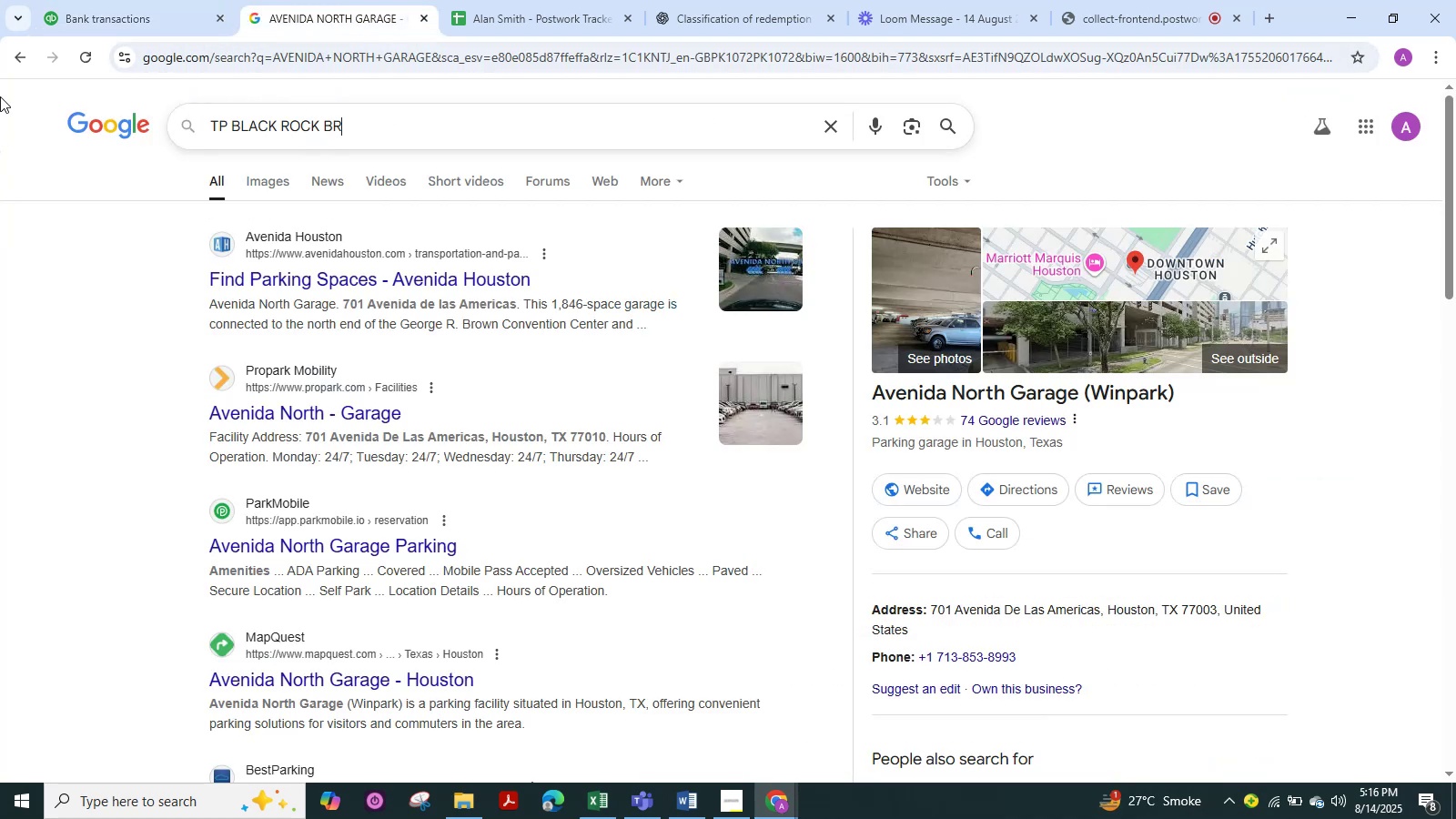 
key(NumpadEnter)
 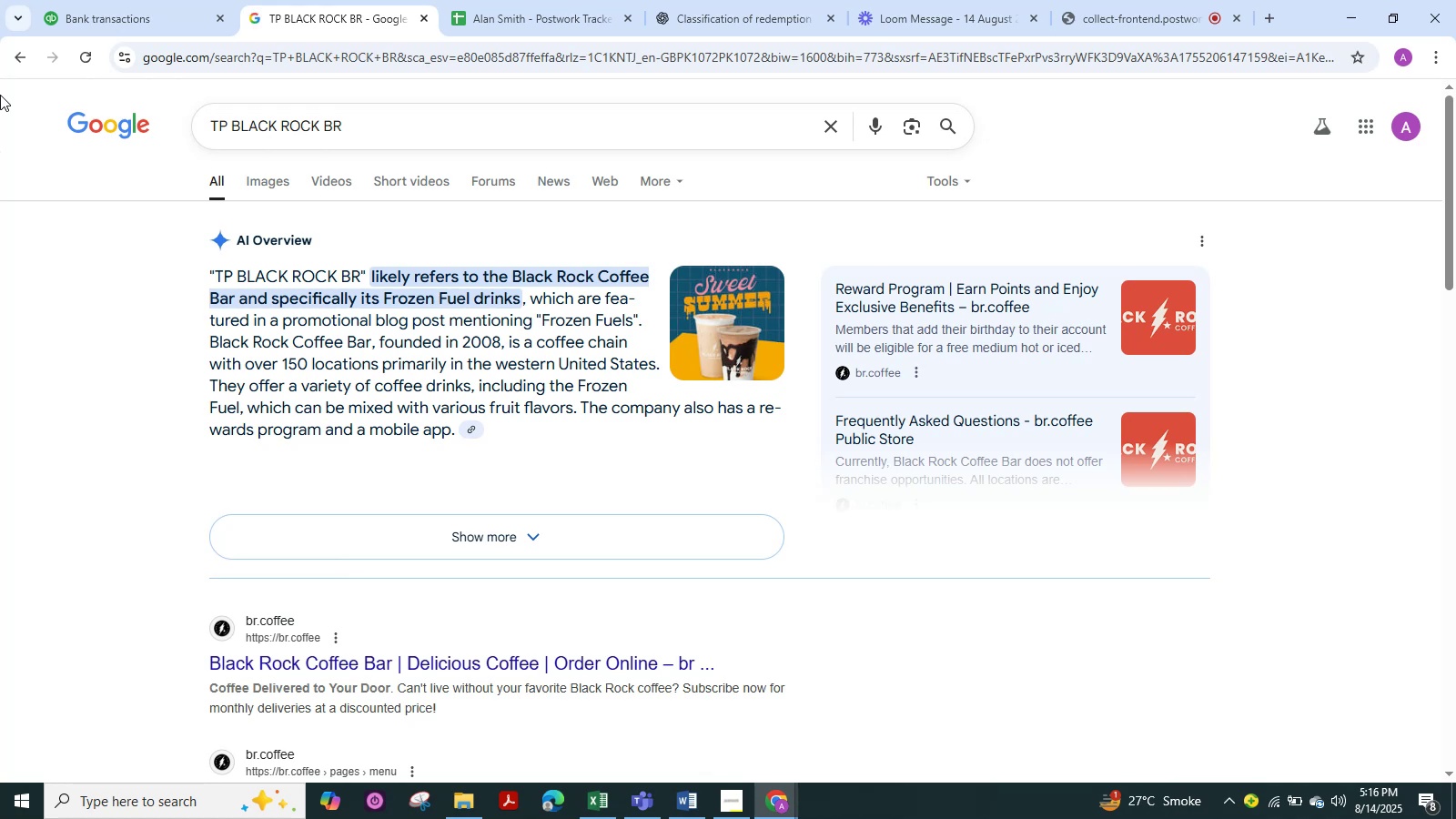 
wait(13.9)
 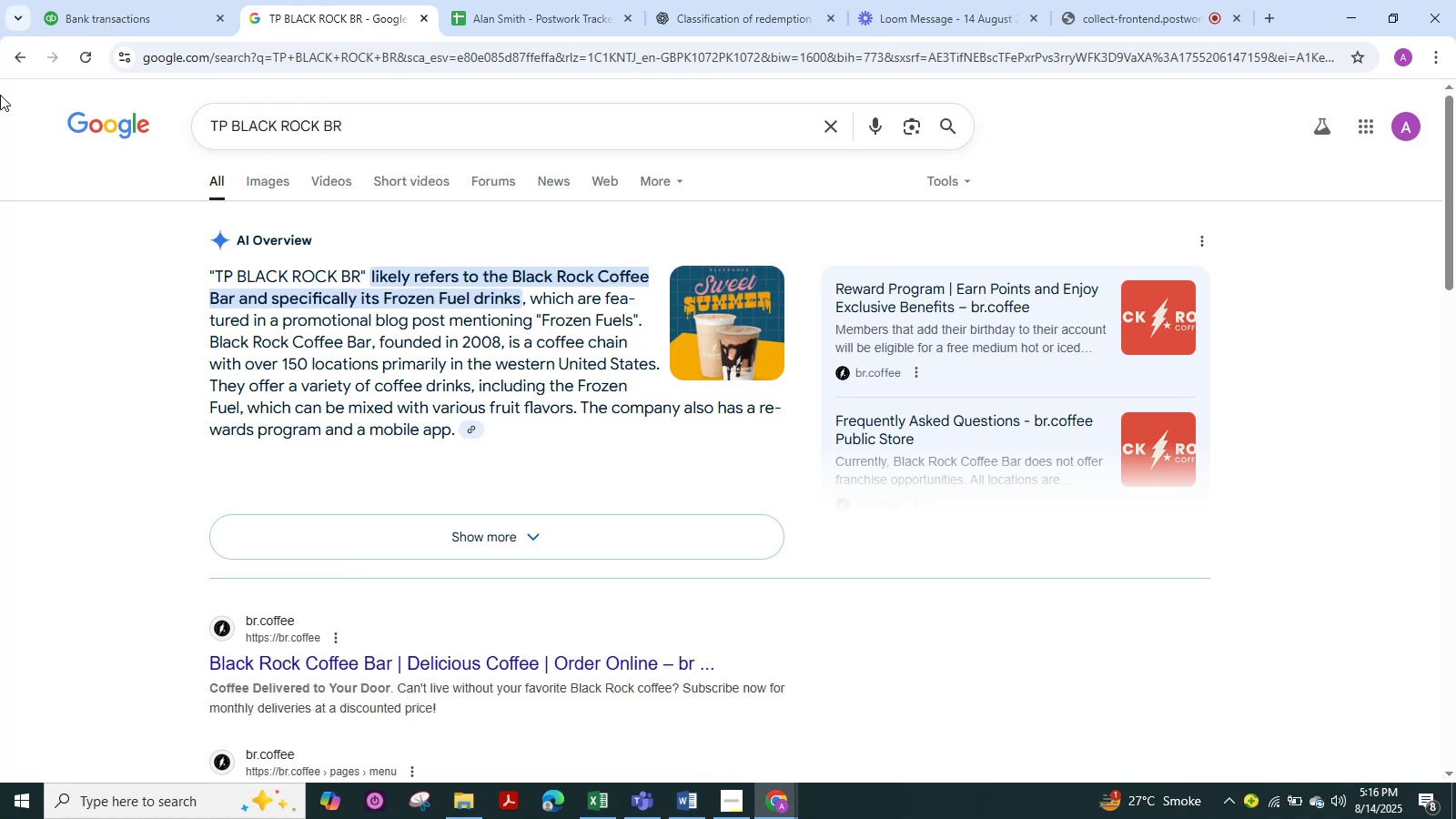 
scroll: coordinate [43, 373], scroll_direction: down, amount: 1.0
 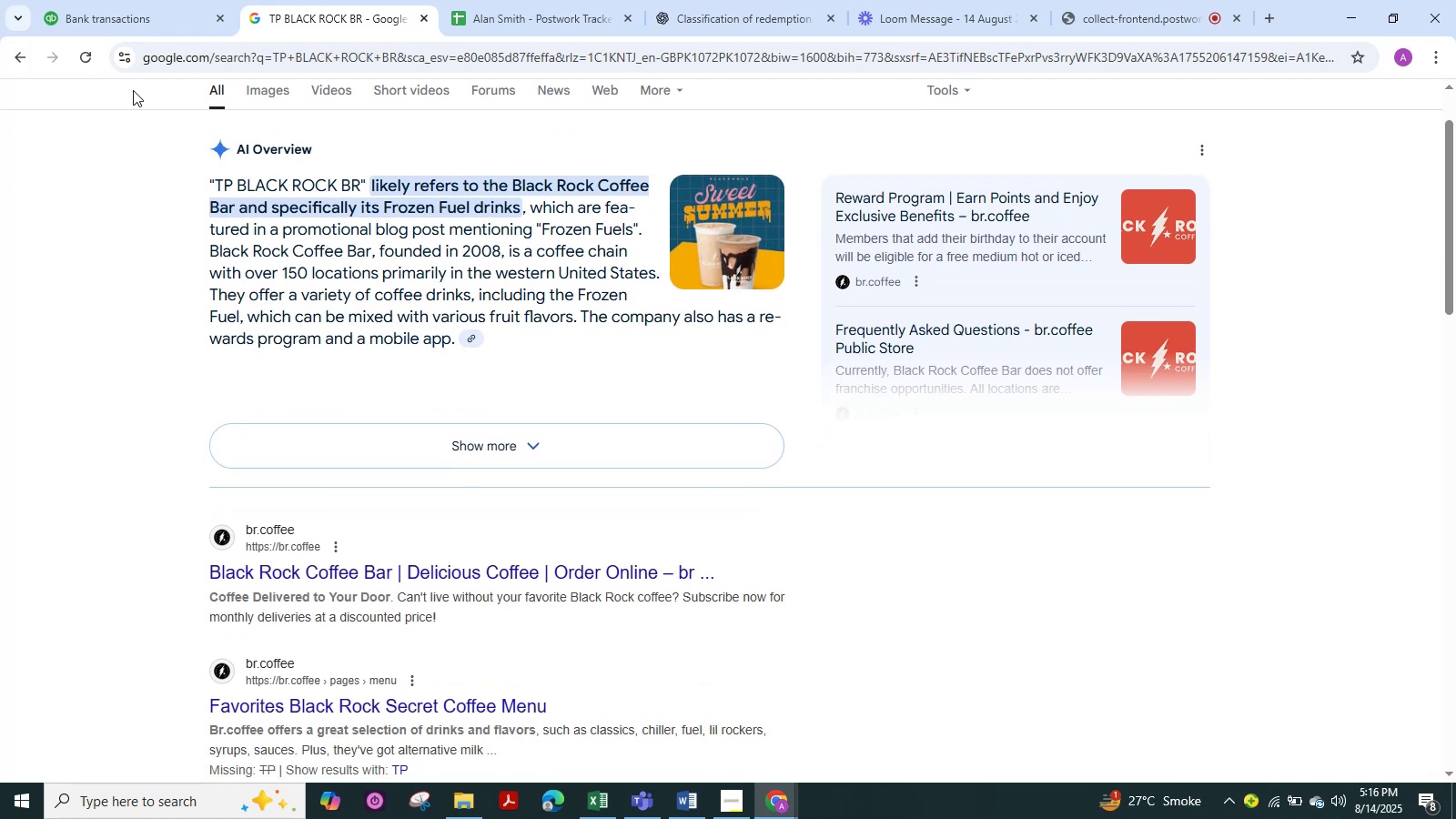 
left_click([120, 25])
 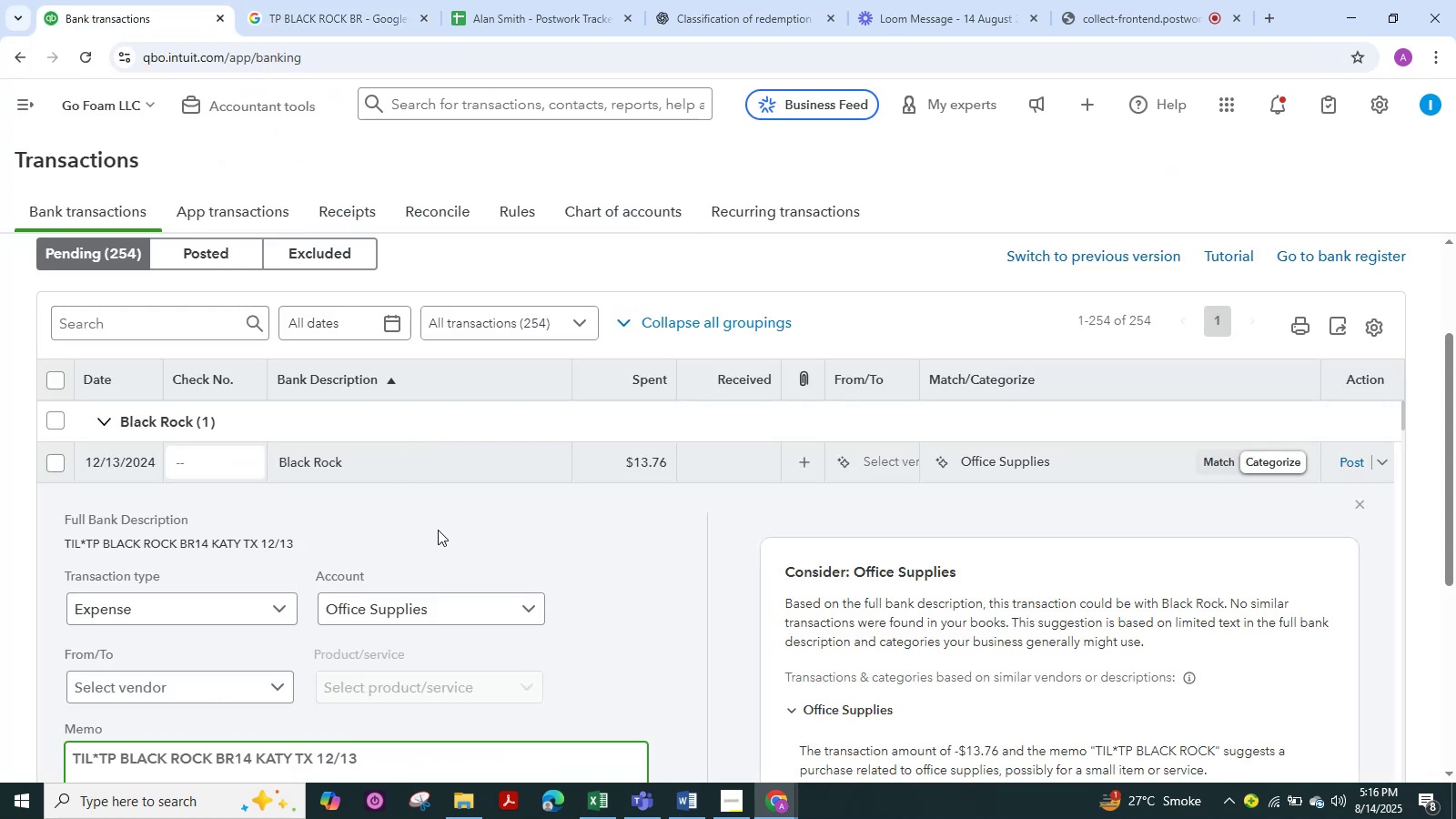 
left_click([238, 675])
 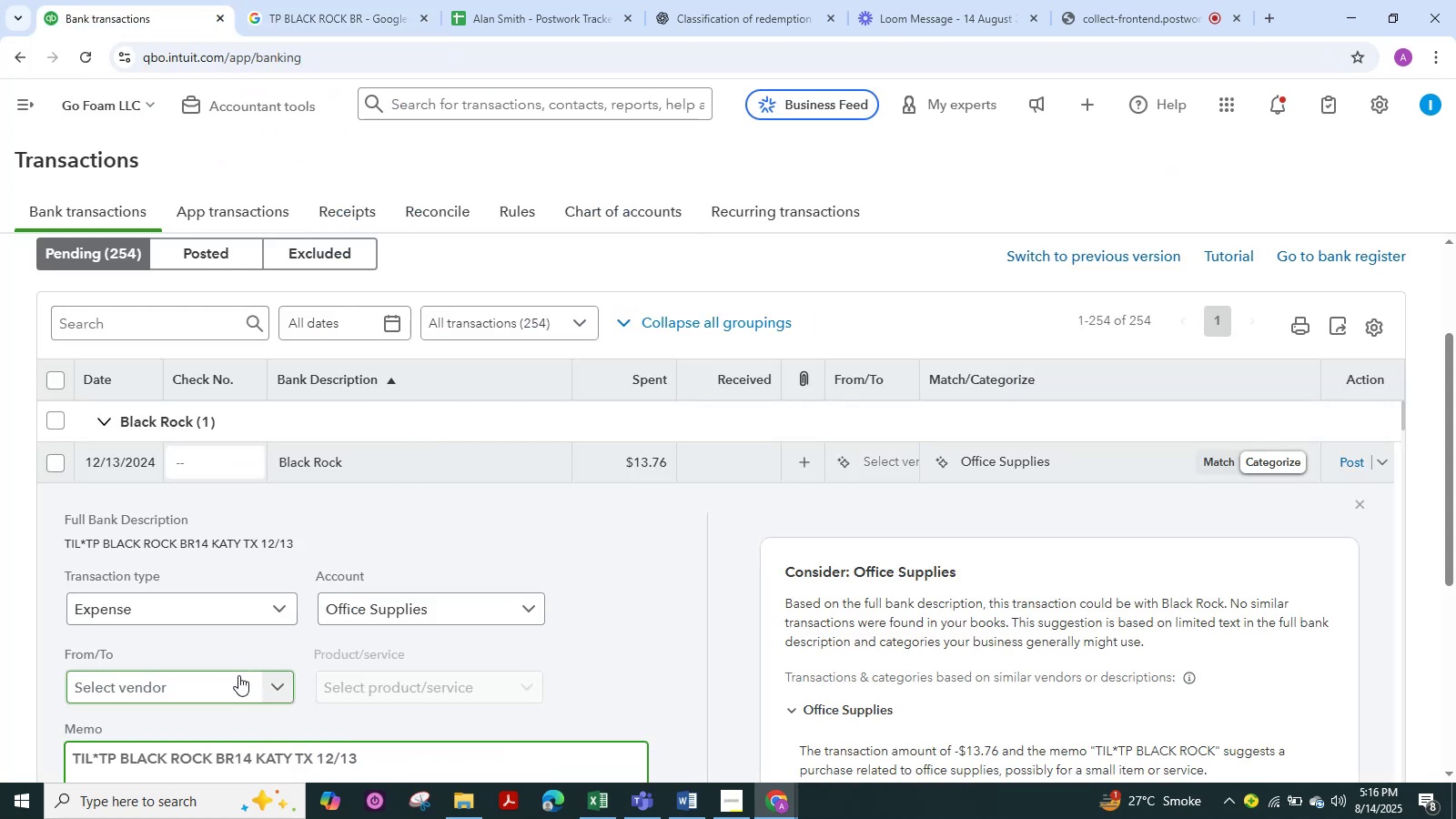 
key(Control+V)
 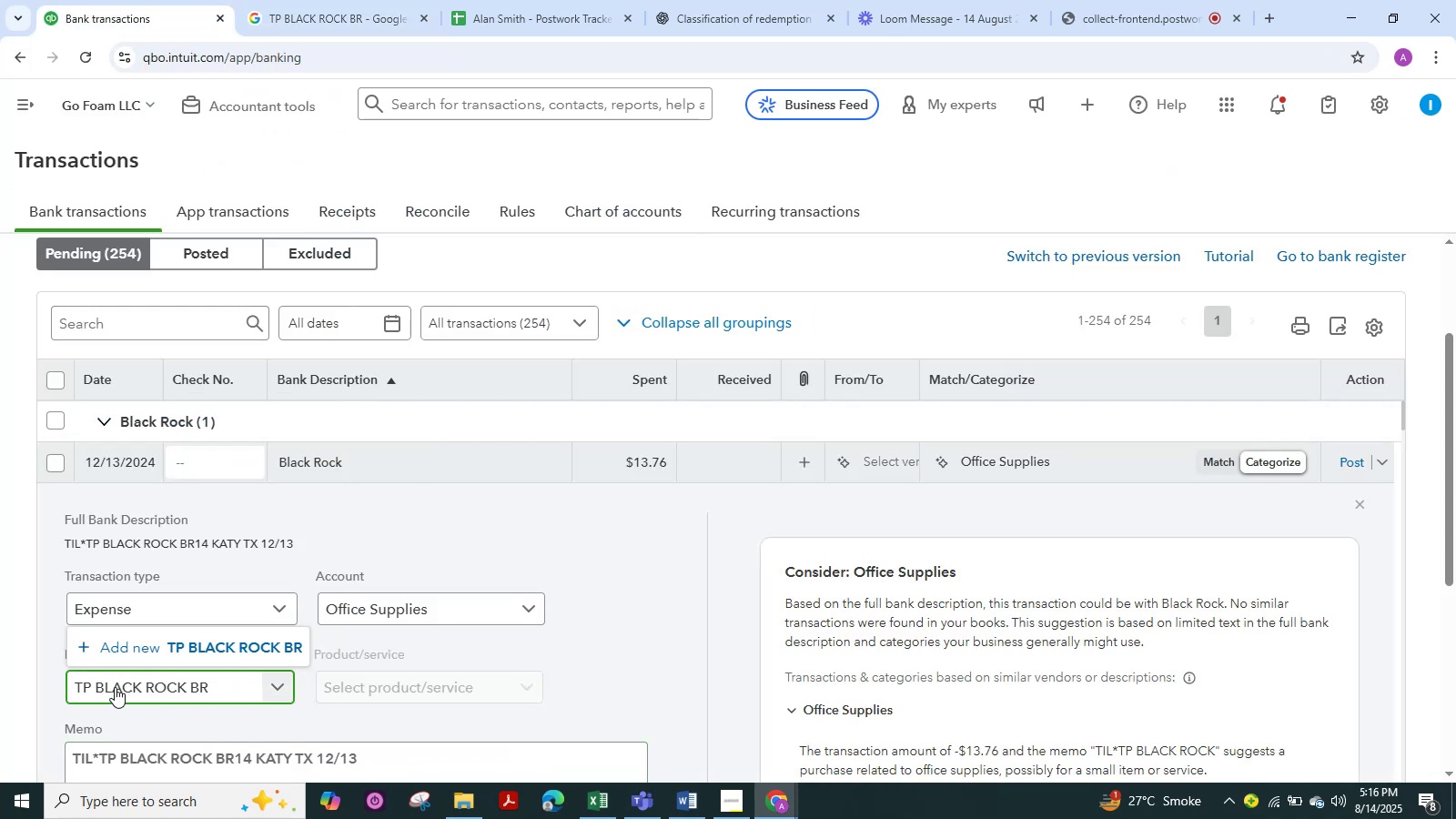 
left_click([102, 688])
 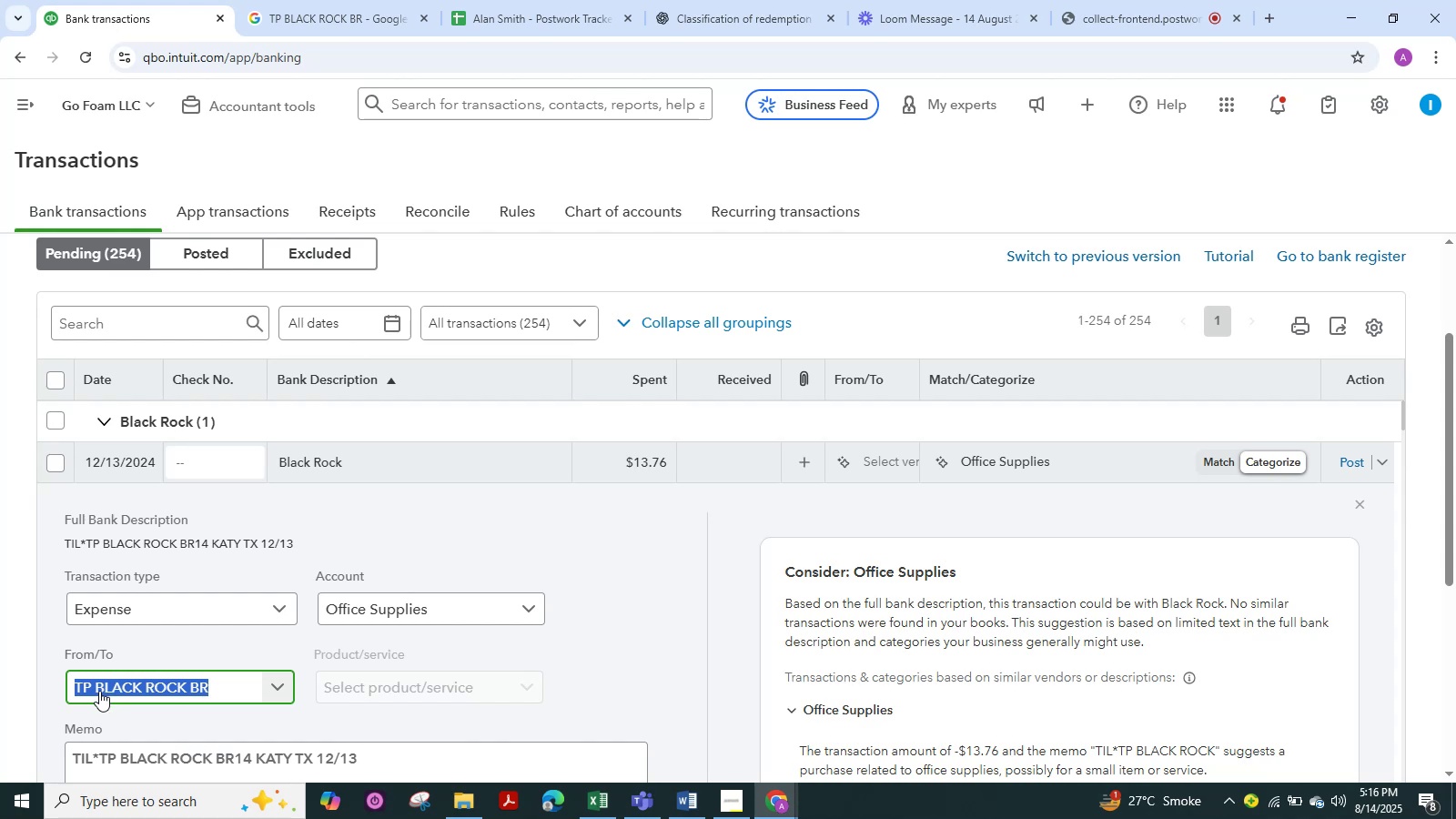 
left_click([97, 691])
 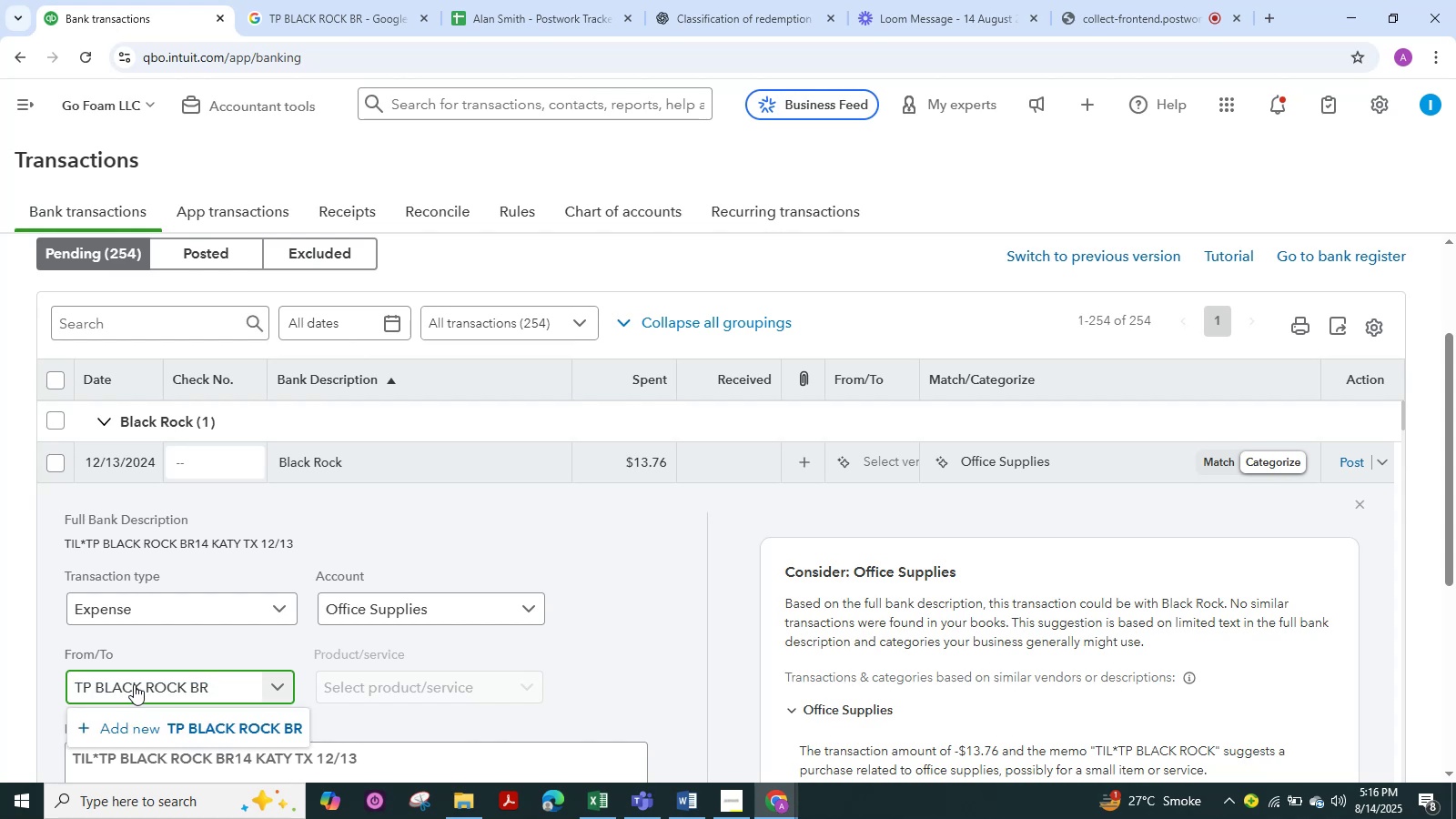 
hold_key(key=Backspace, duration=0.66)
 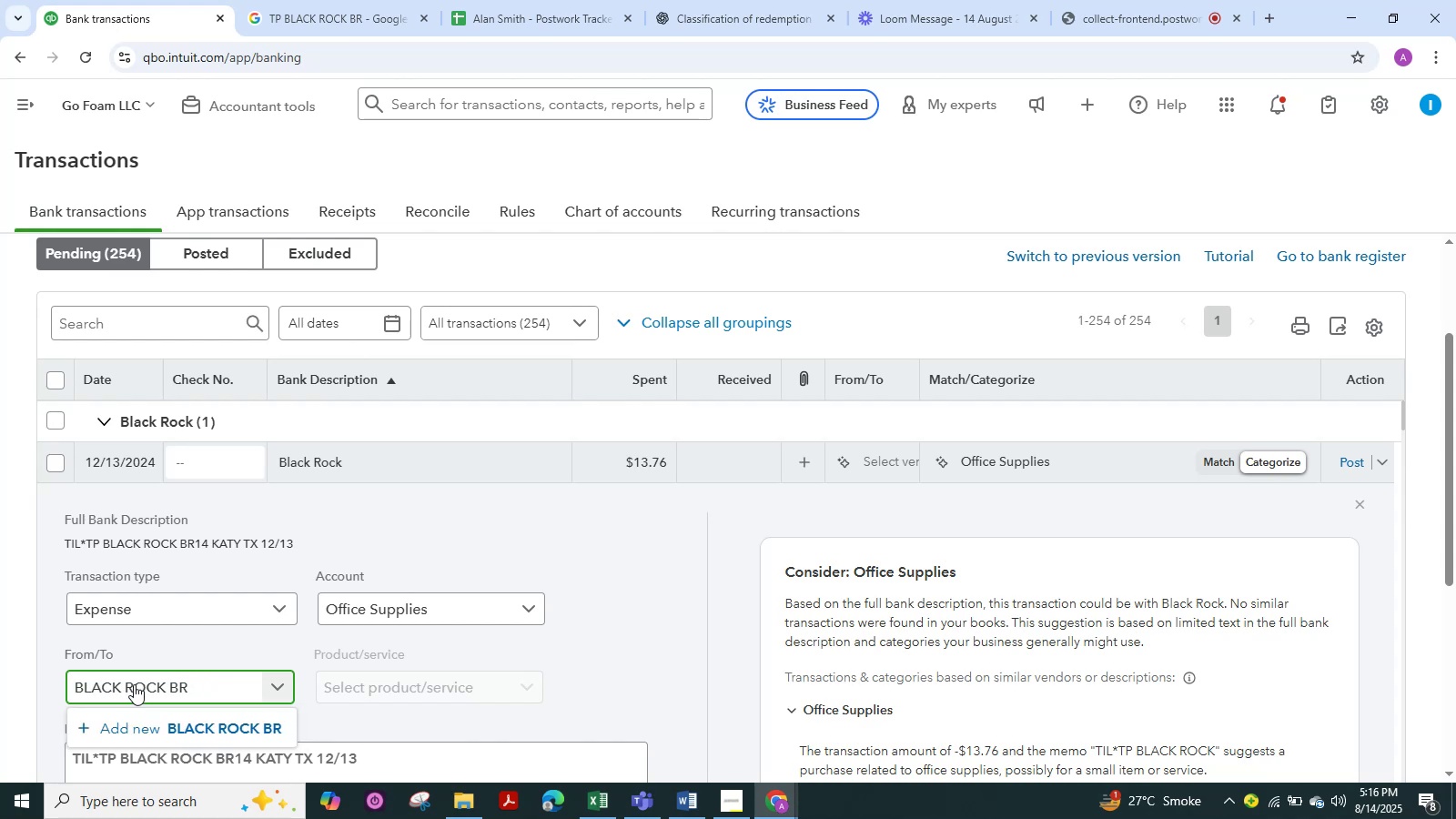 
hold_key(key=ArrowRight, duration=1.03)
 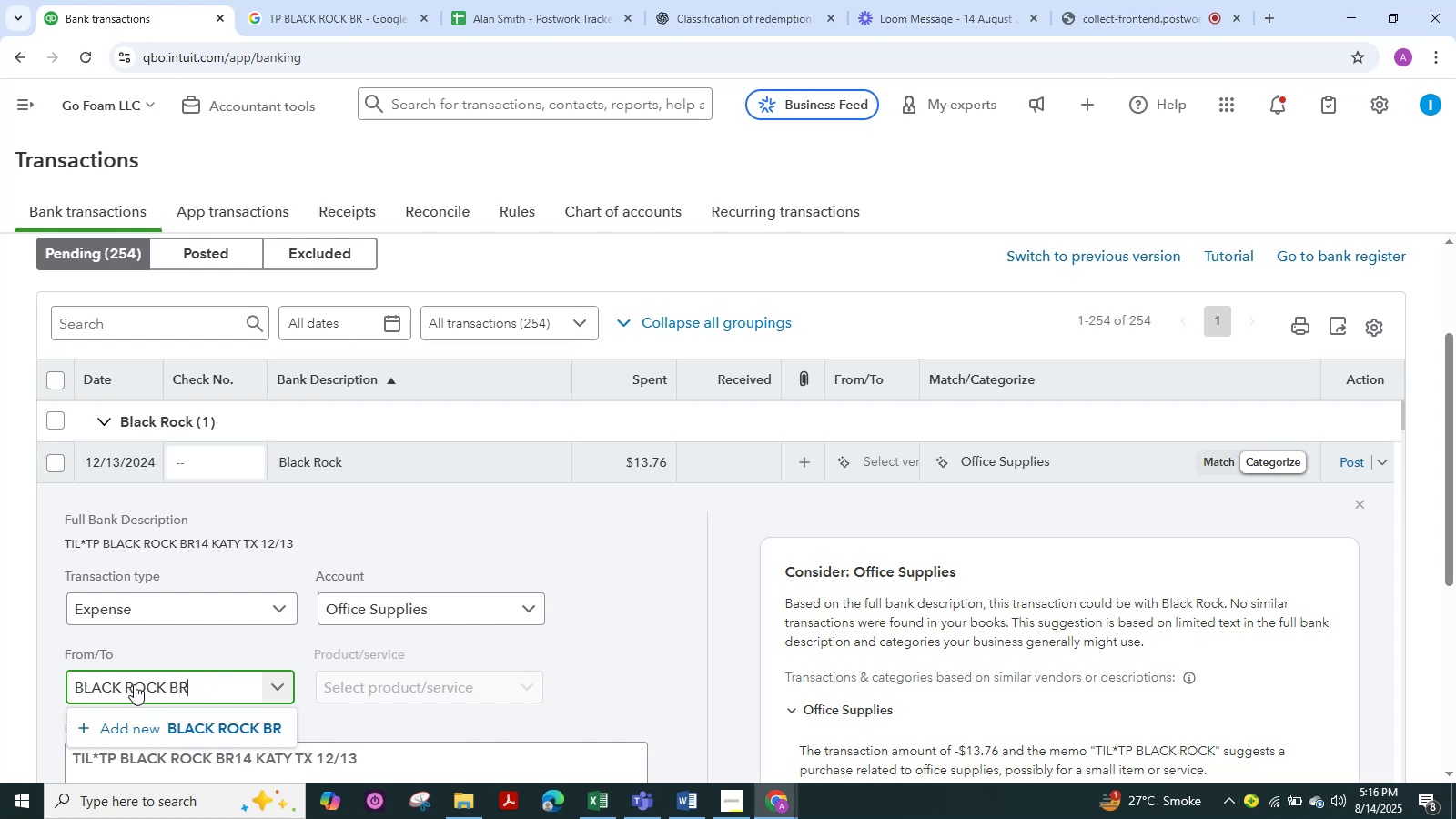 
key(Backspace)
 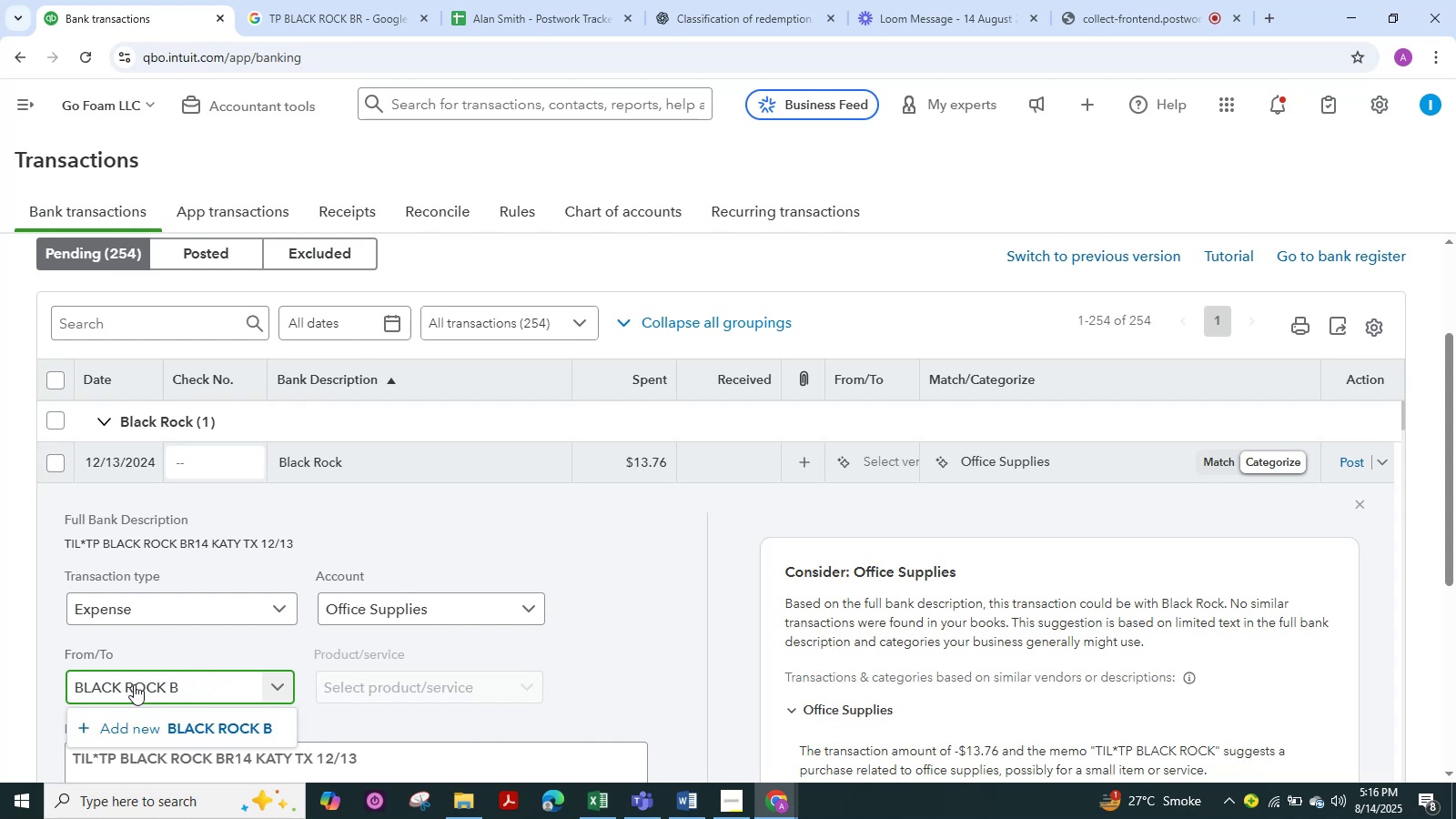 
key(Backspace)
 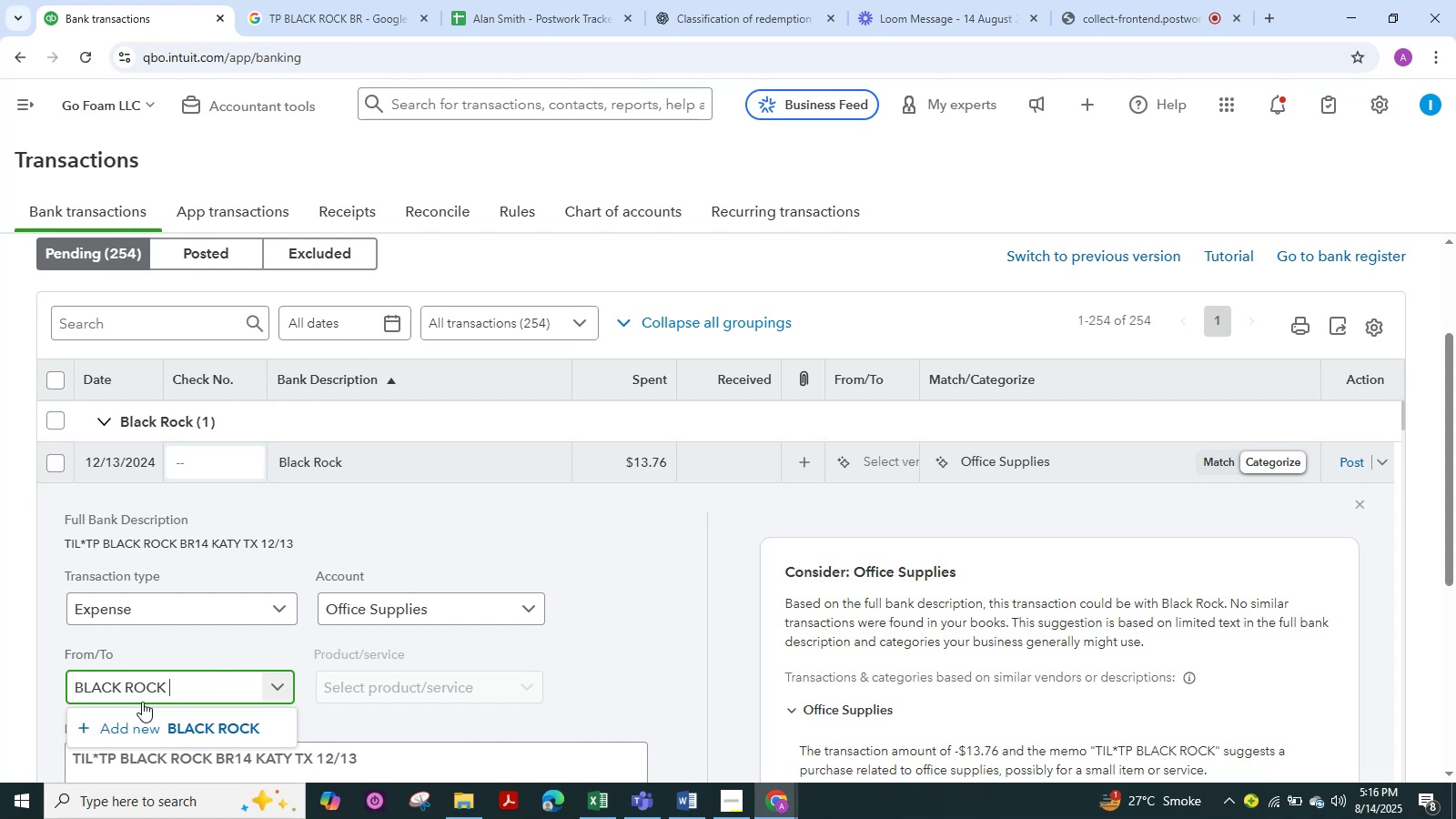 
left_click([146, 717])
 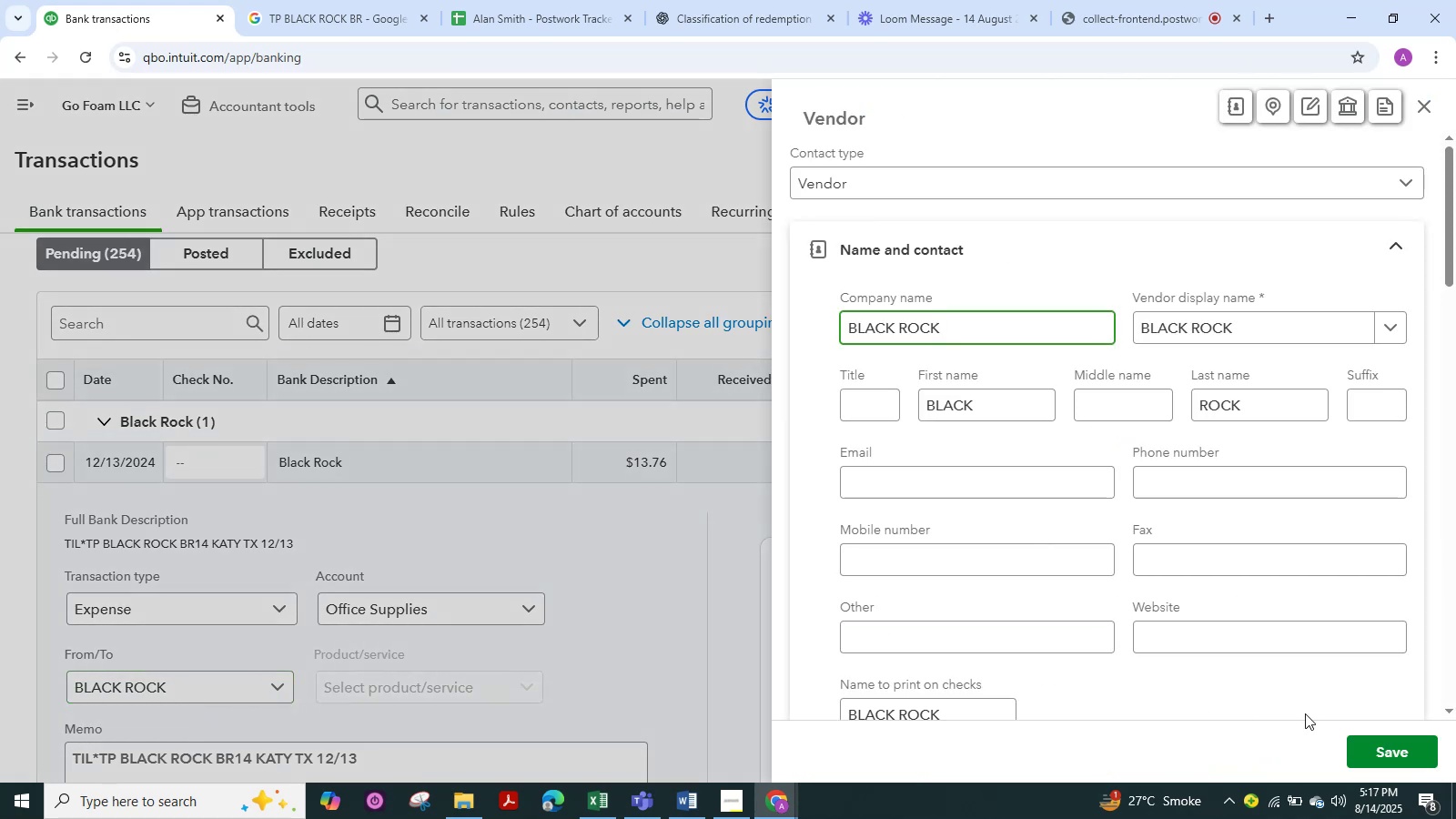 
left_click([1367, 747])
 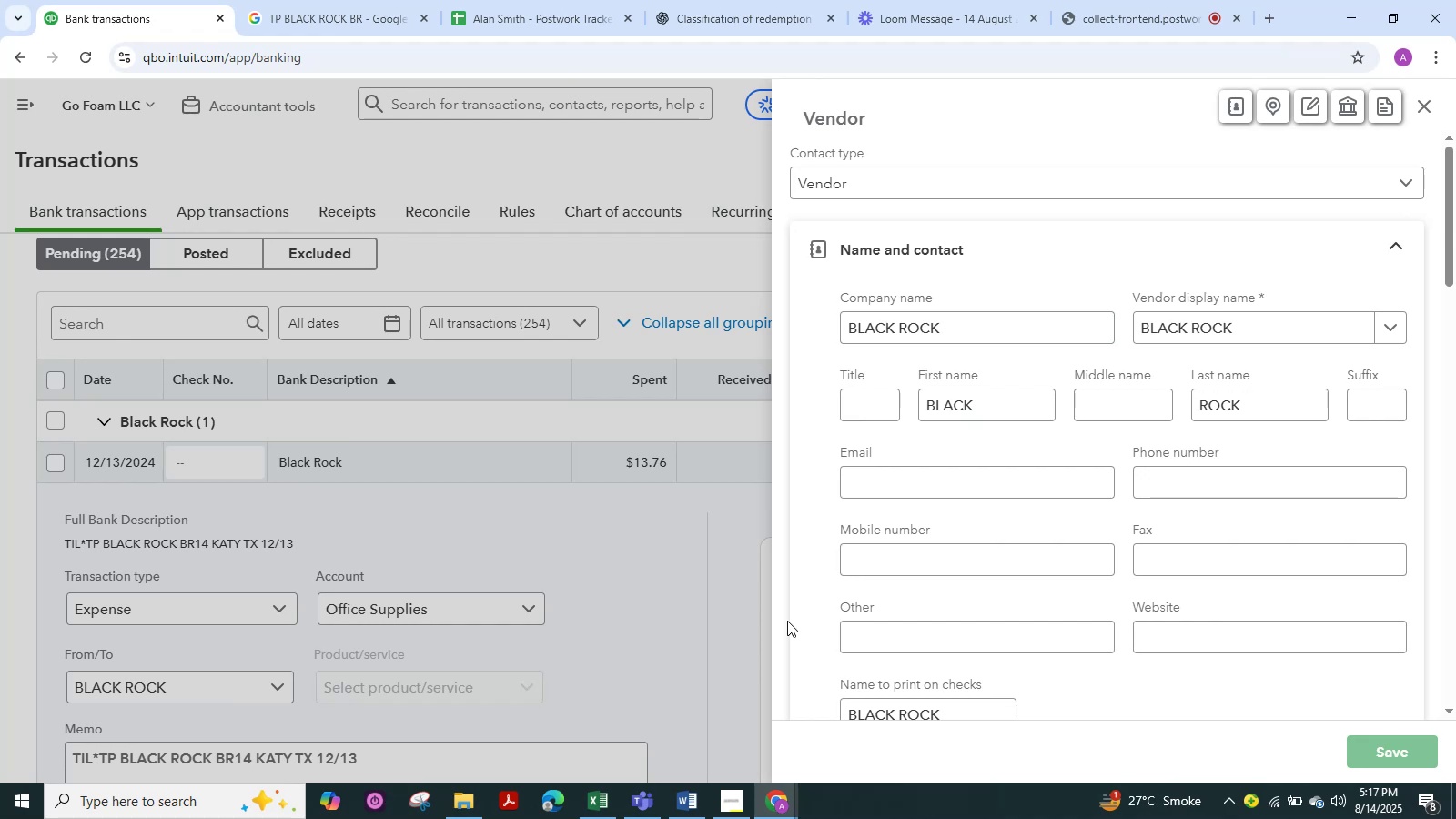 
mouse_move([656, 559])
 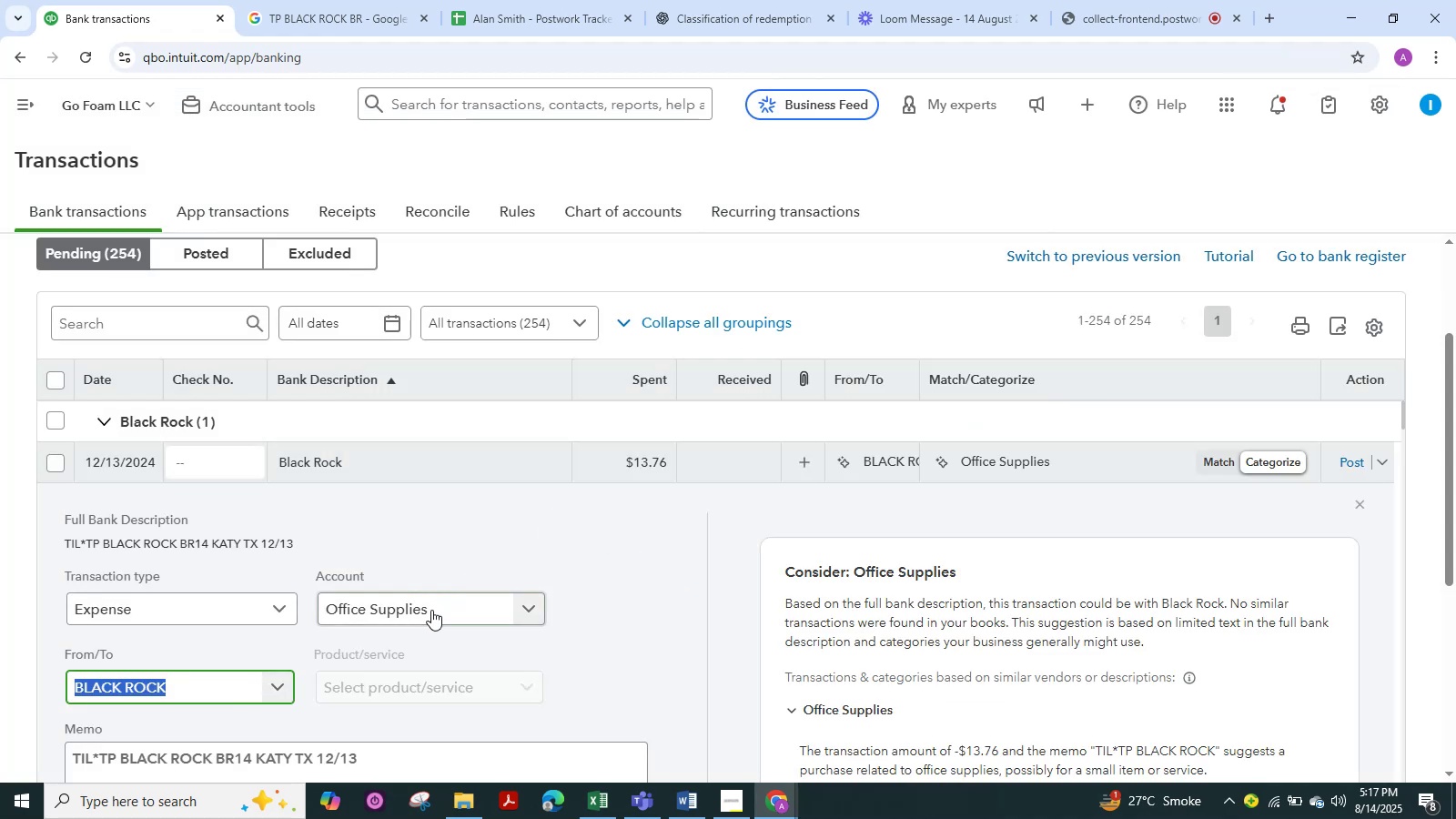 
left_click([431, 610])
 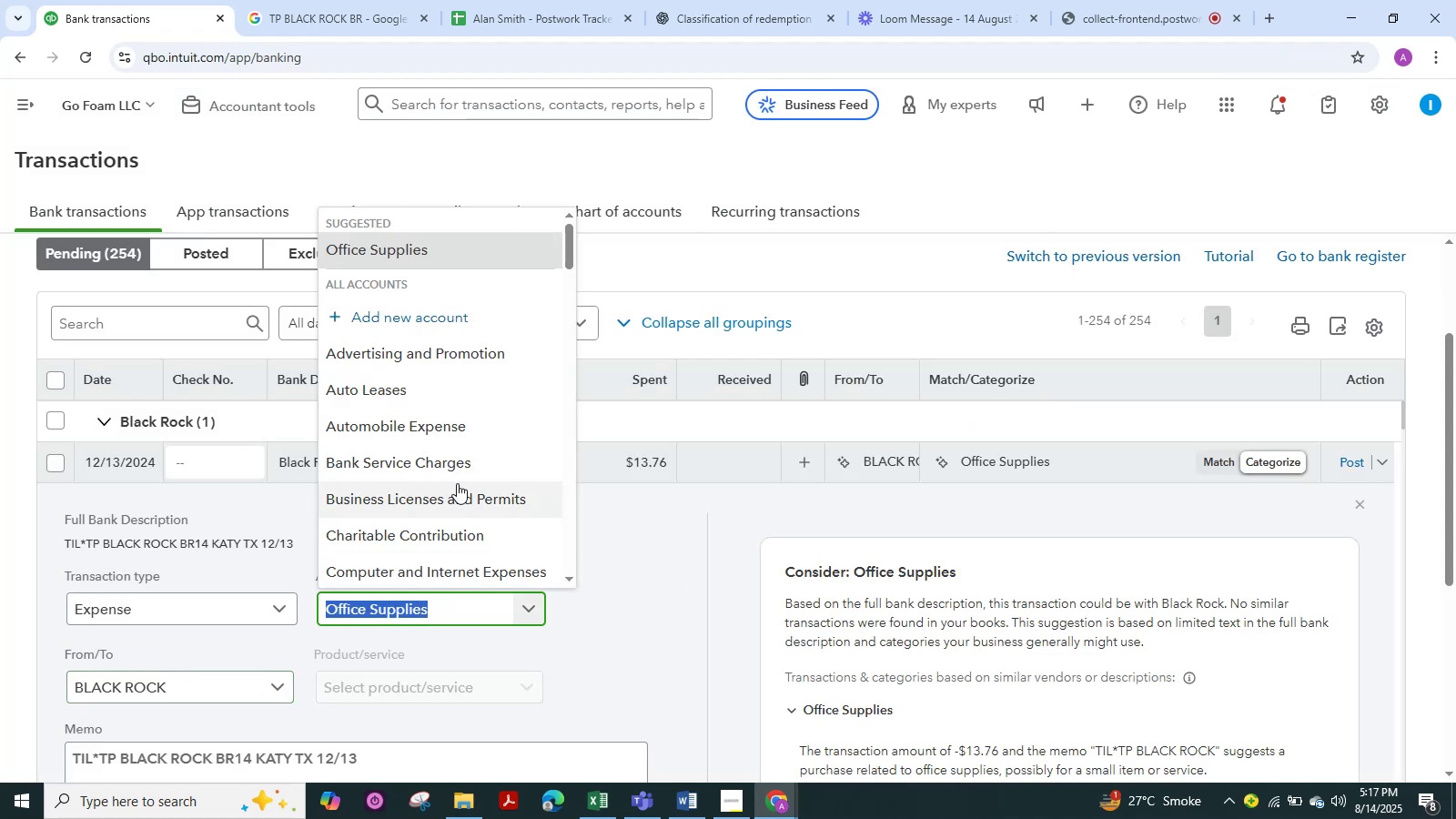 
scroll: coordinate [457, 483], scroll_direction: down, amount: 6.0
 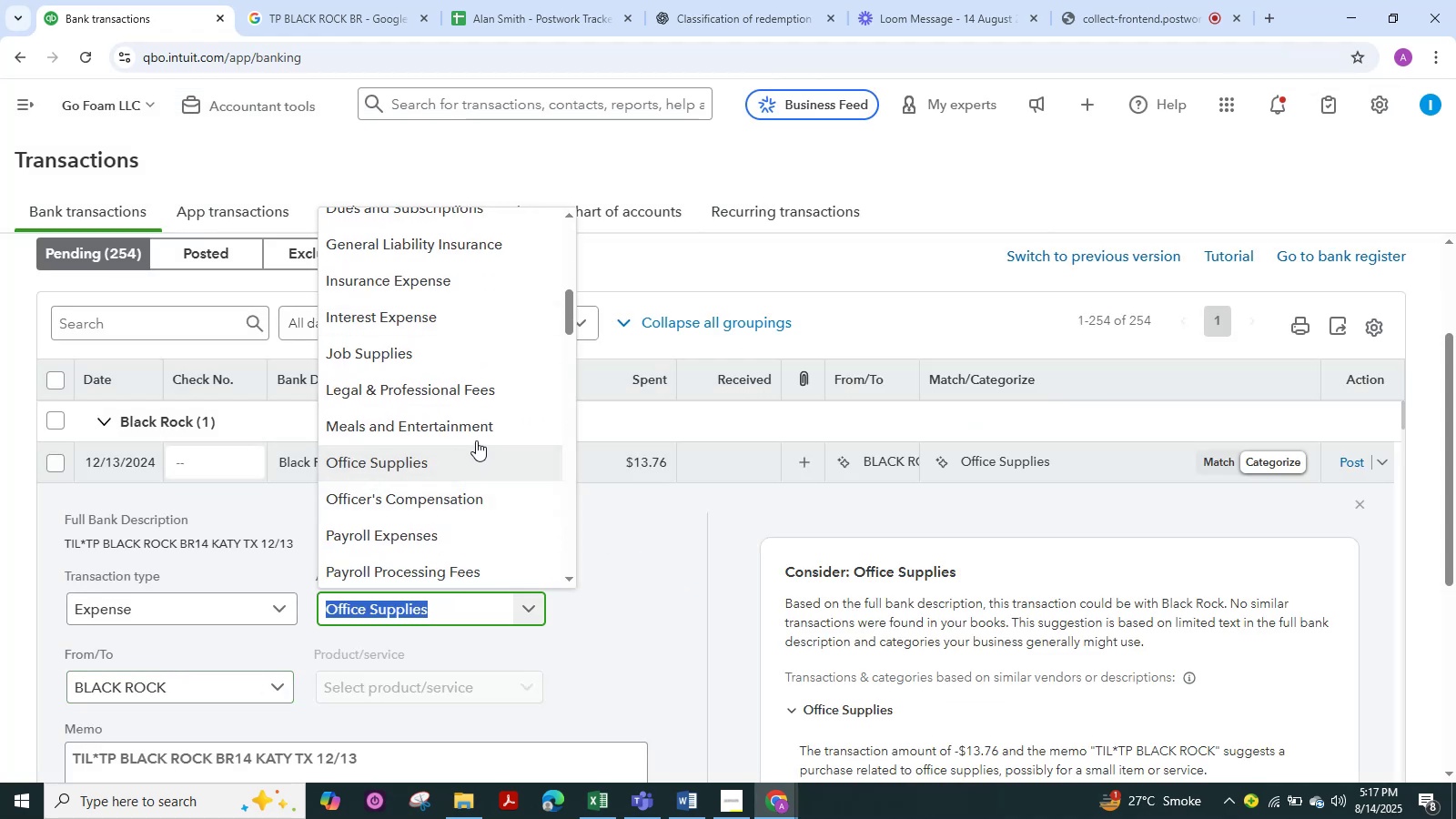 
left_click([479, 434])
 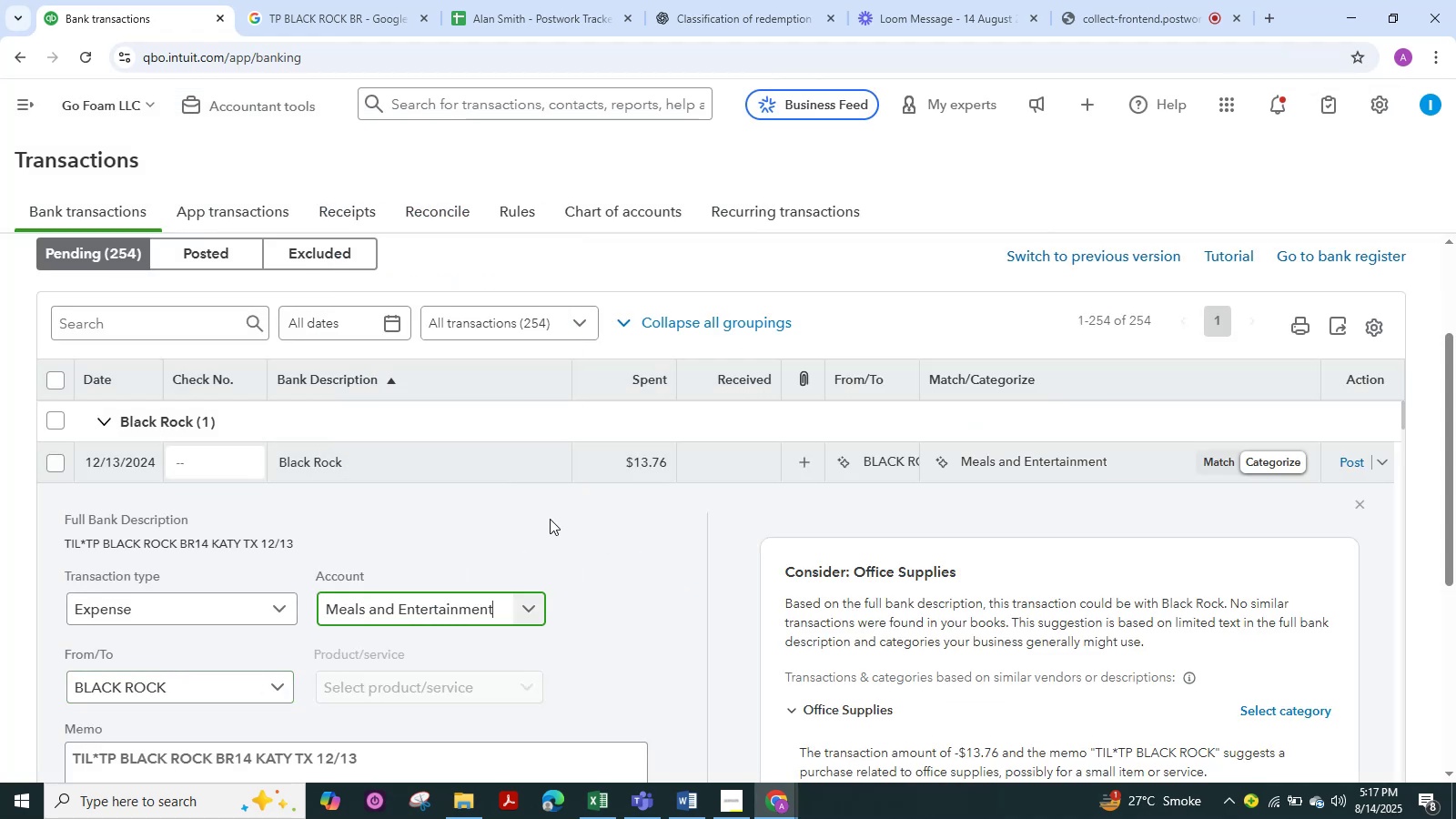 
scroll: coordinate [351, 544], scroll_direction: down, amount: 5.0
 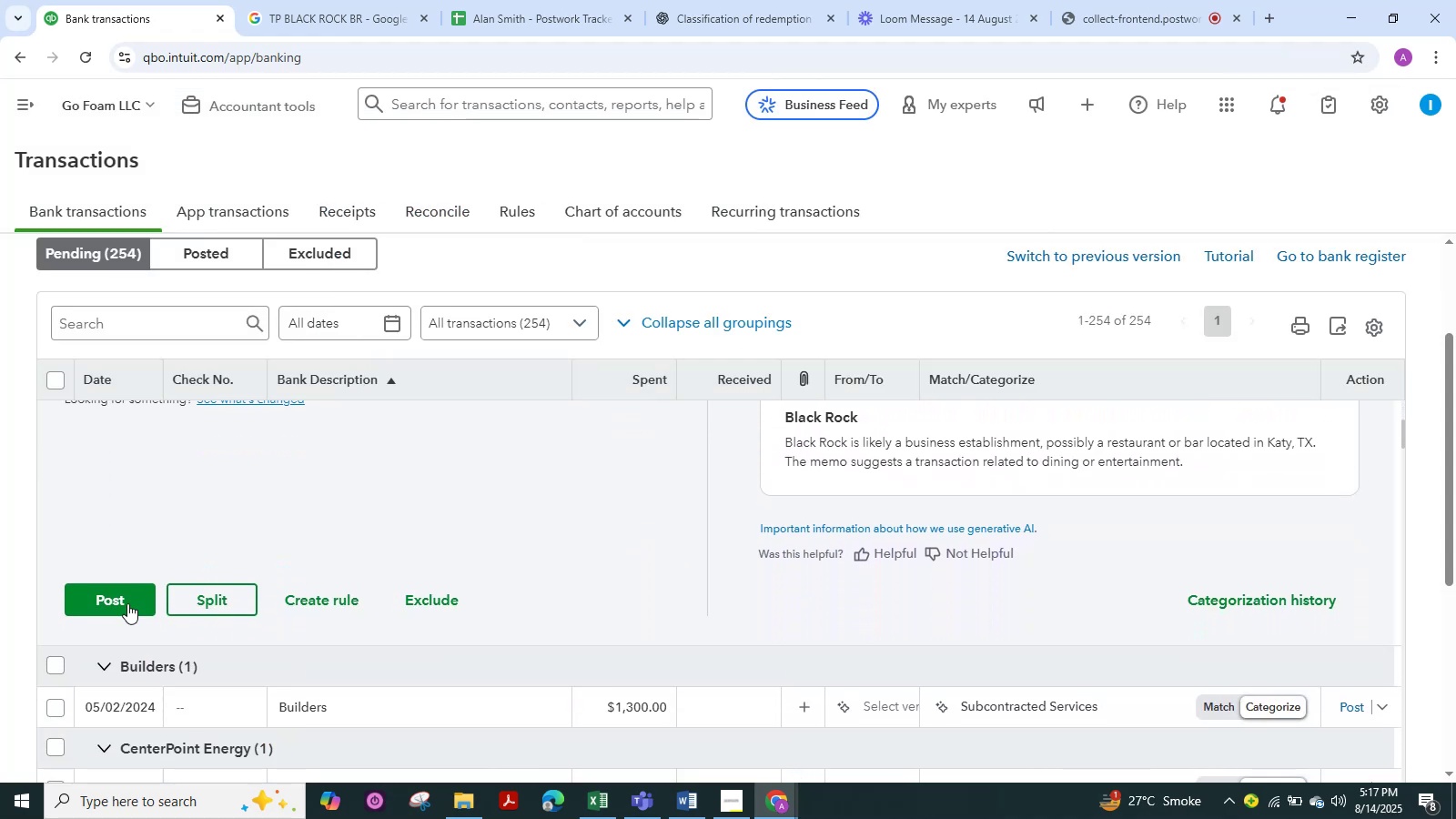 
left_click([127, 603])
 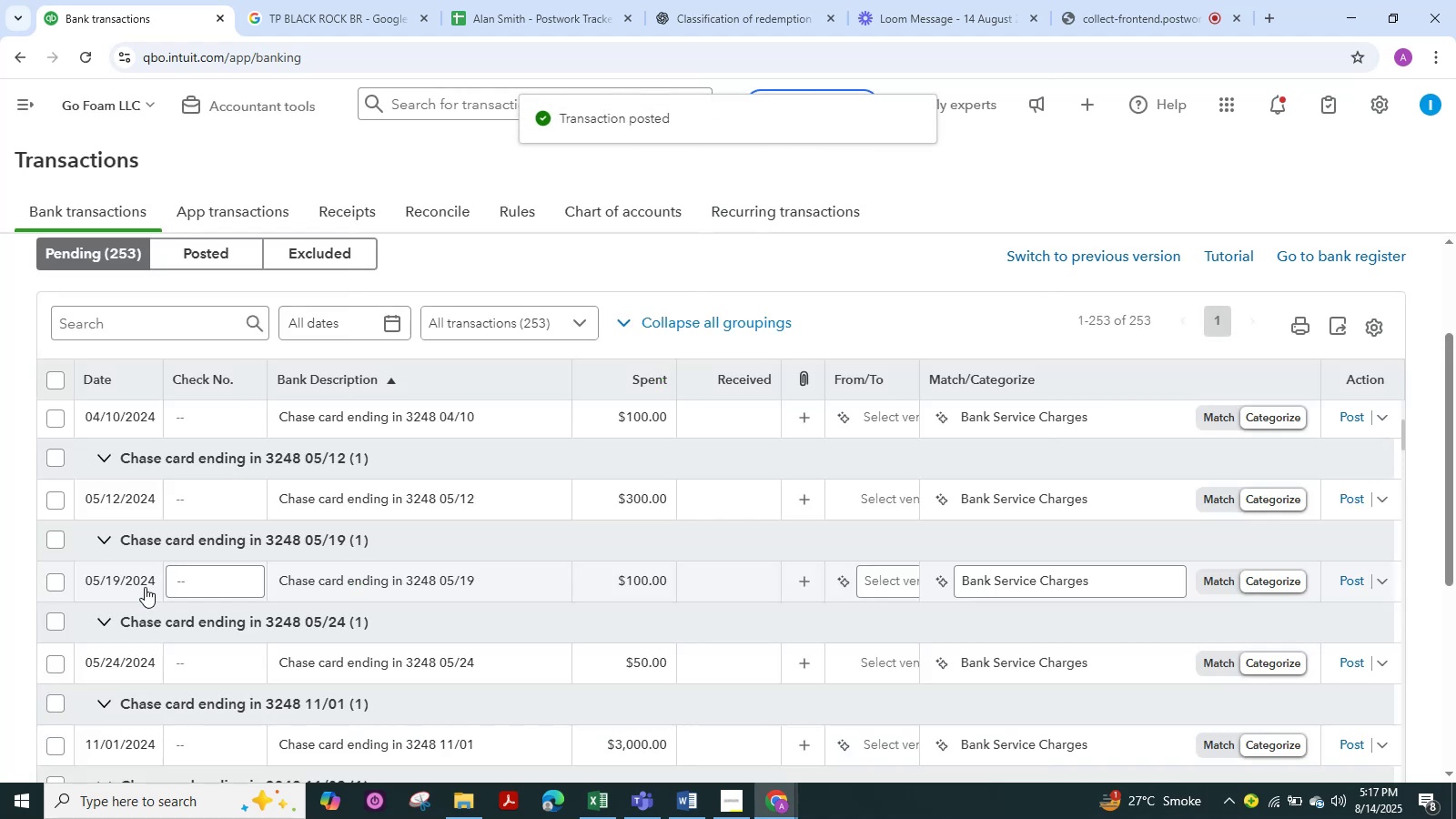 
scroll: coordinate [335, 470], scroll_direction: up, amount: 4.0
 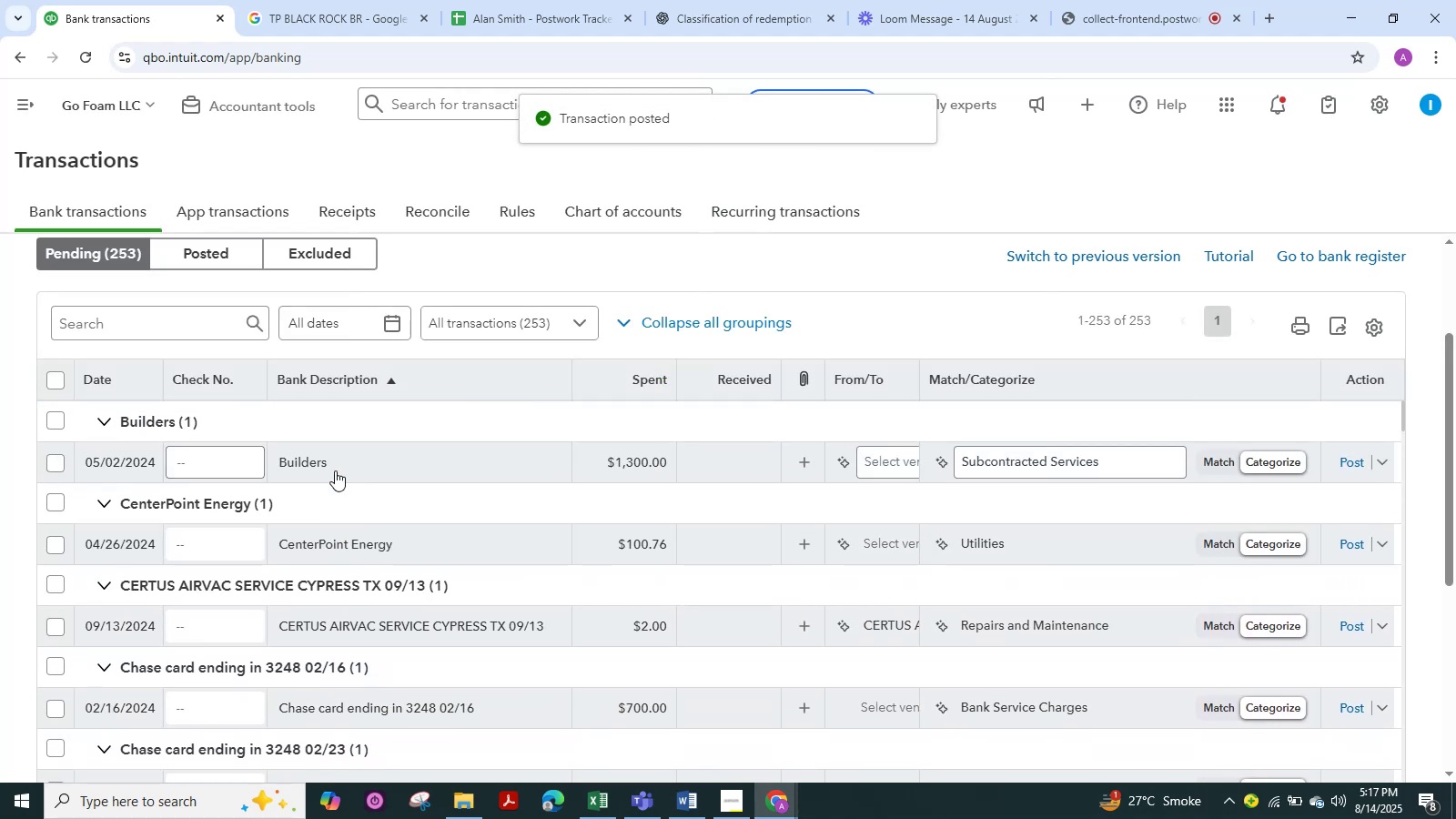 
left_click([335, 470])
 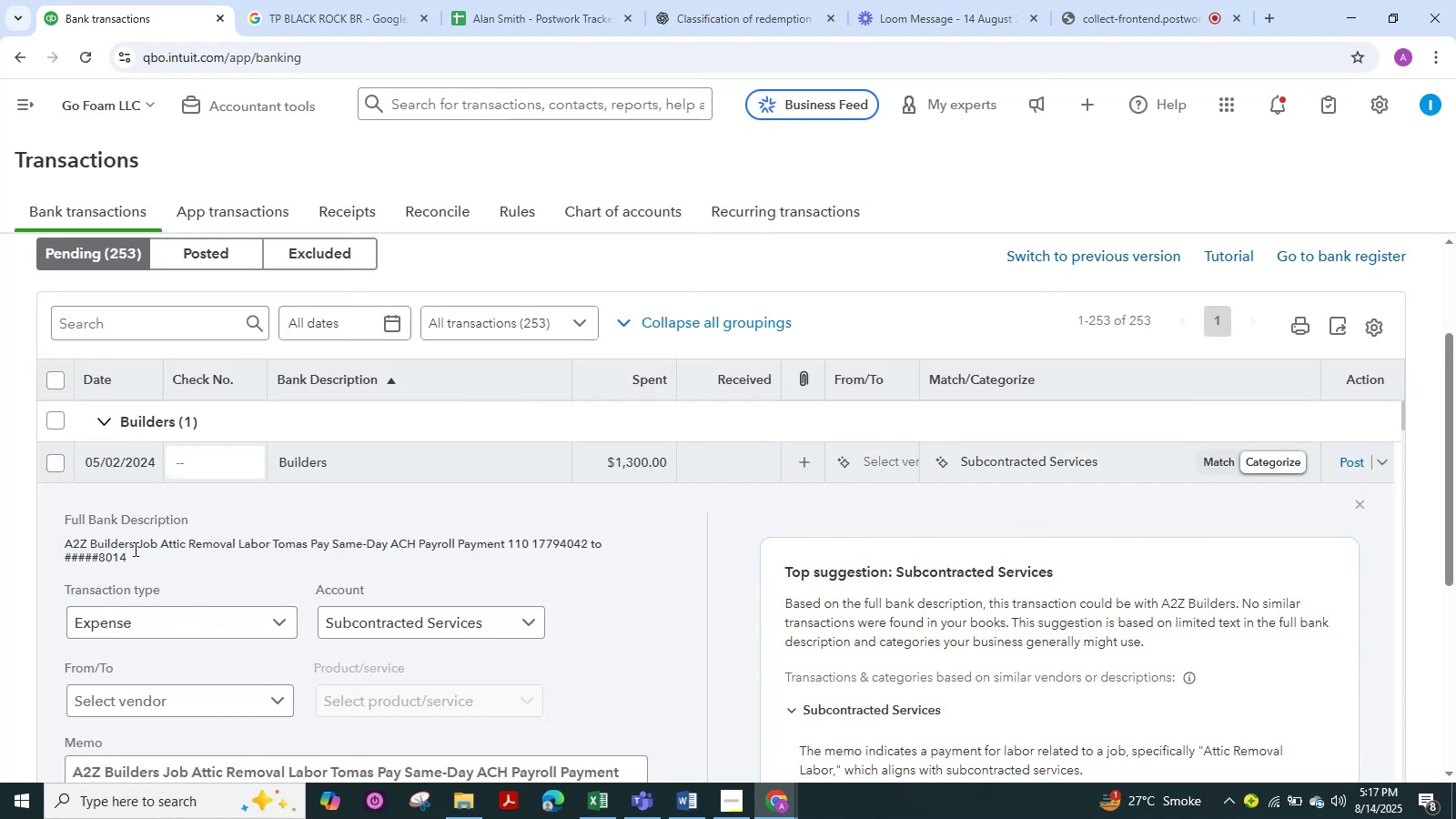 
wait(5.13)
 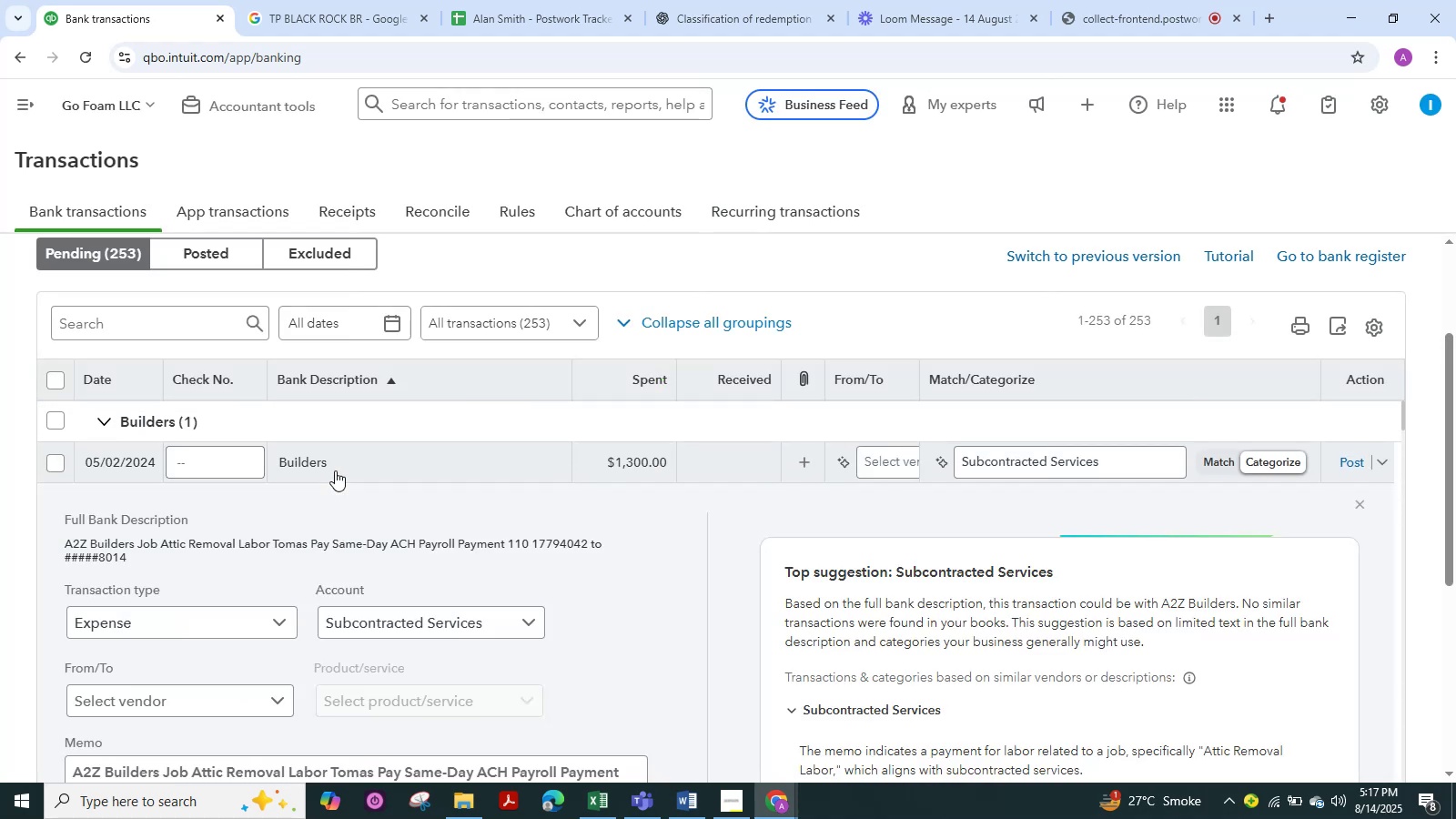 
key(Control+C)
 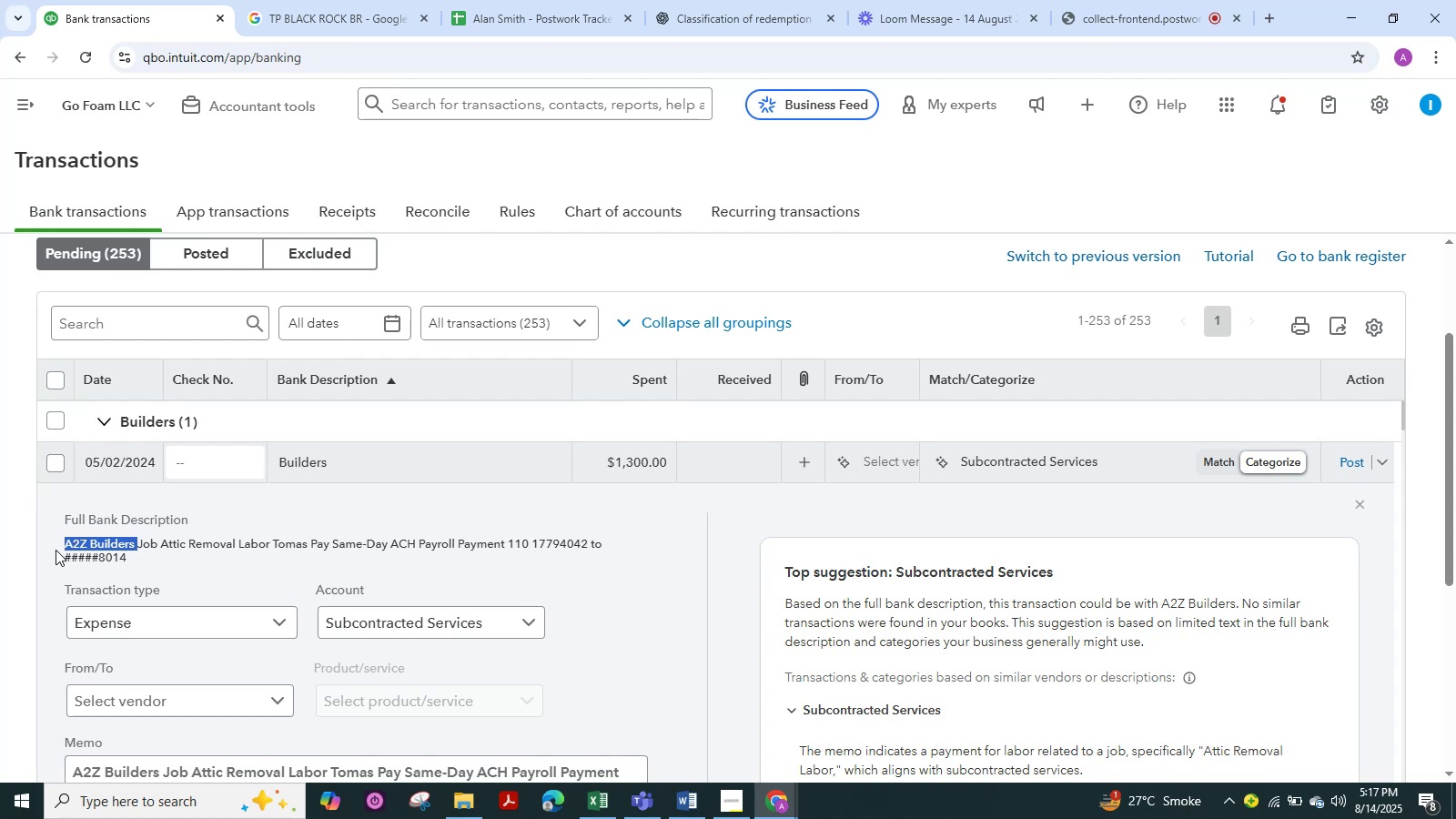 
key(Control+C)
 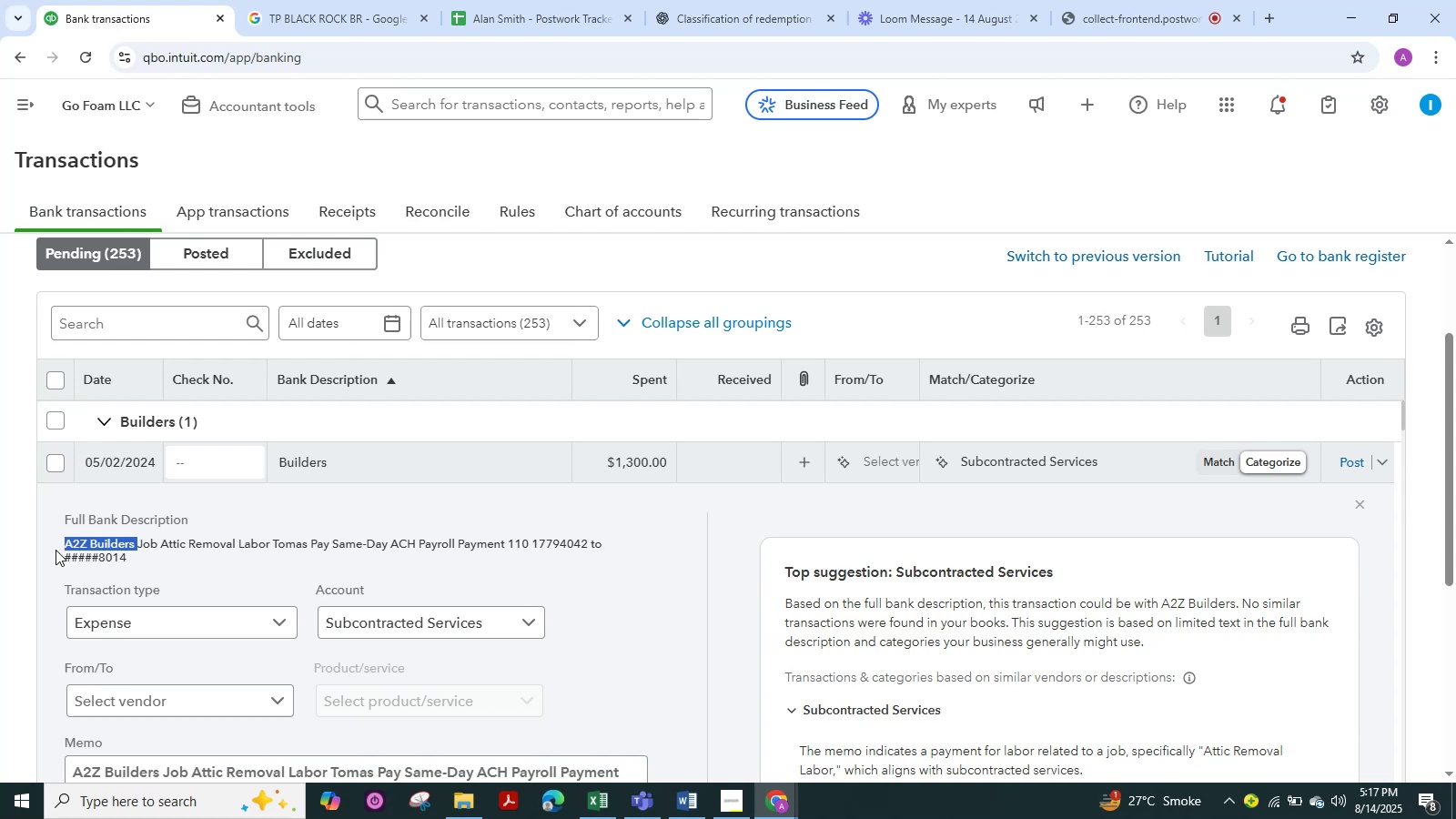 
key(Control+C)
 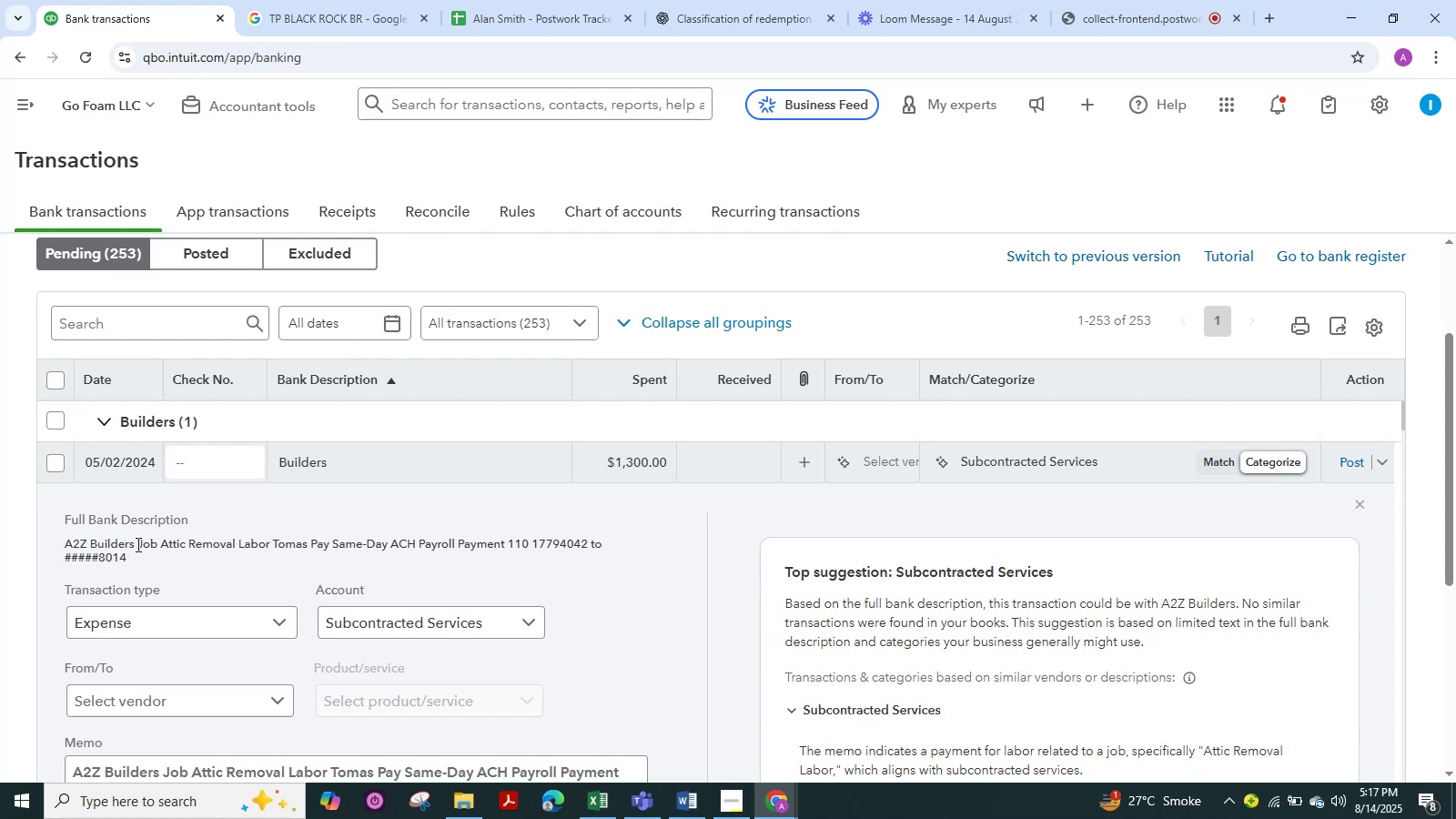 
left_click([151, 573])
 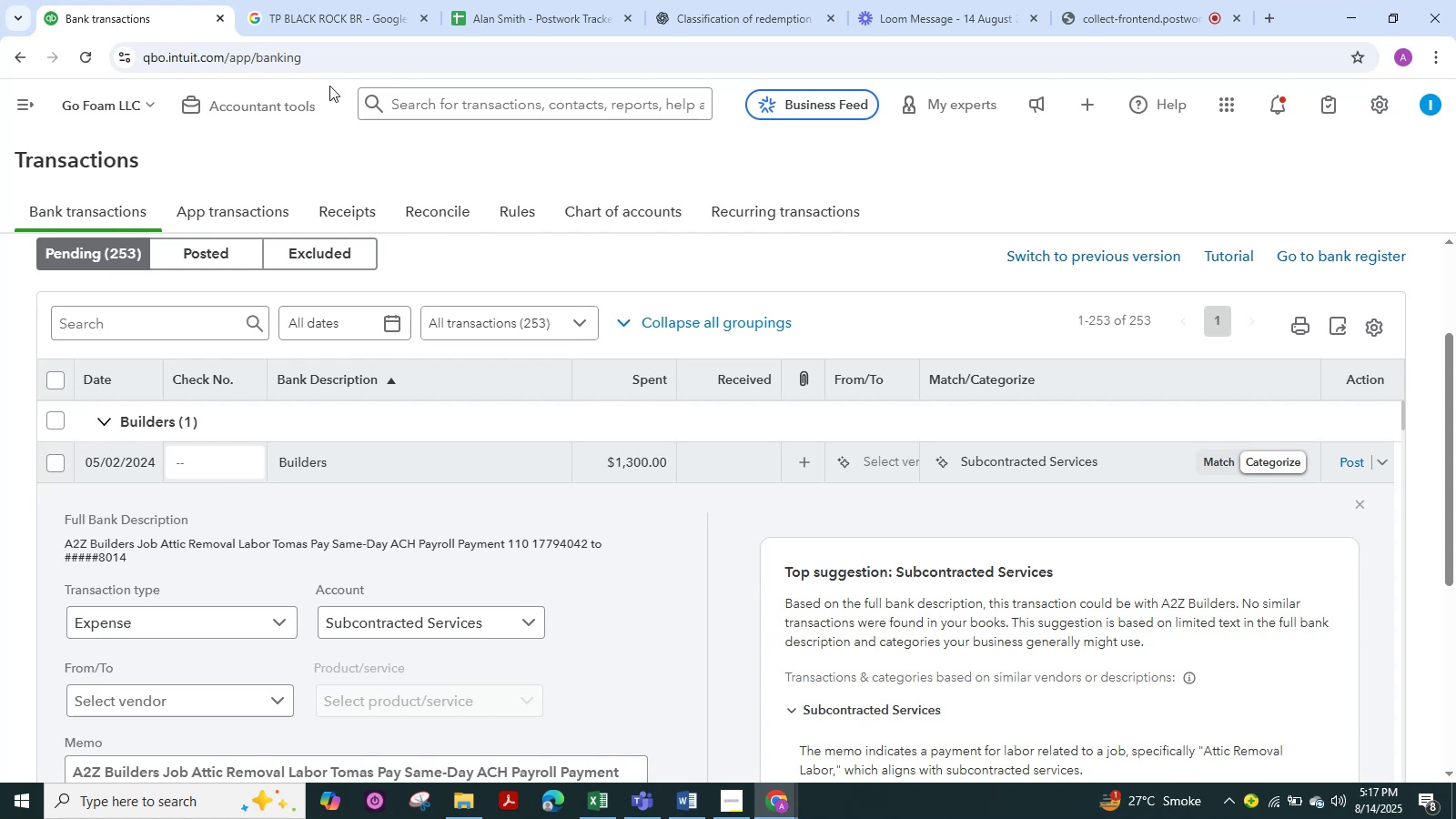 
left_click([332, 35])
 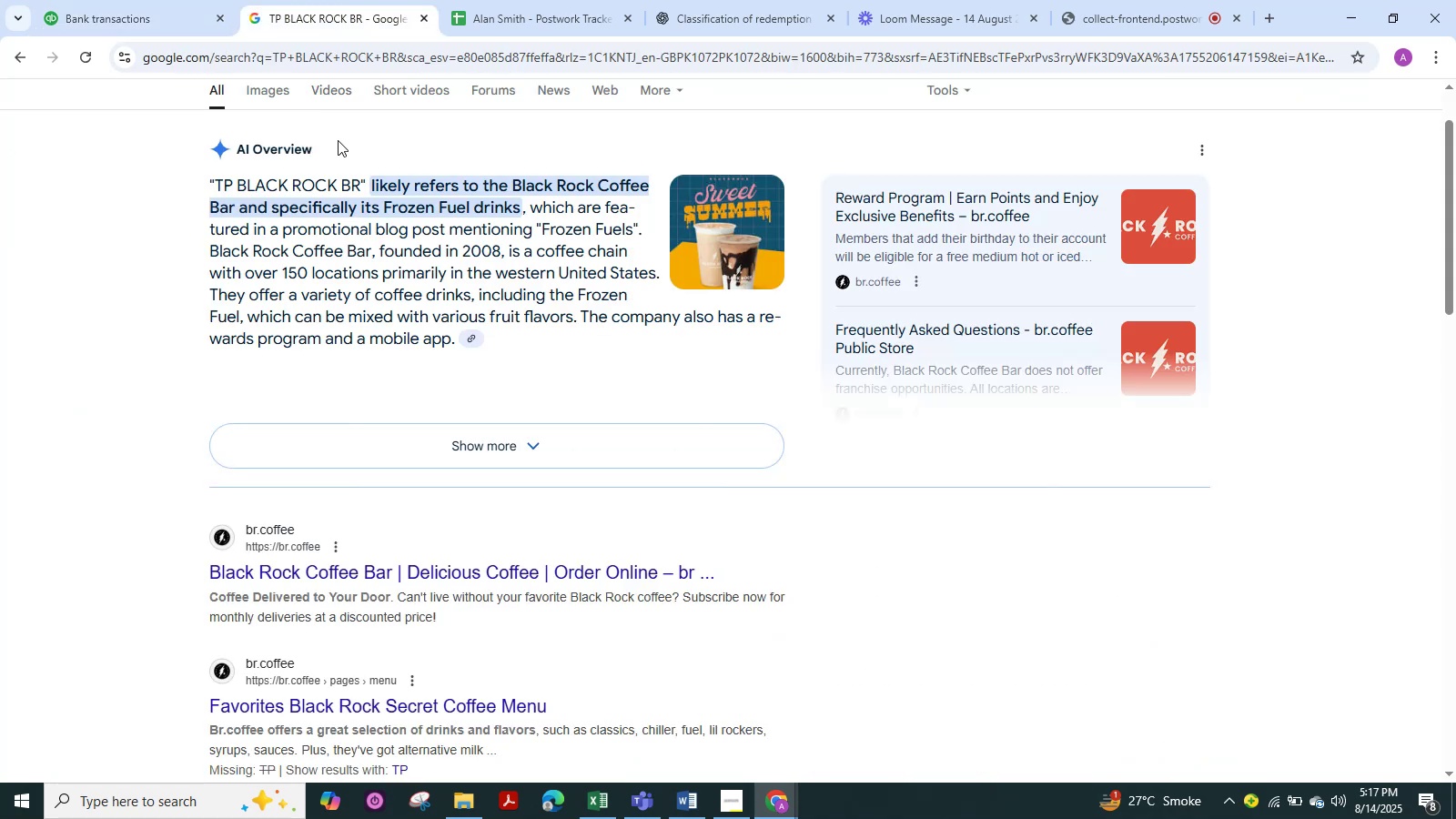 
scroll: coordinate [342, 211], scroll_direction: up, amount: 5.0
 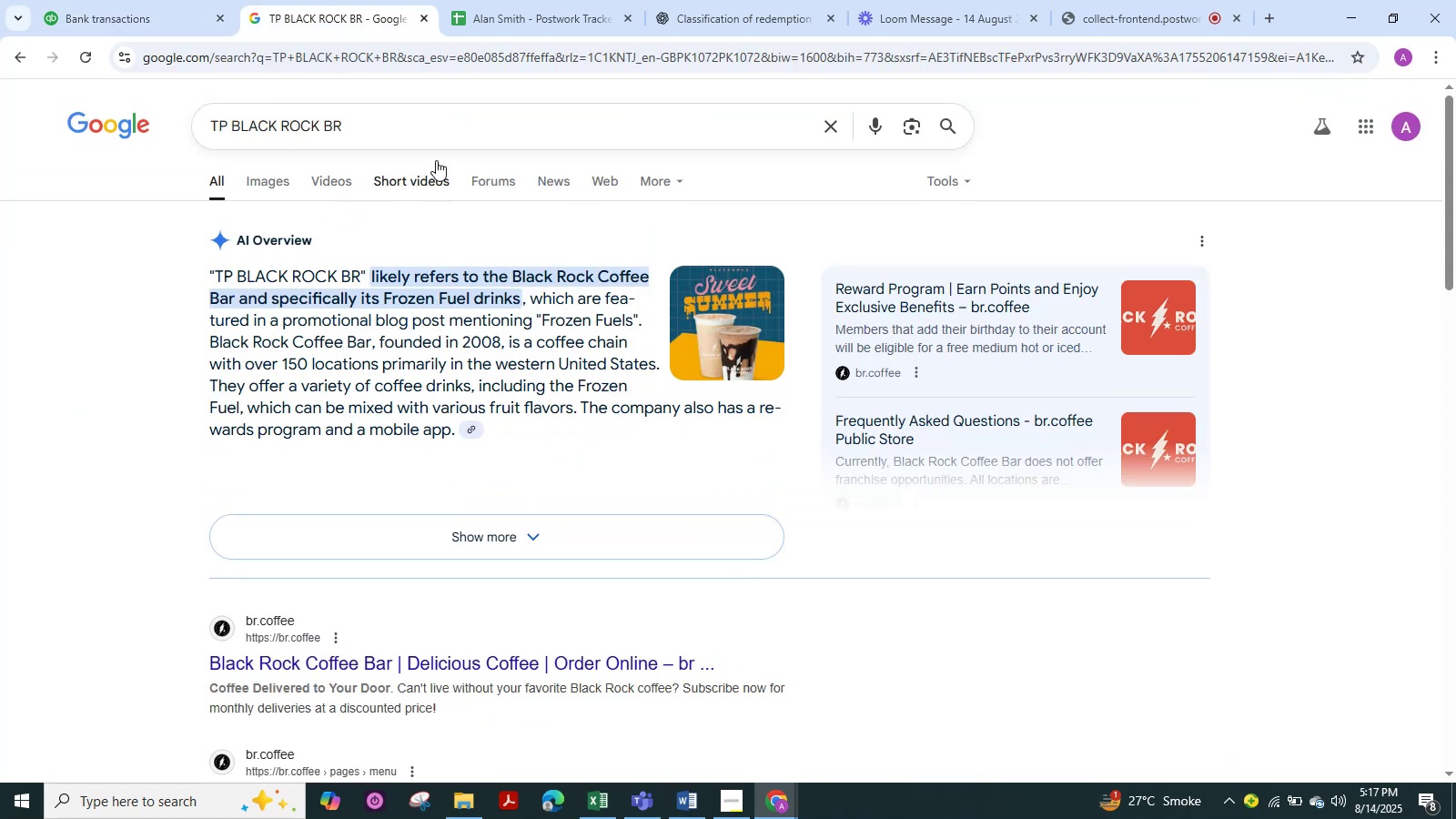 
left_click_drag(start_coordinate=[411, 142], to_coordinate=[0, 159])
 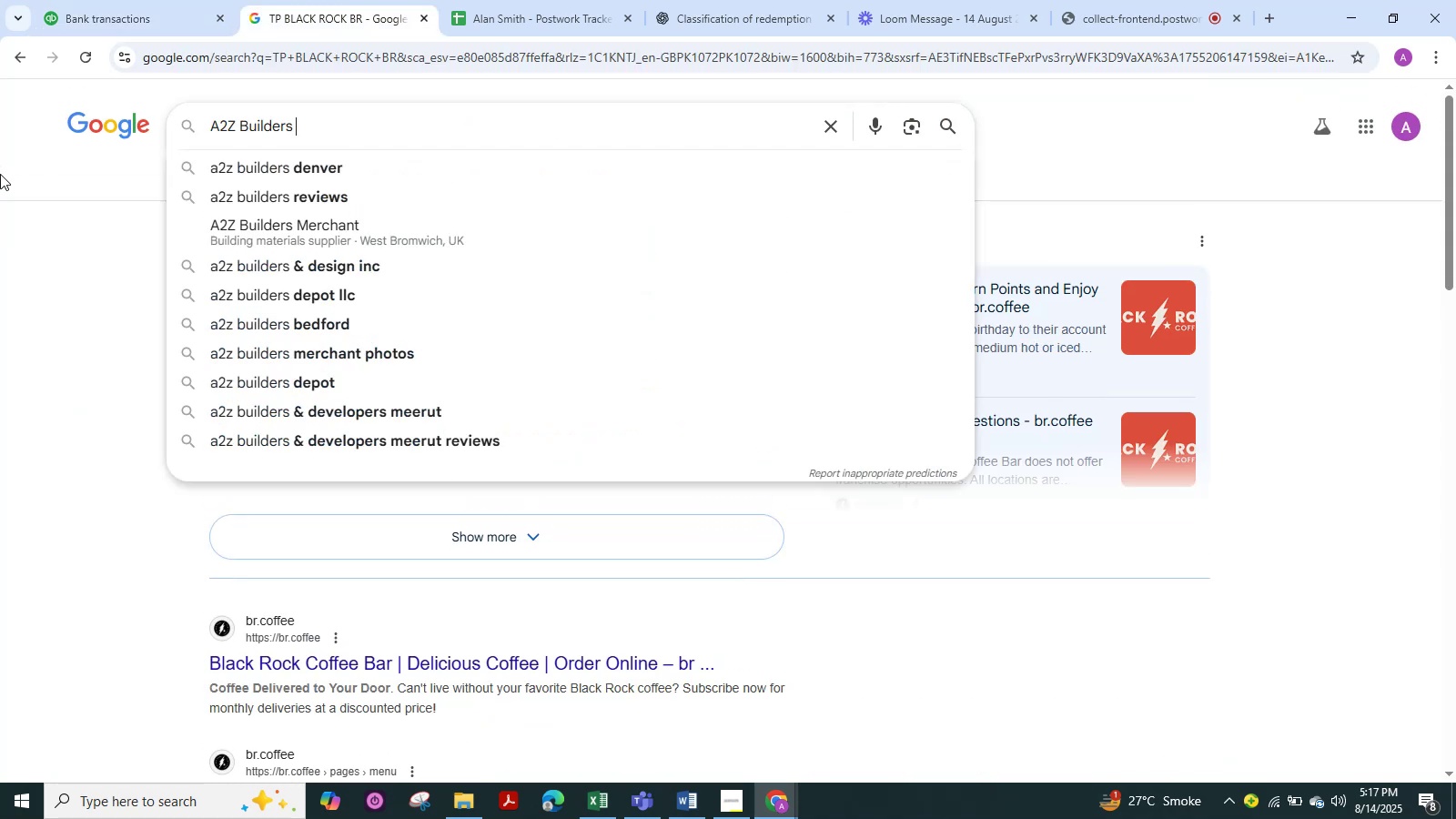 
key(Control+V)
 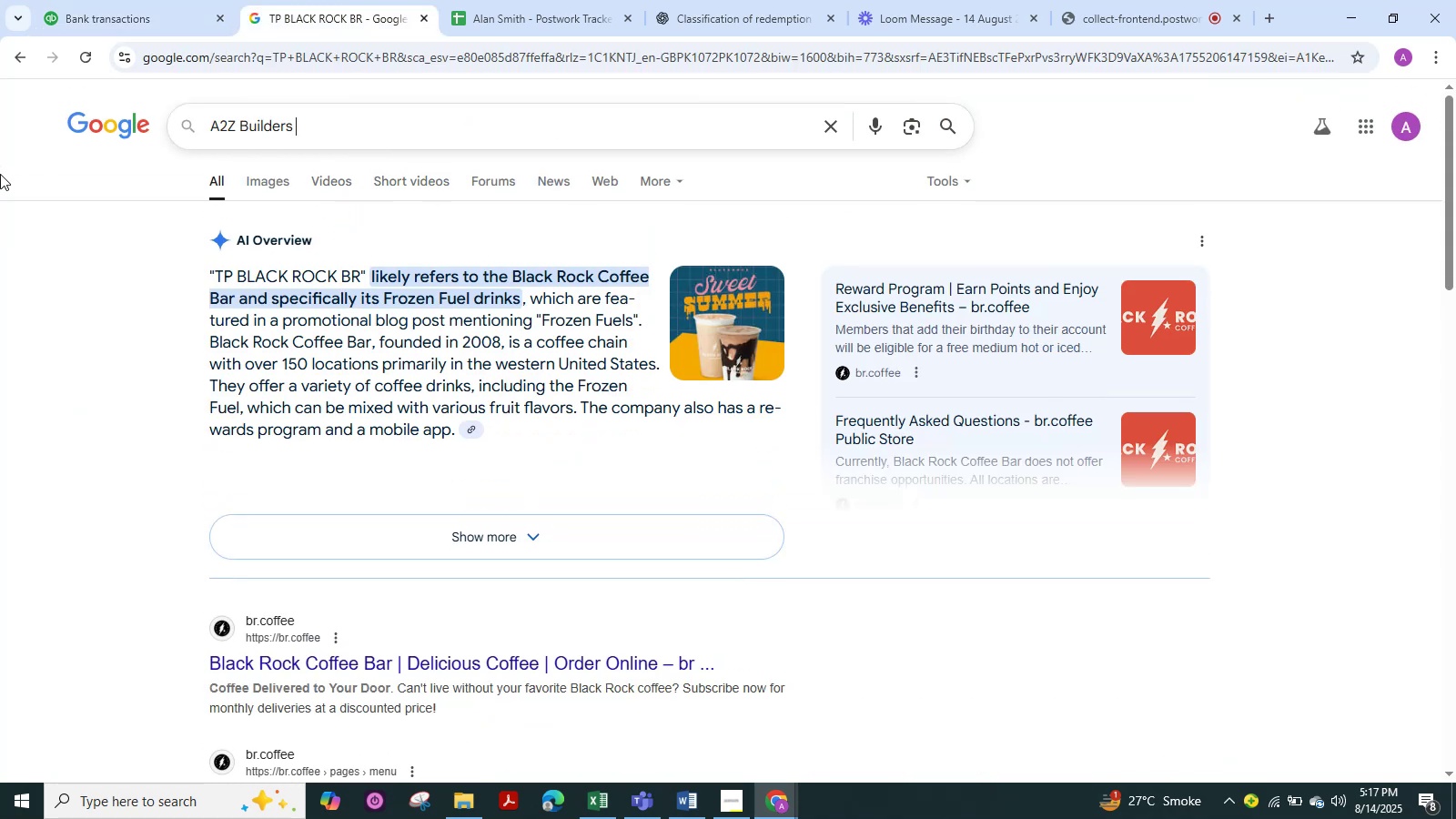 
key(NumpadEnter)
 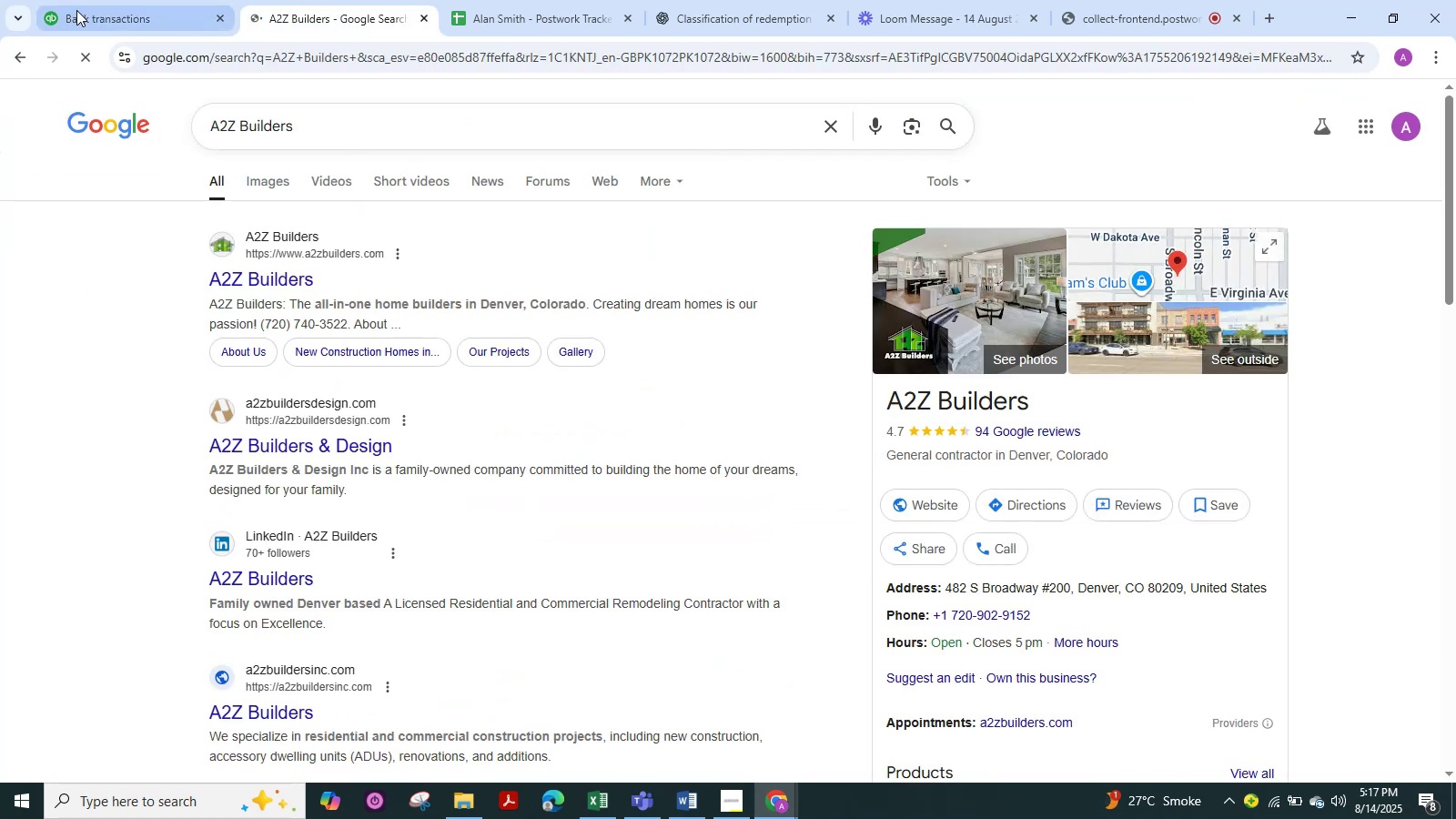 
left_click([79, 7])
 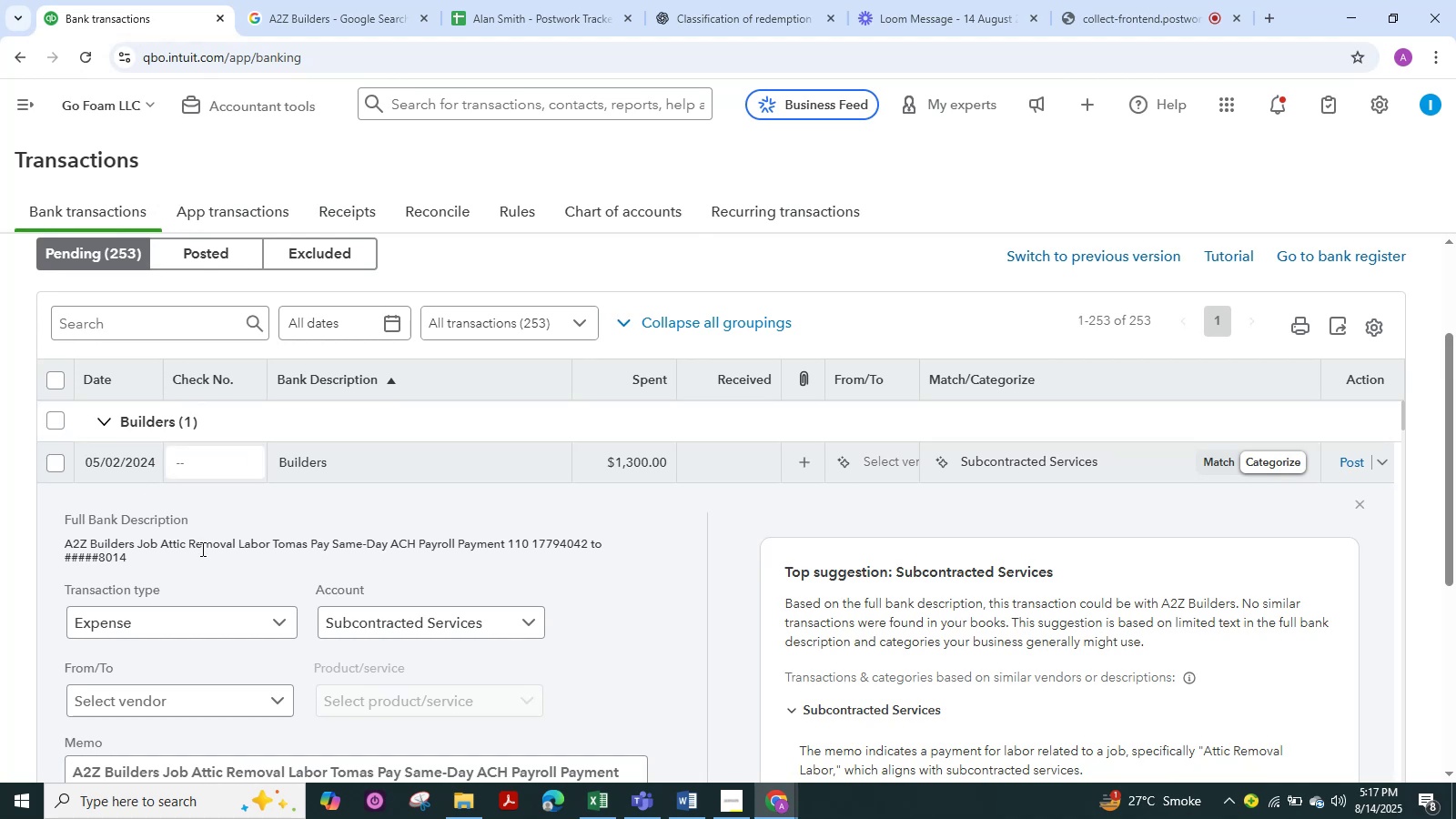 
wait(22.42)
 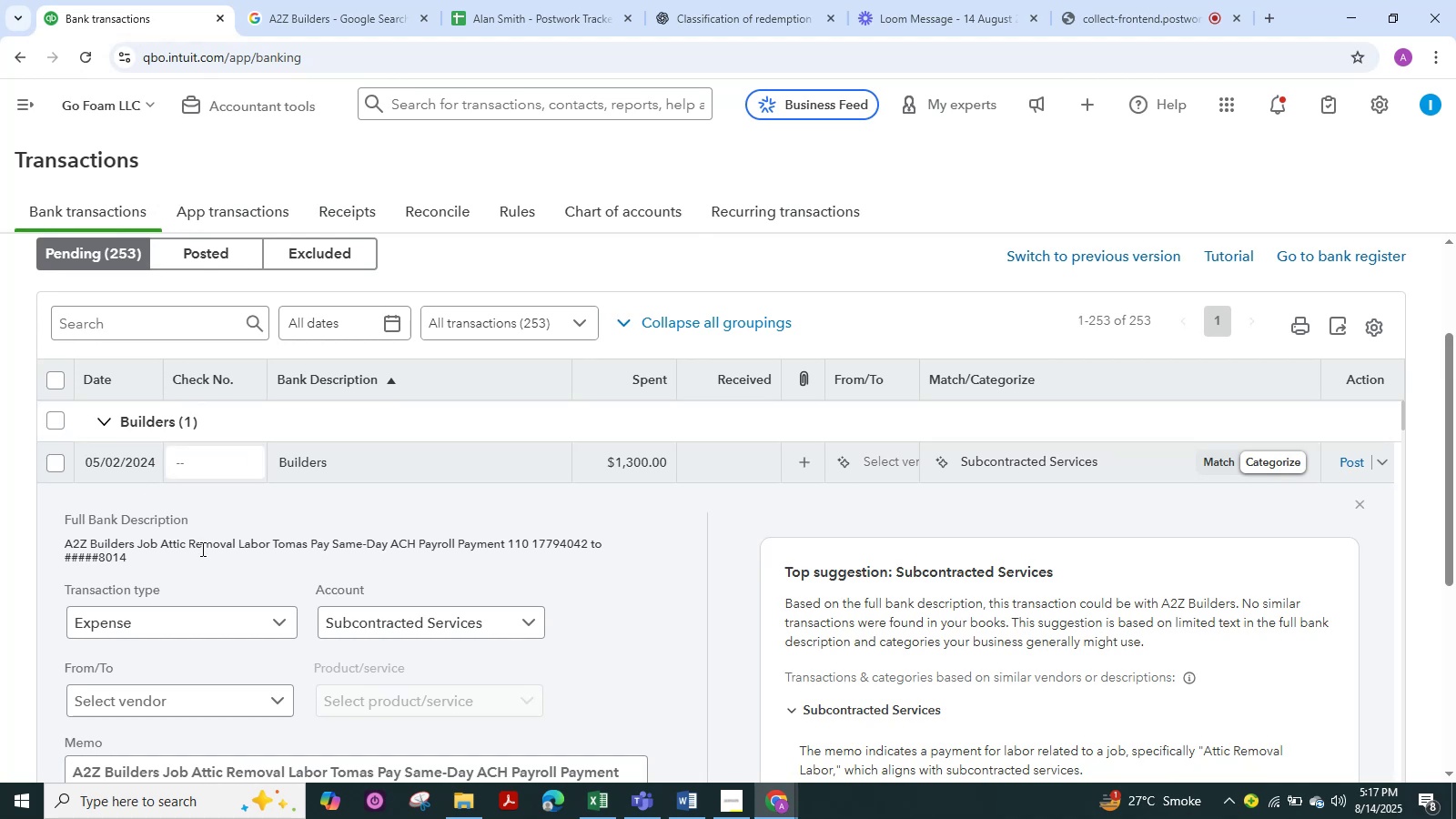 
scroll: coordinate [331, 602], scroll_direction: down, amount: 1.0
 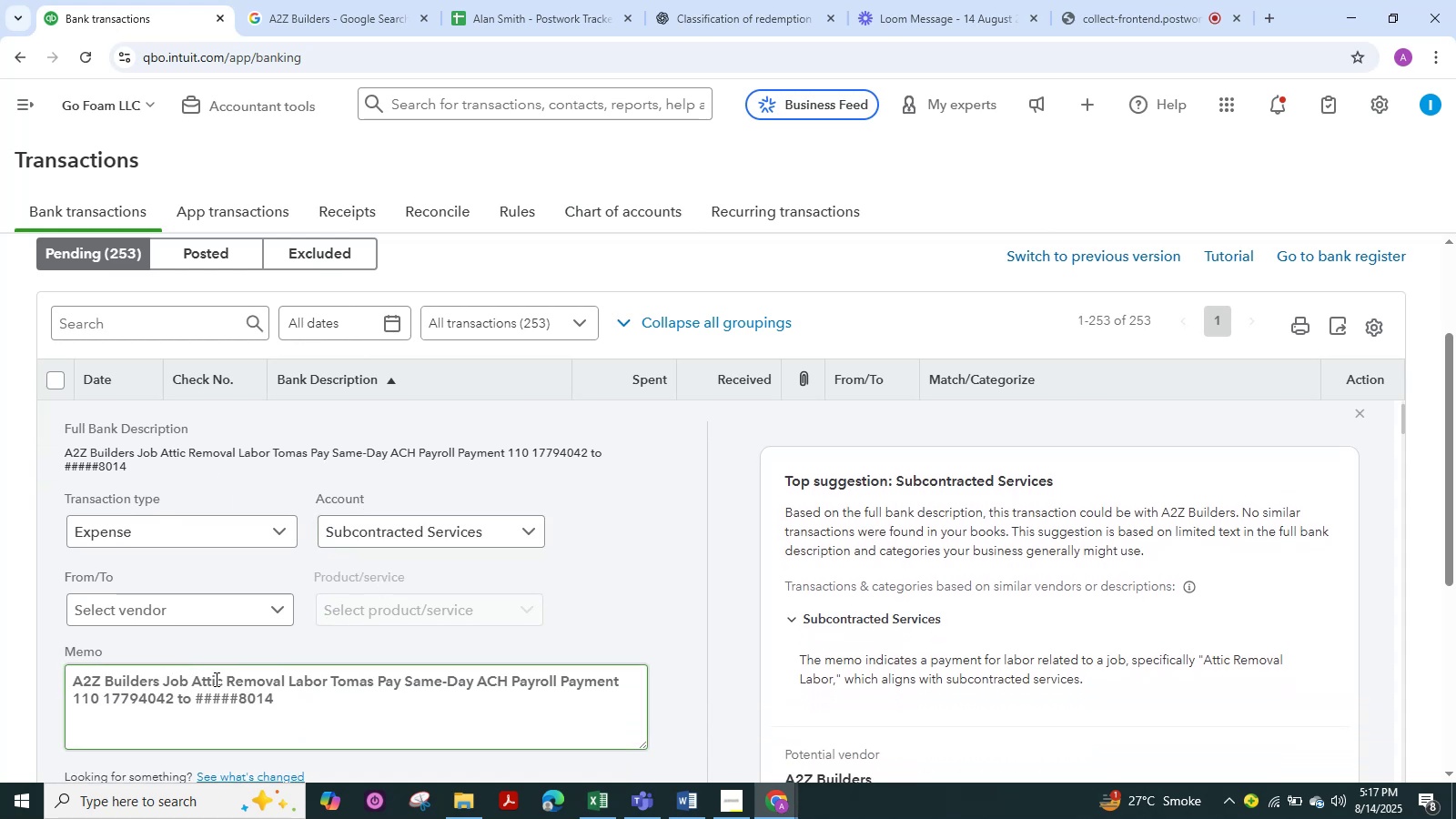 
left_click_drag(start_coordinate=[188, 681], to_coordinate=[0, 670])
 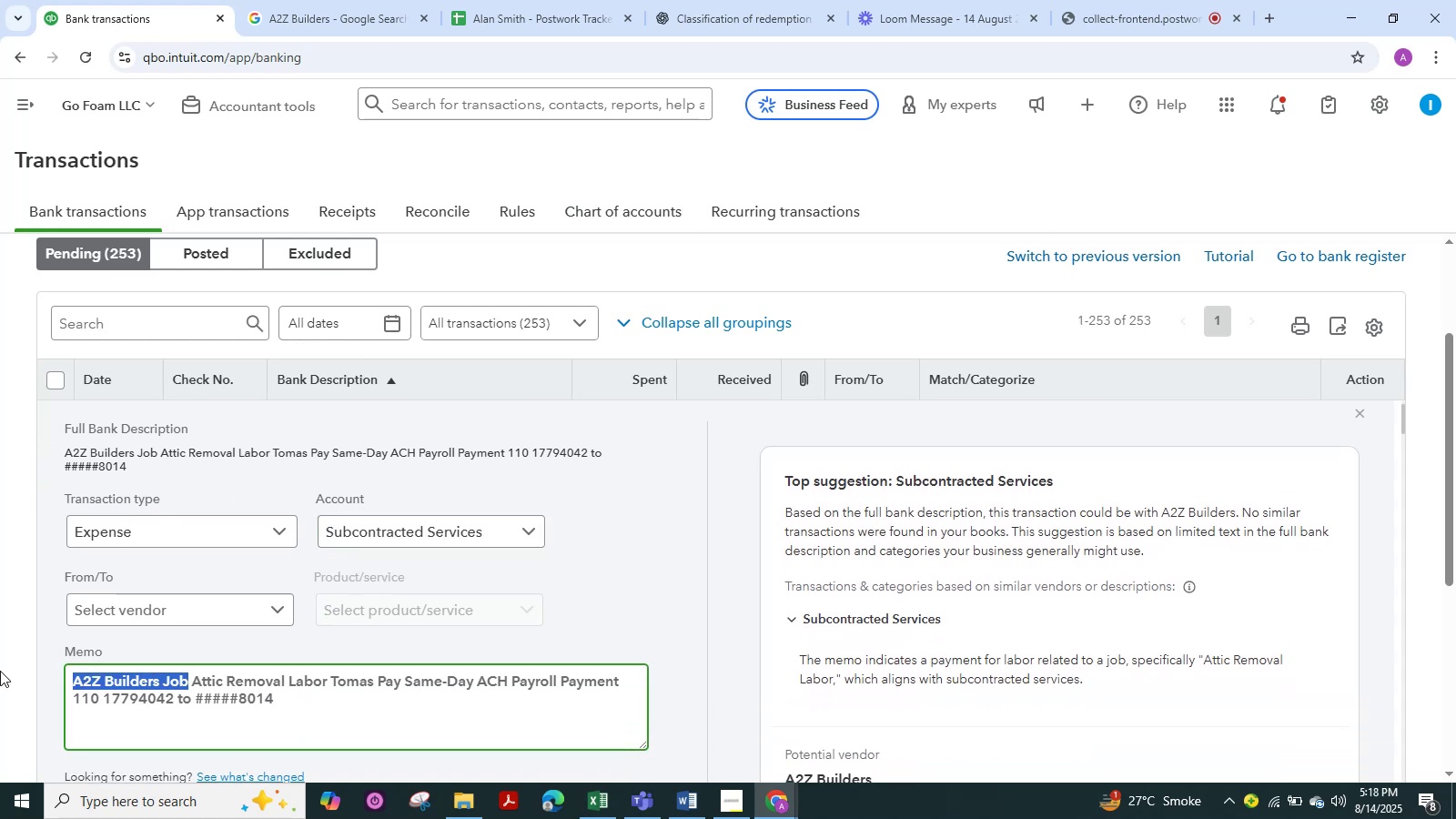 
key(Control+C)
 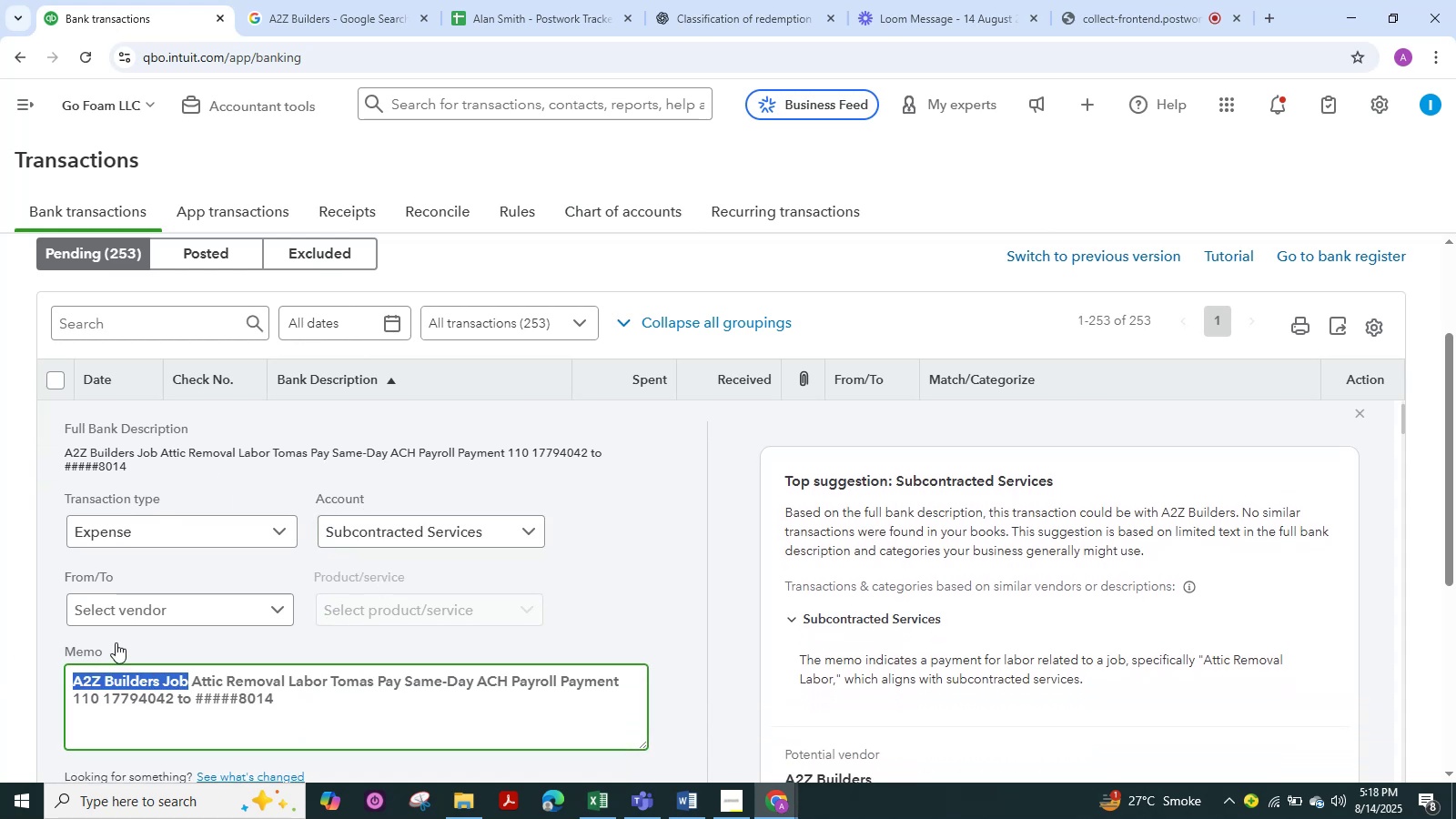 
key(Control+C)
 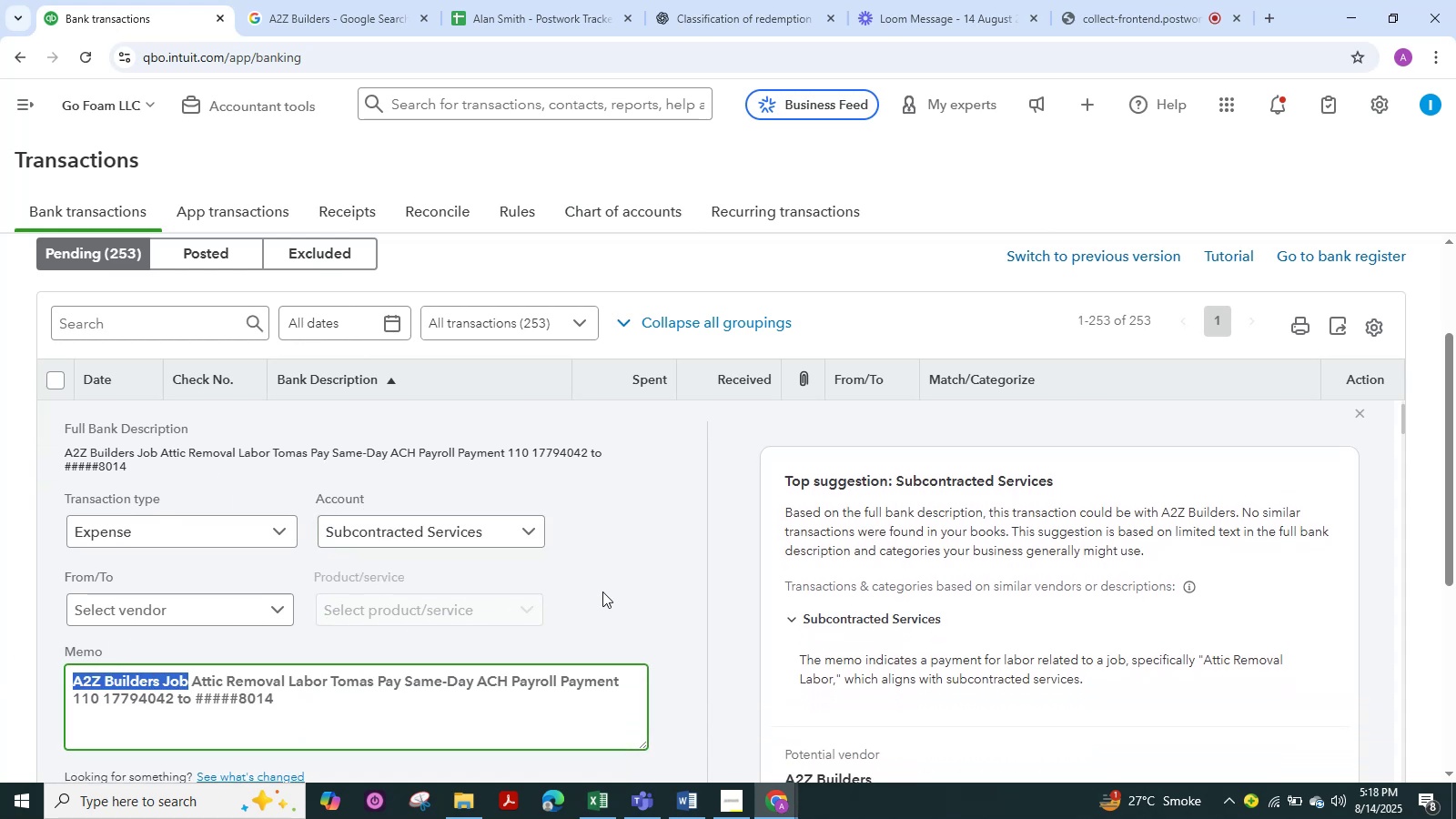 
left_click([602, 592])
 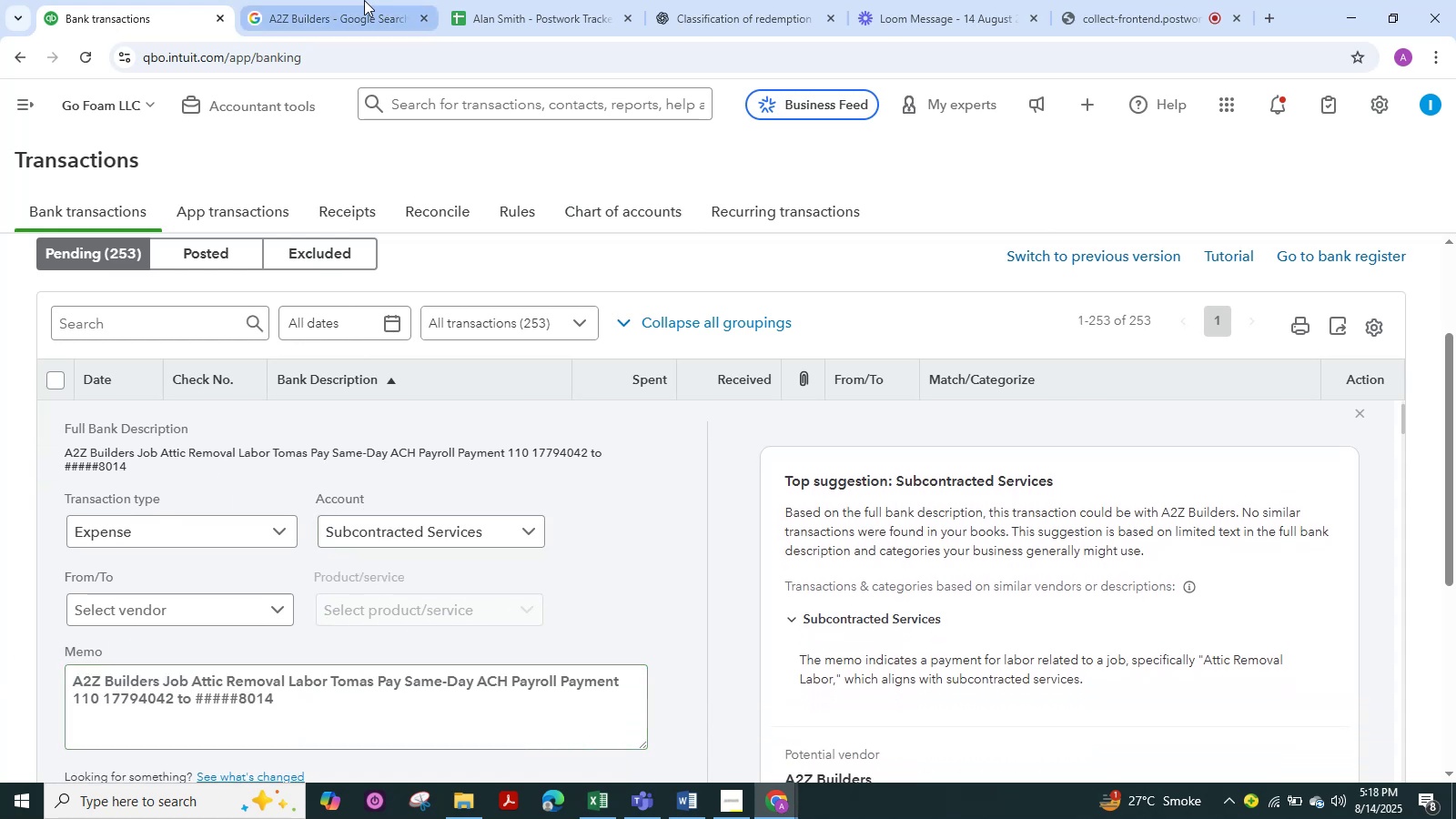 
left_click([364, 0])
 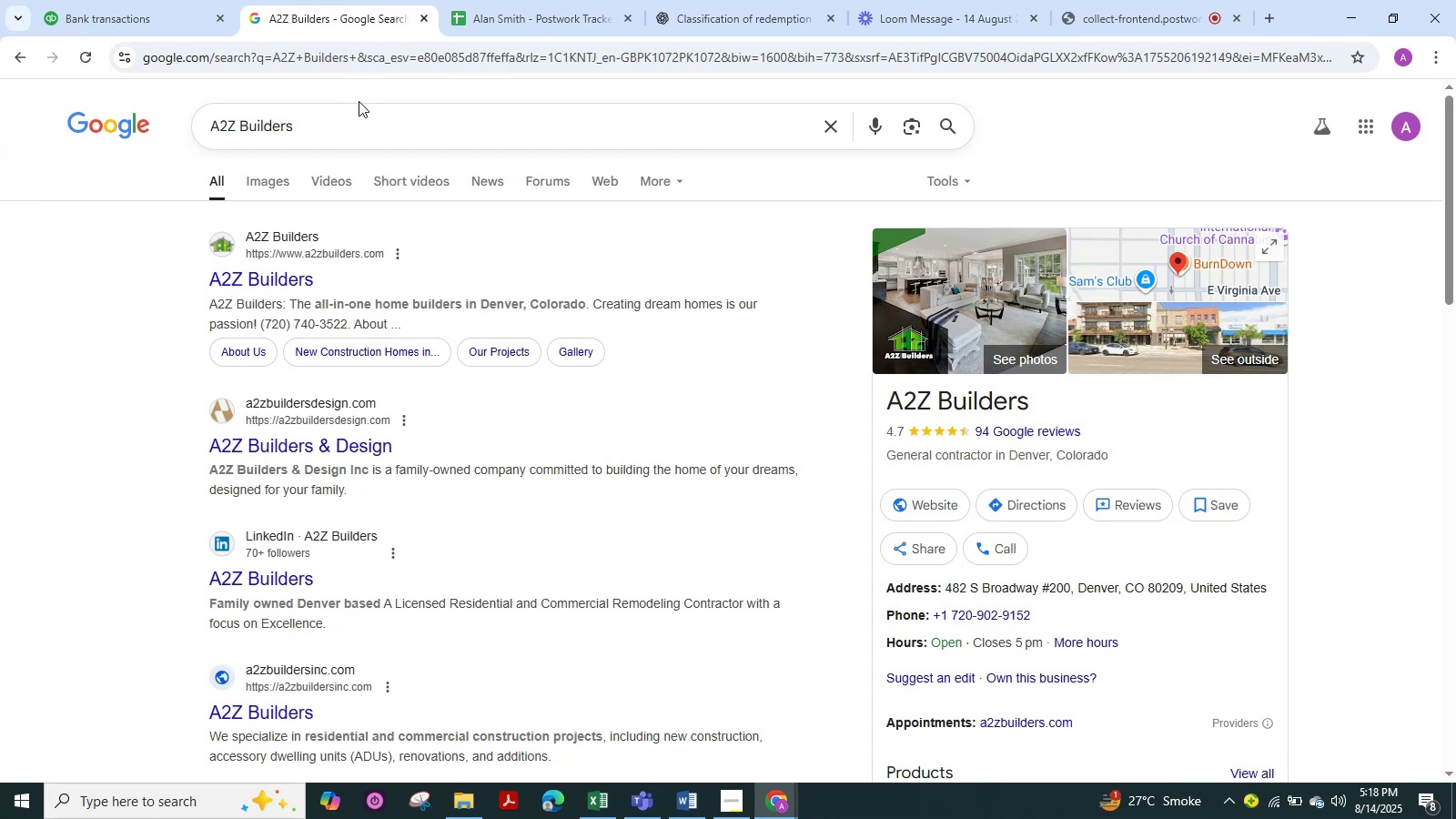 
left_click_drag(start_coordinate=[340, 116], to_coordinate=[85, 138])
 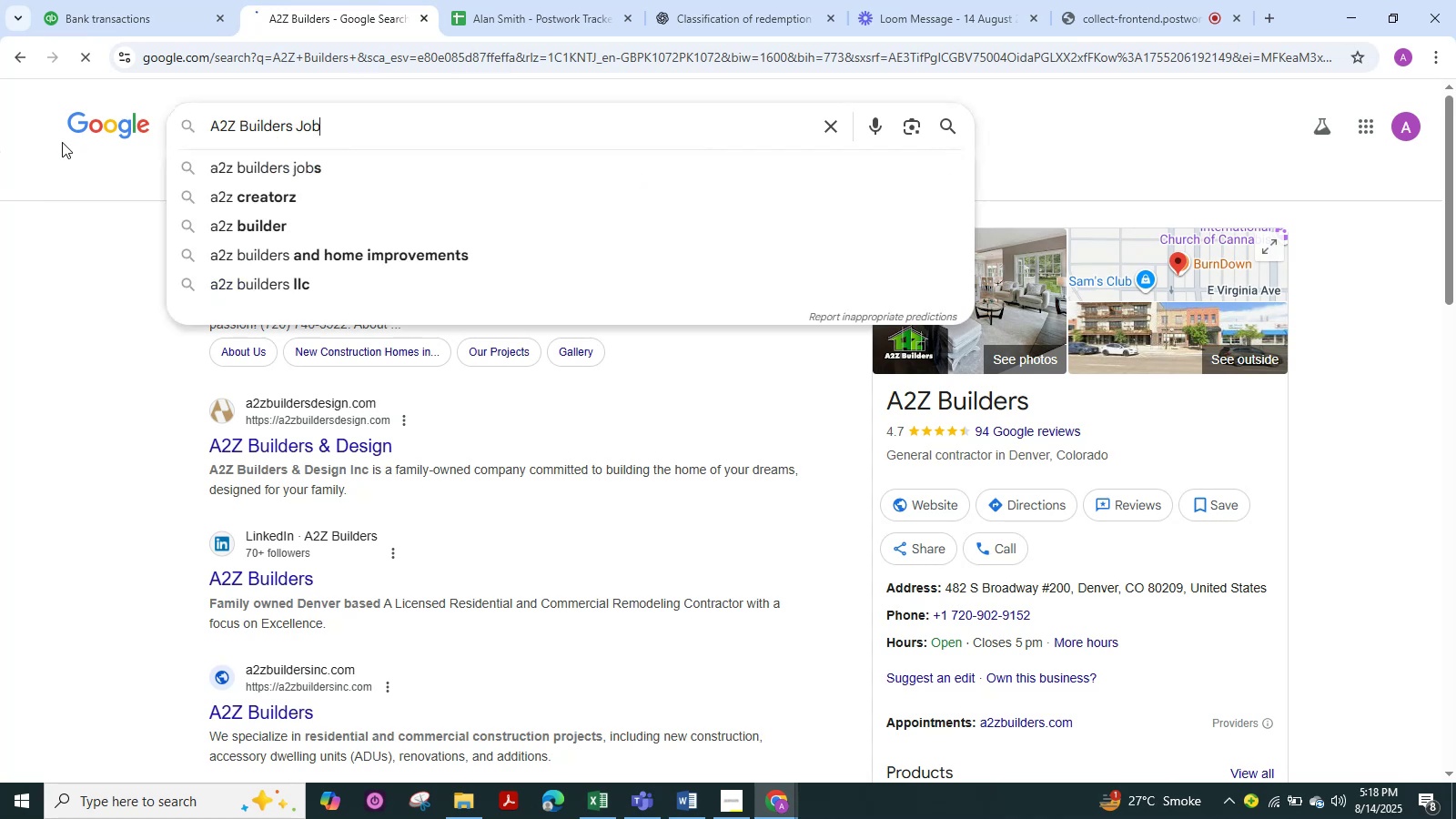 
key(Control+V)
 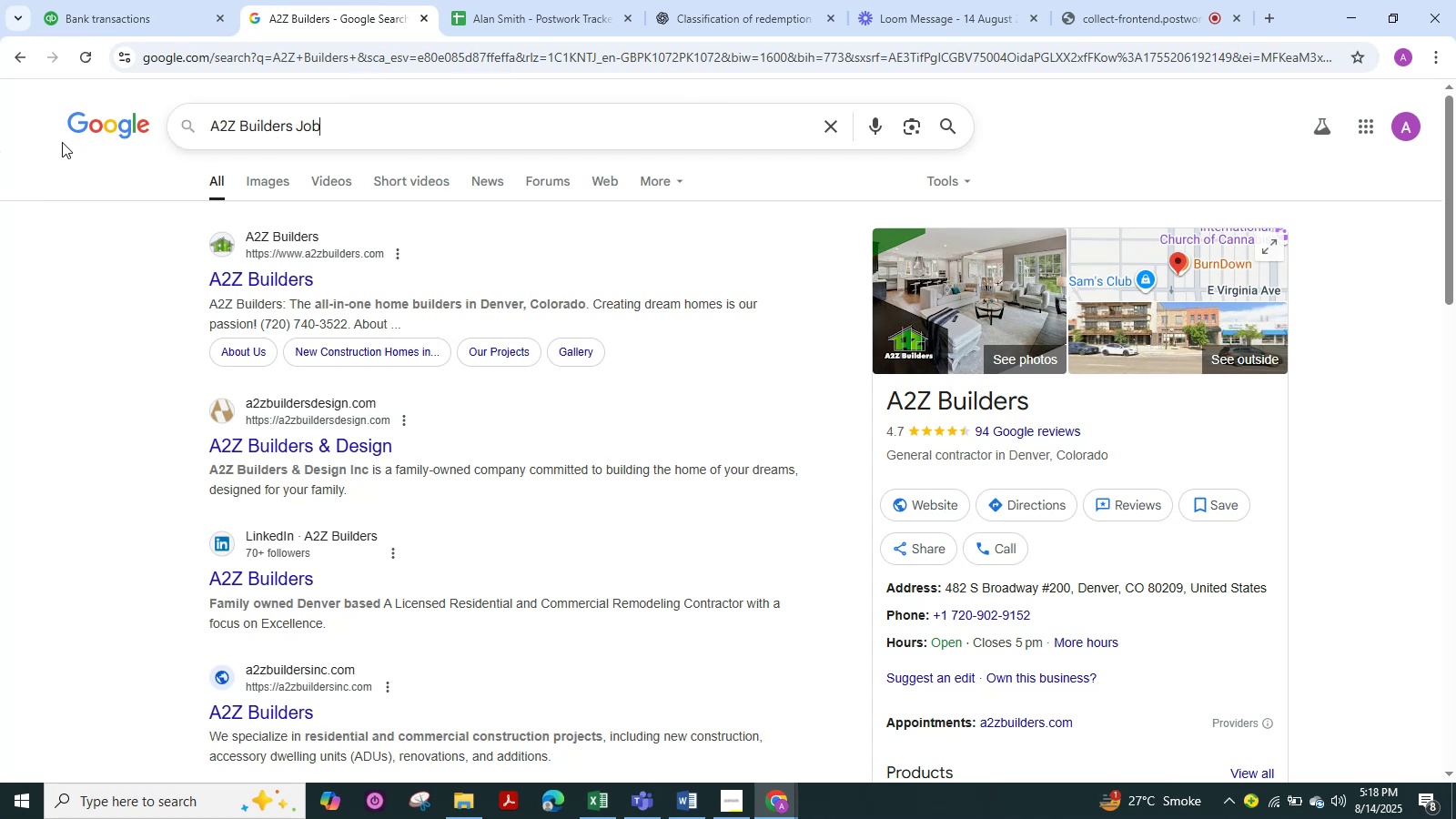 
key(NumpadEnter)
 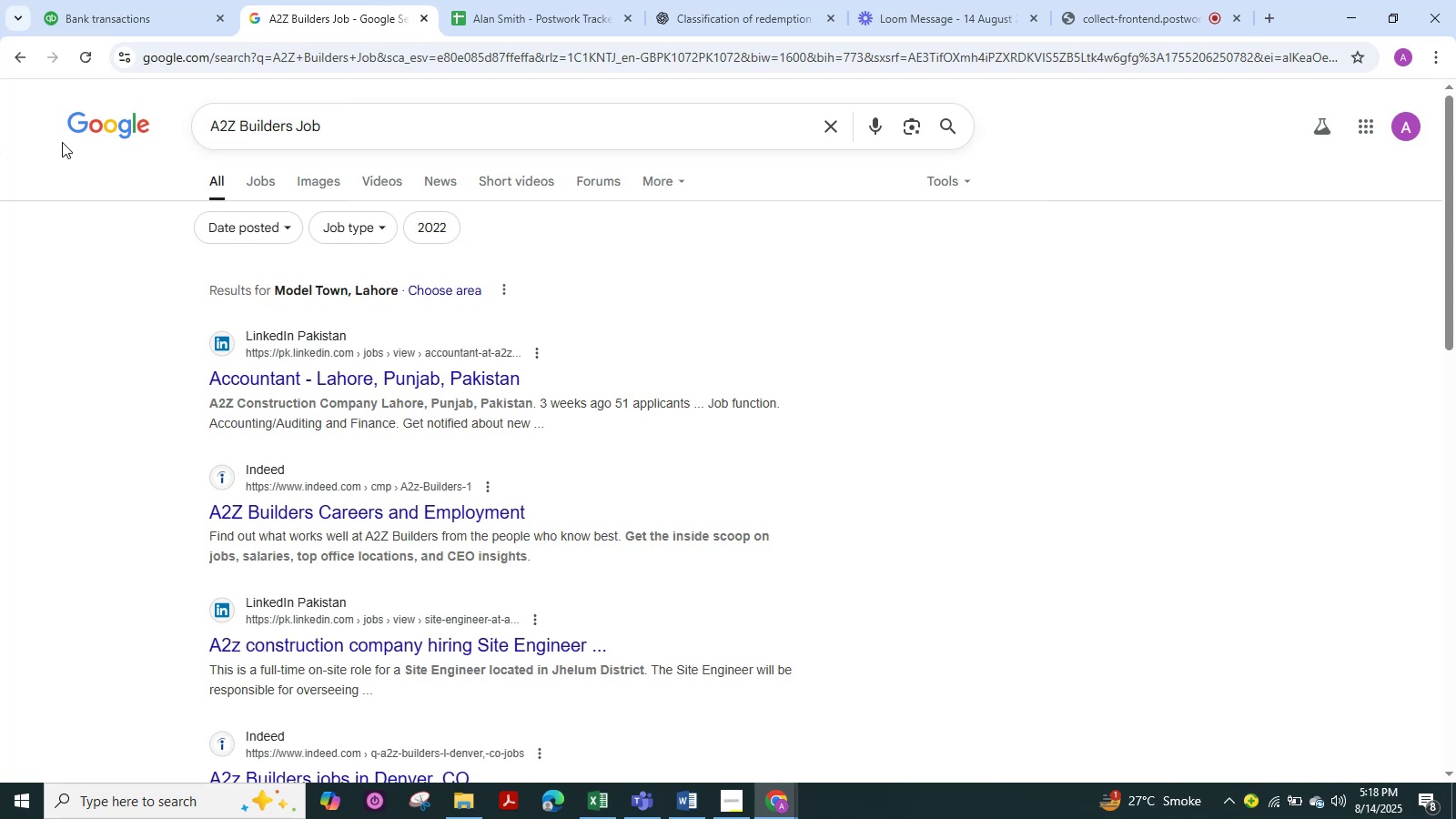 
wait(14.11)
 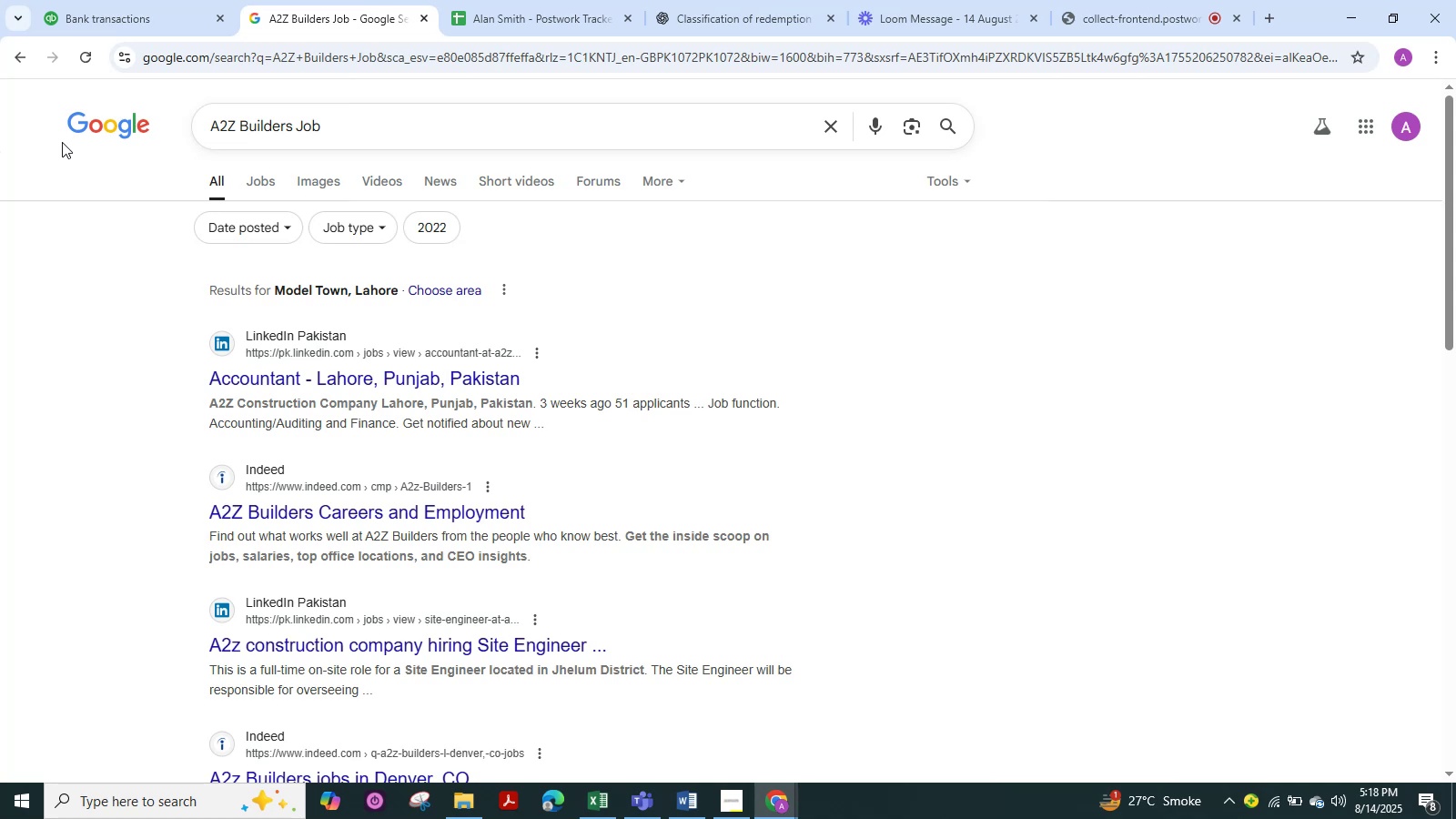 
left_click([123, 0])
 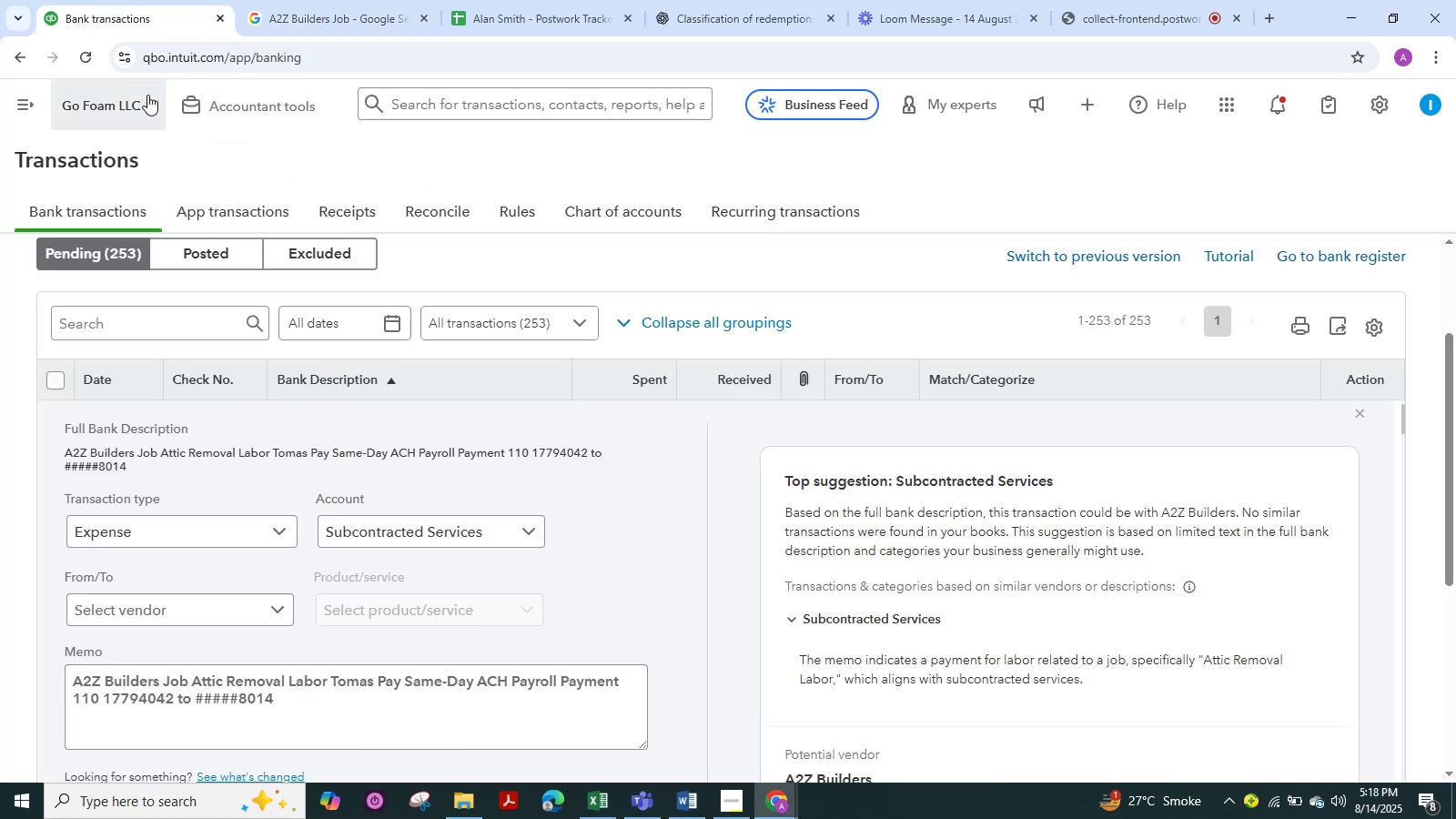 
wait(5.06)
 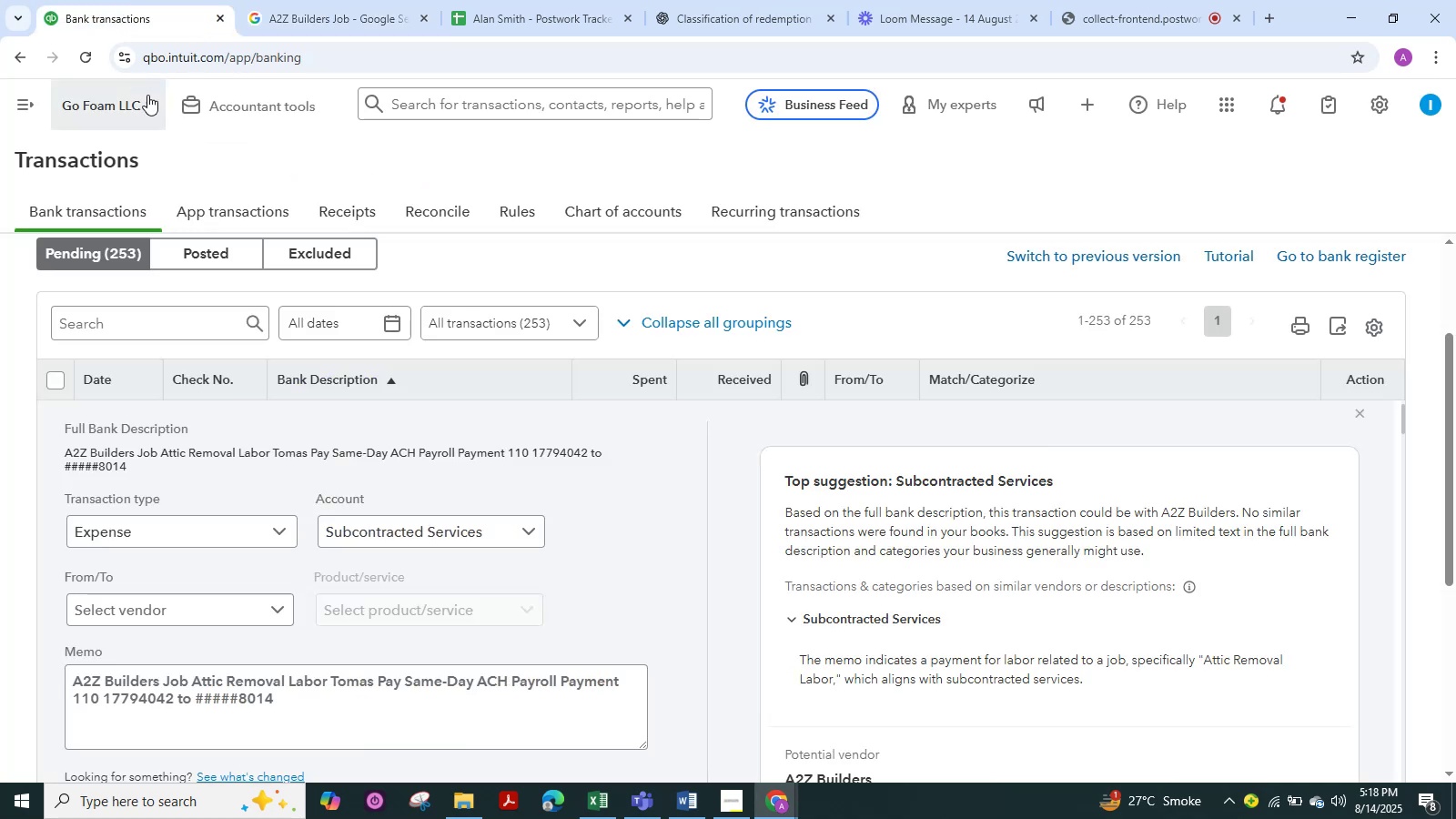 
scroll: coordinate [417, 408], scroll_direction: up, amount: 2.0
 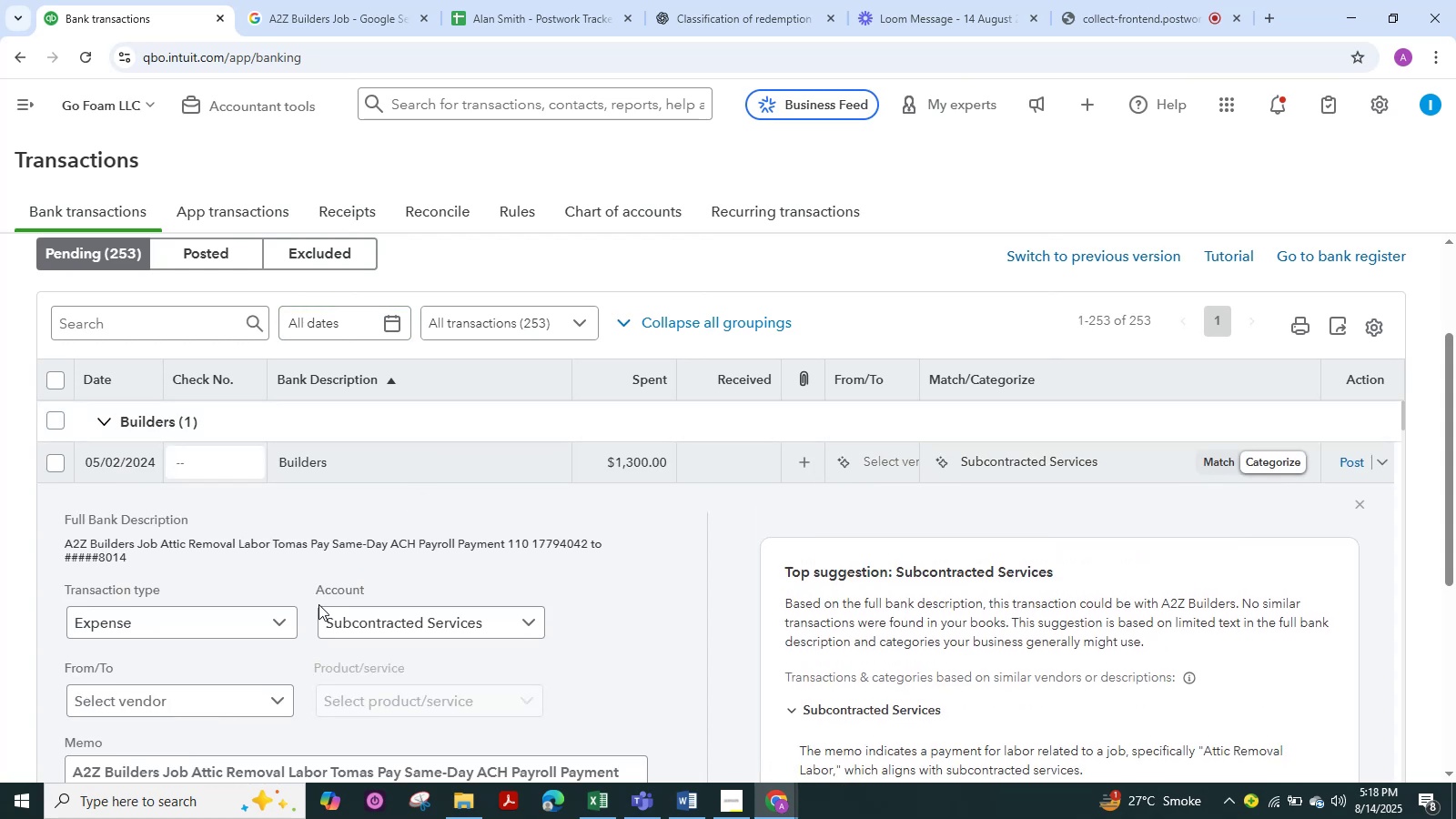 
left_click([204, 691])
 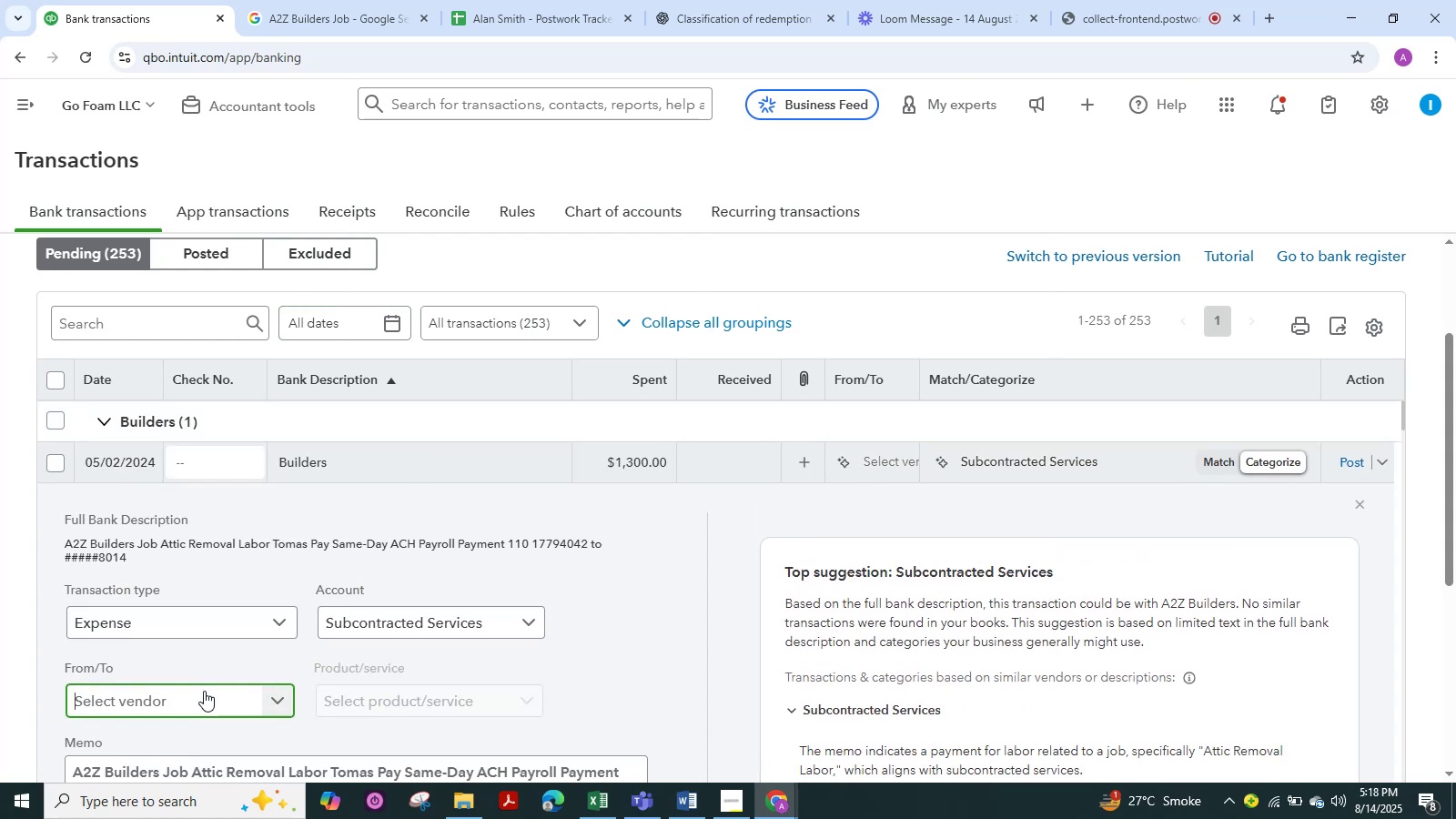 
key(Control+V)
 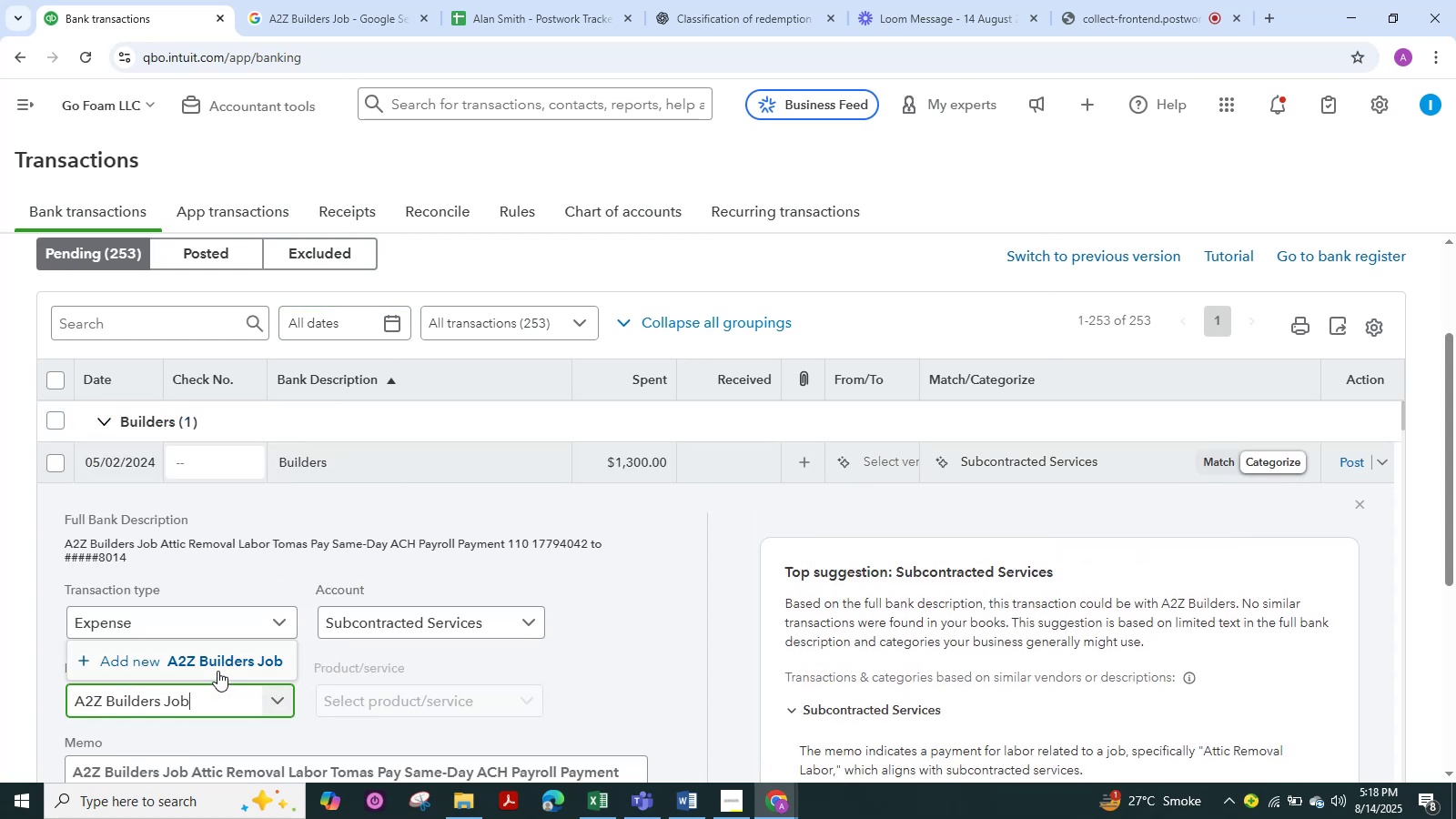 
left_click([217, 671])
 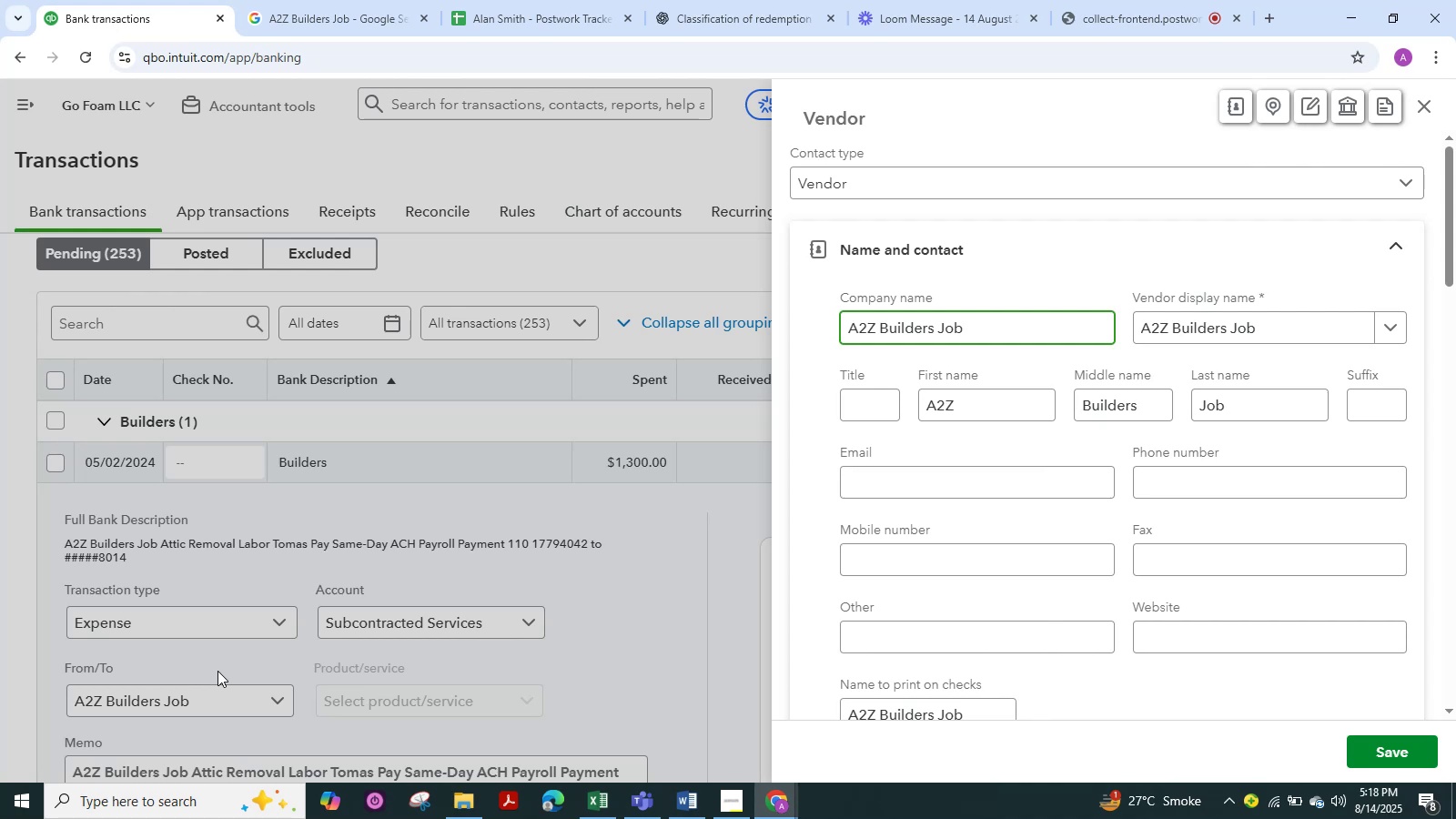 
wait(32.41)
 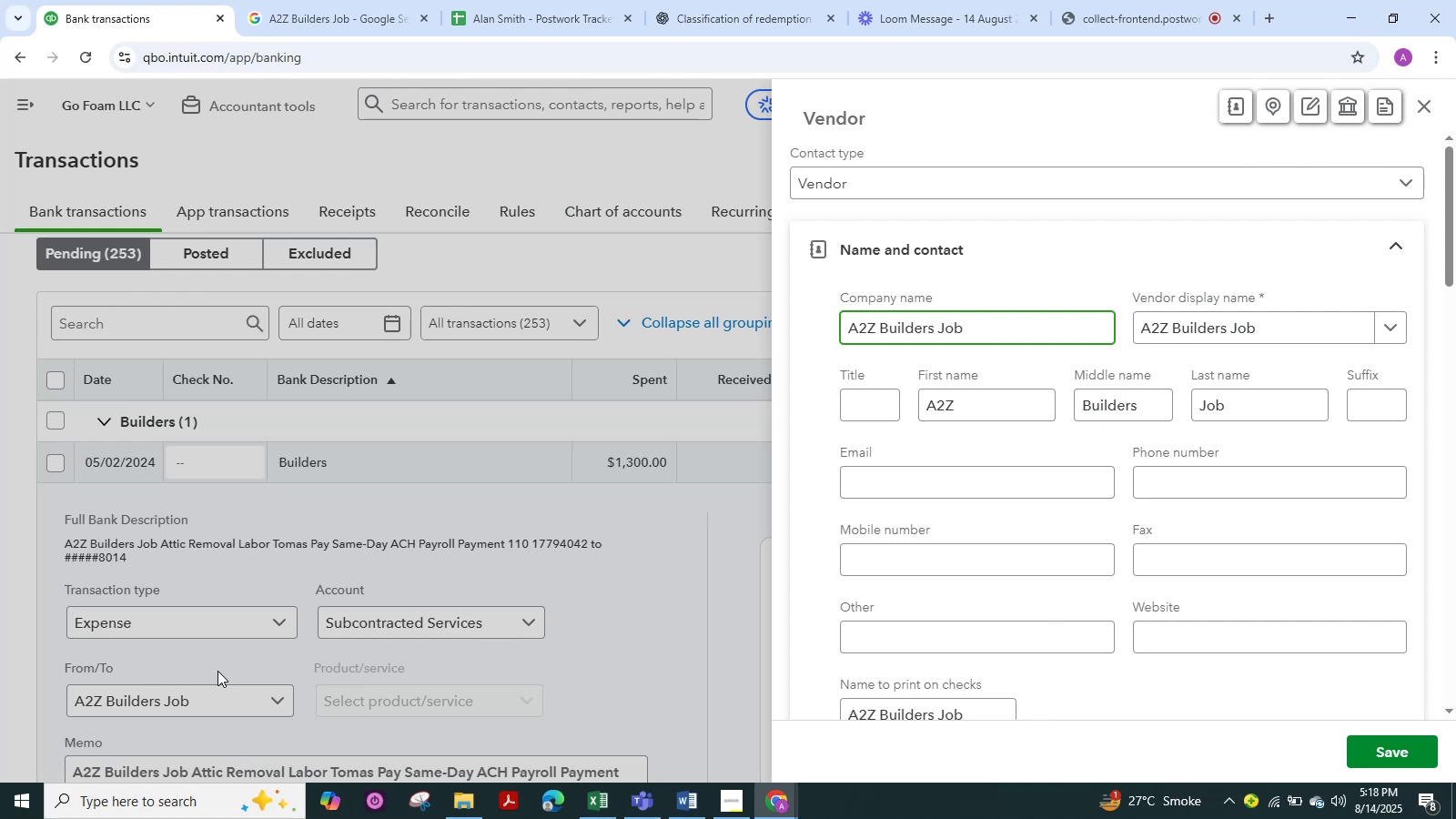 
left_click([1404, 743])
 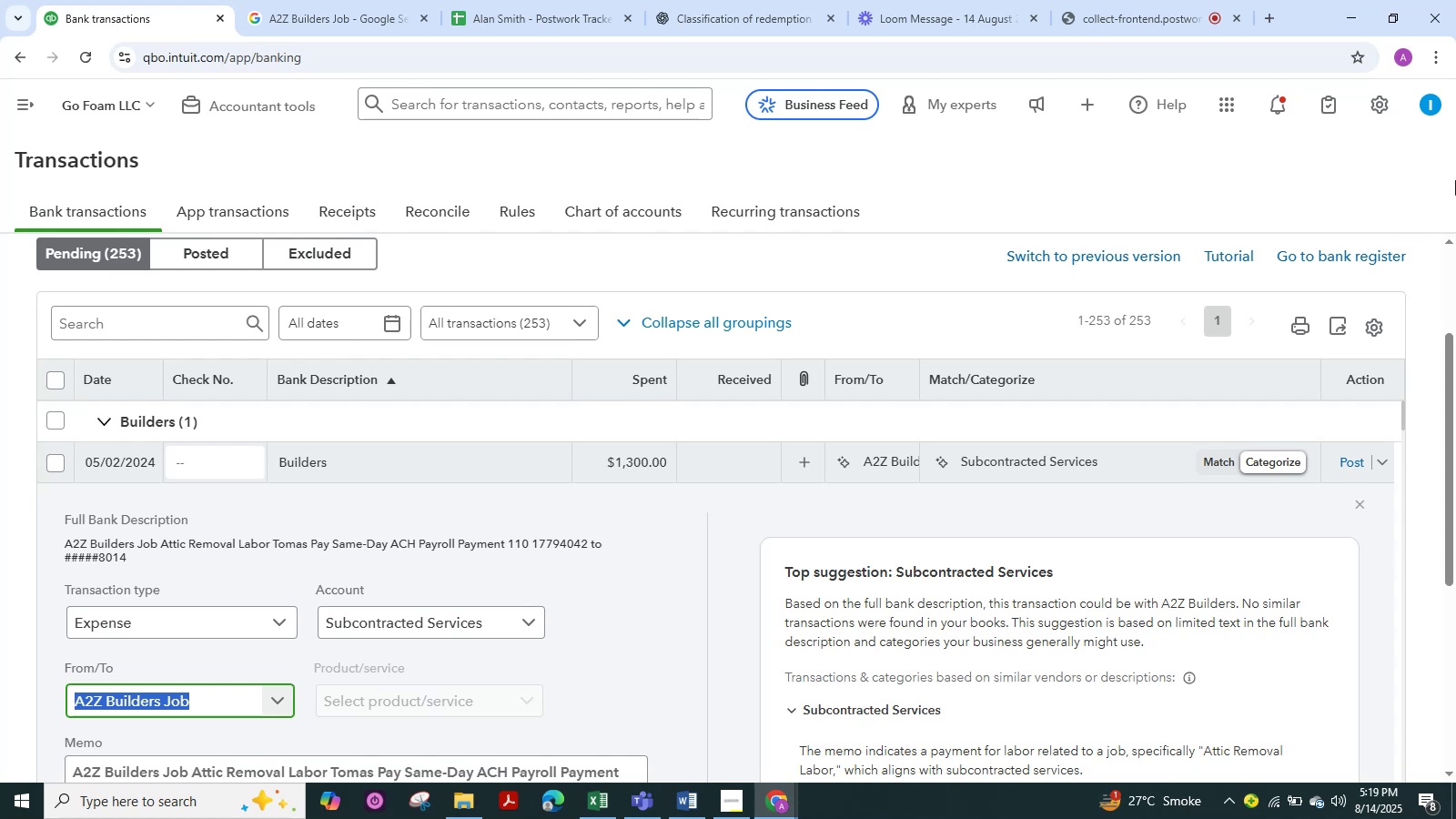 
wait(37.34)
 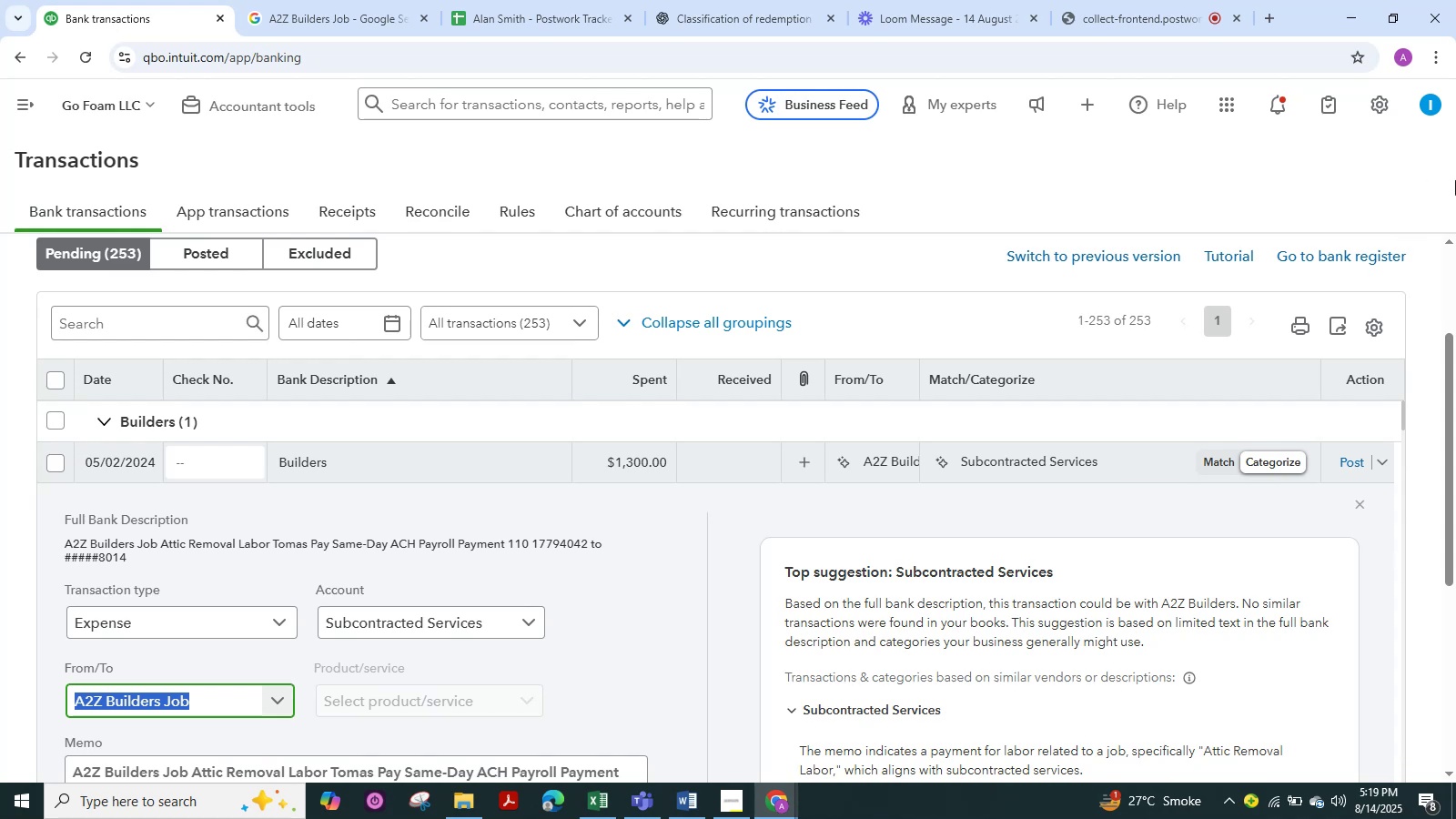 
left_click([431, 513])
 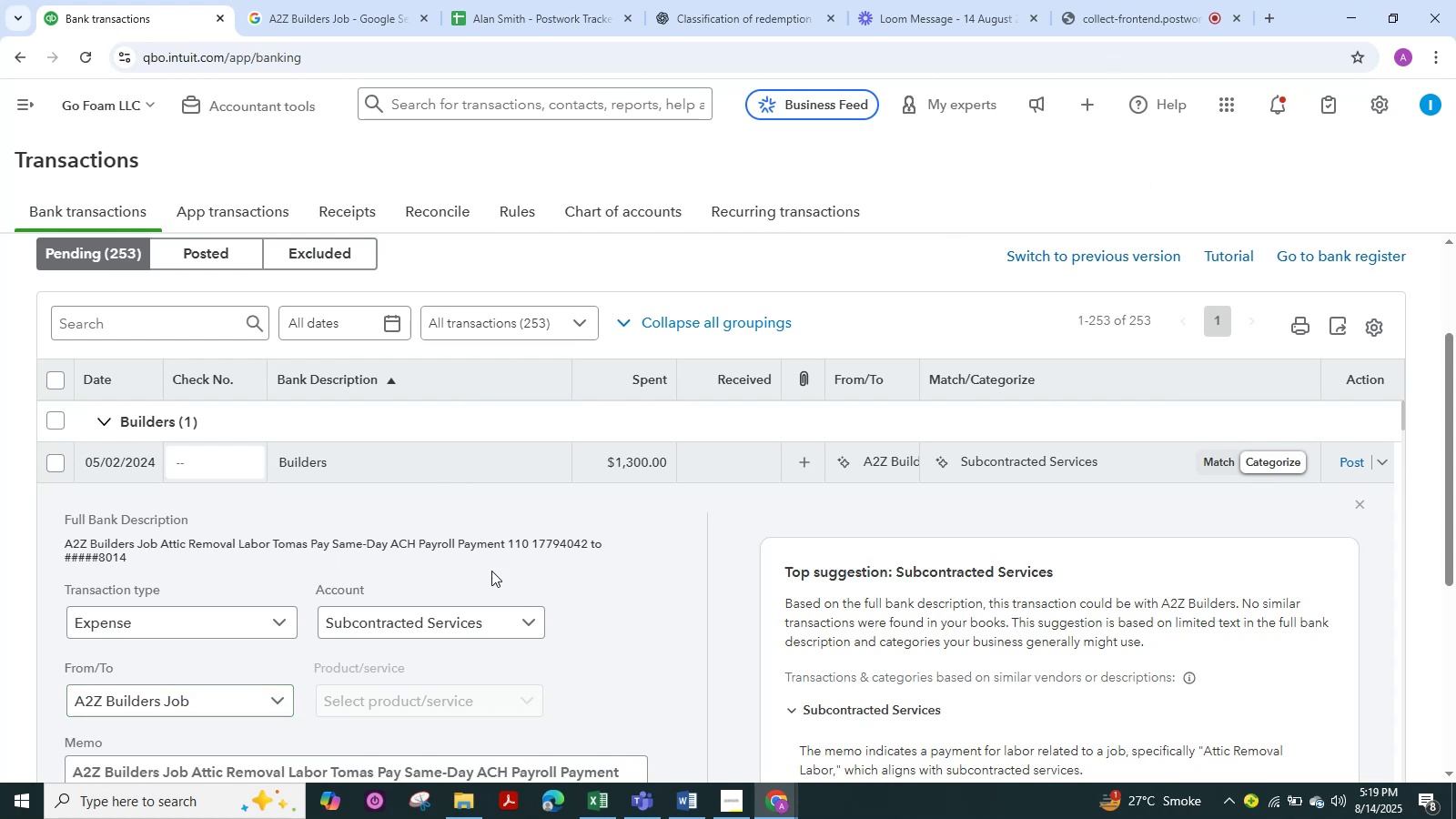 
wait(5.13)
 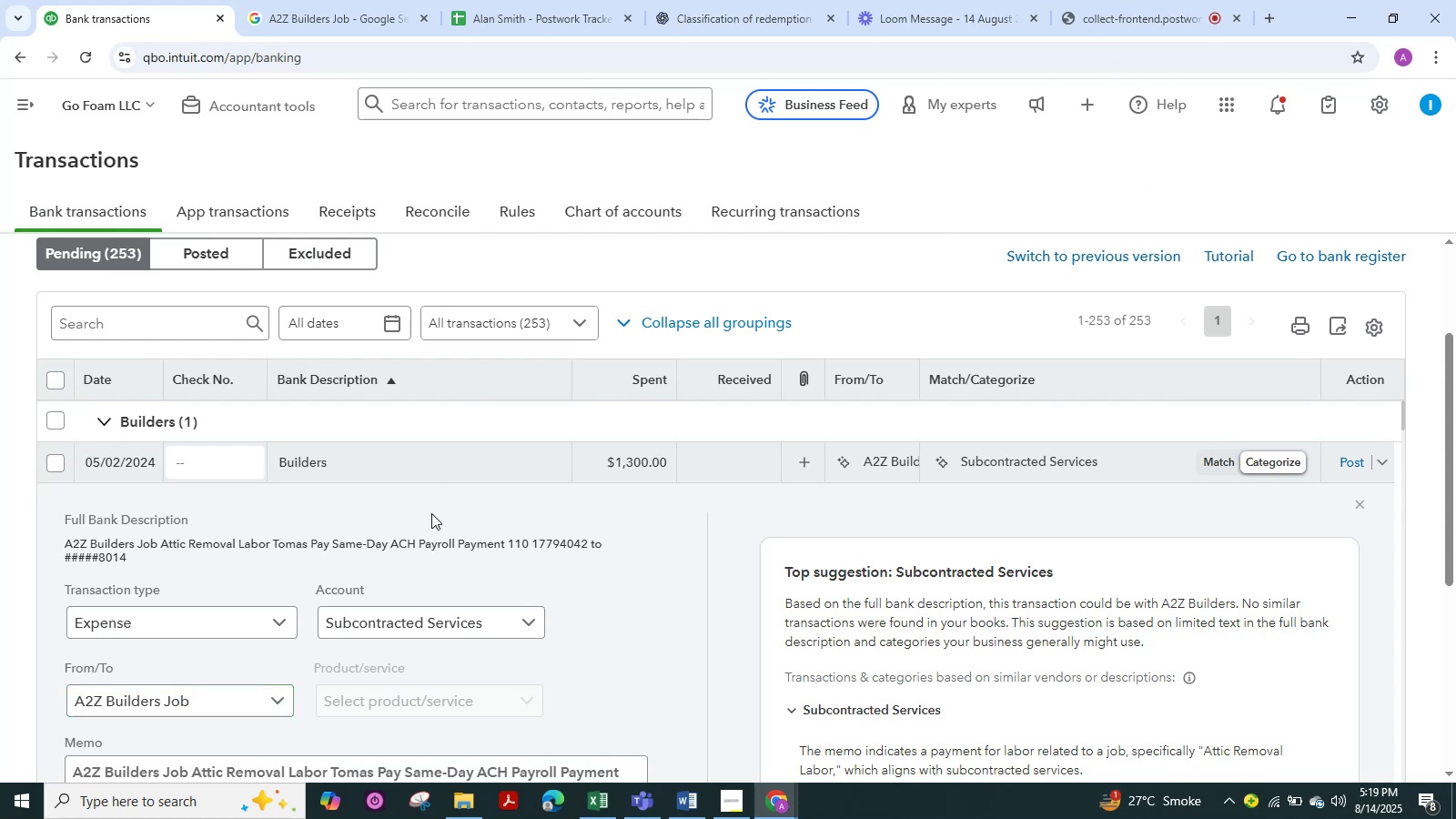 
left_click([371, 465])
 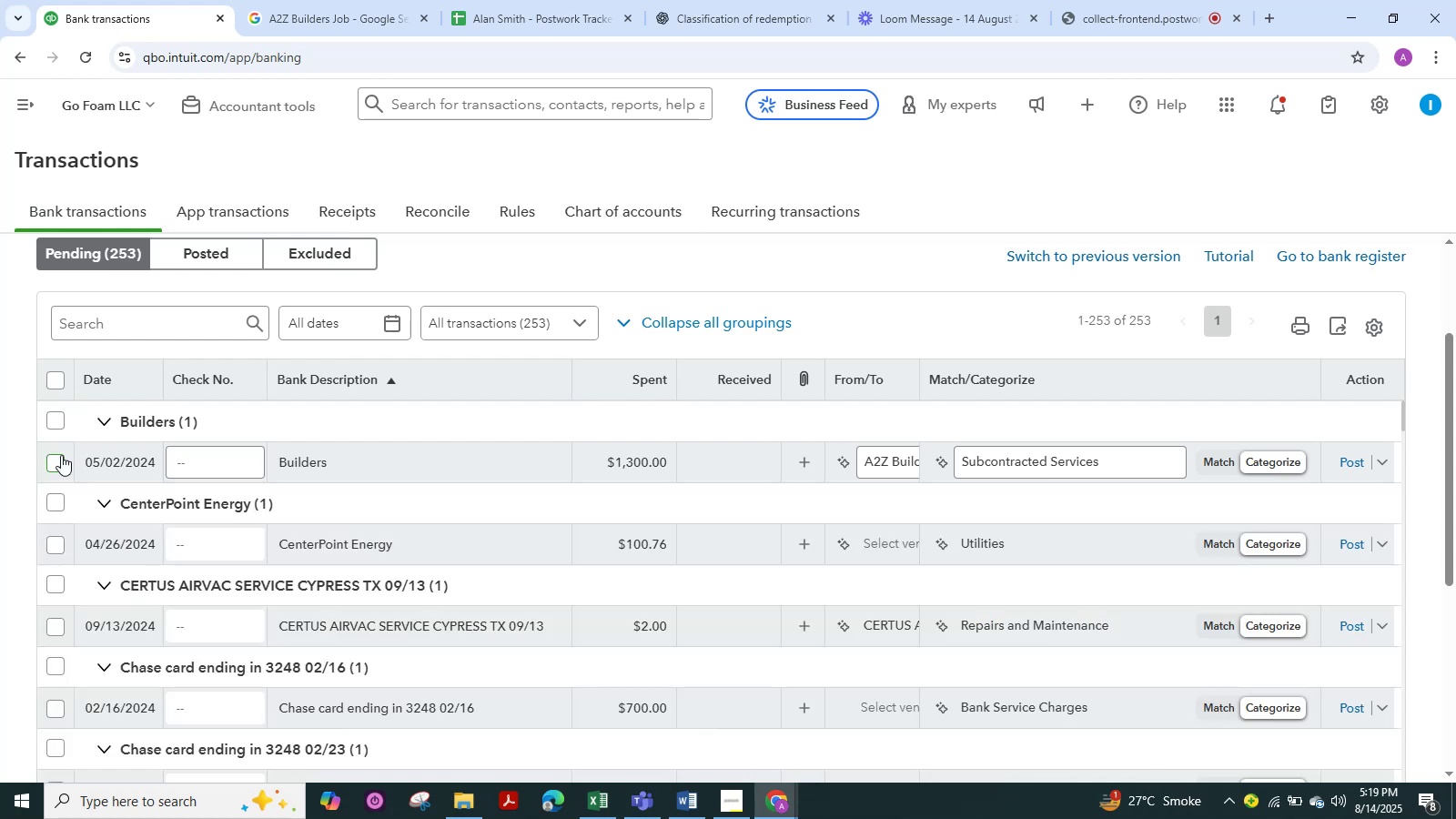 
left_click([56, 456])
 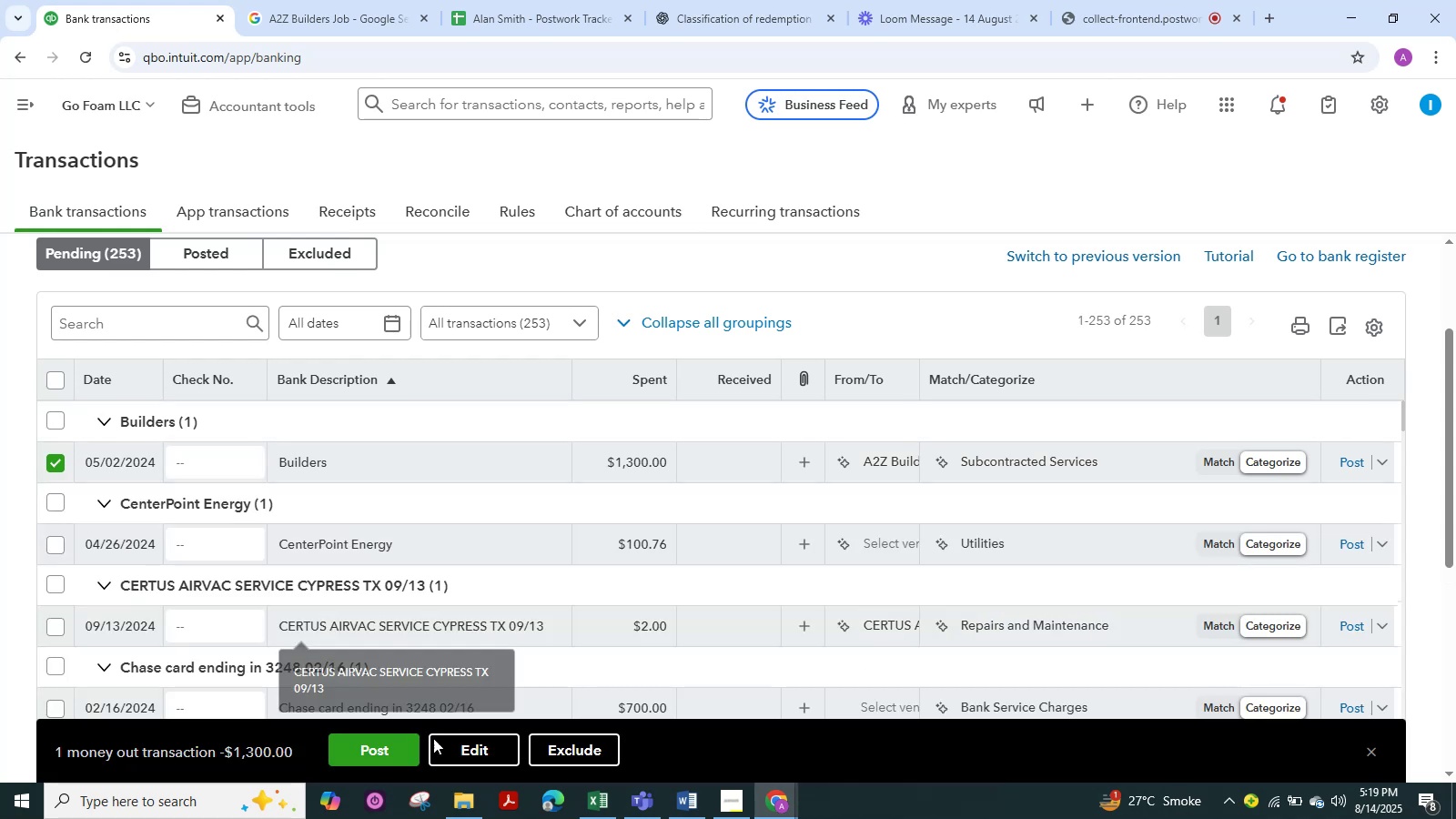 
left_click([472, 760])
 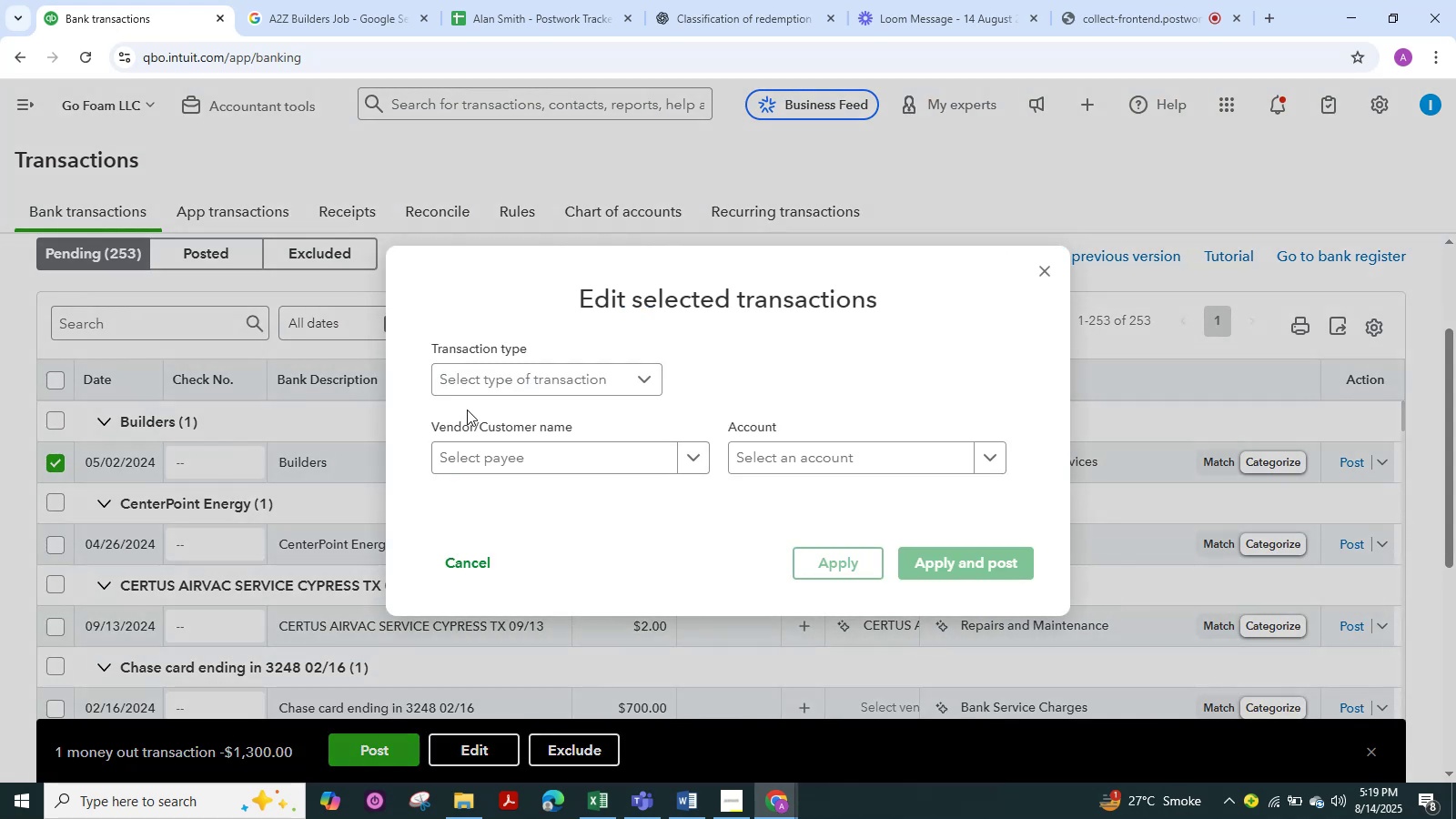 
left_click([488, 381])
 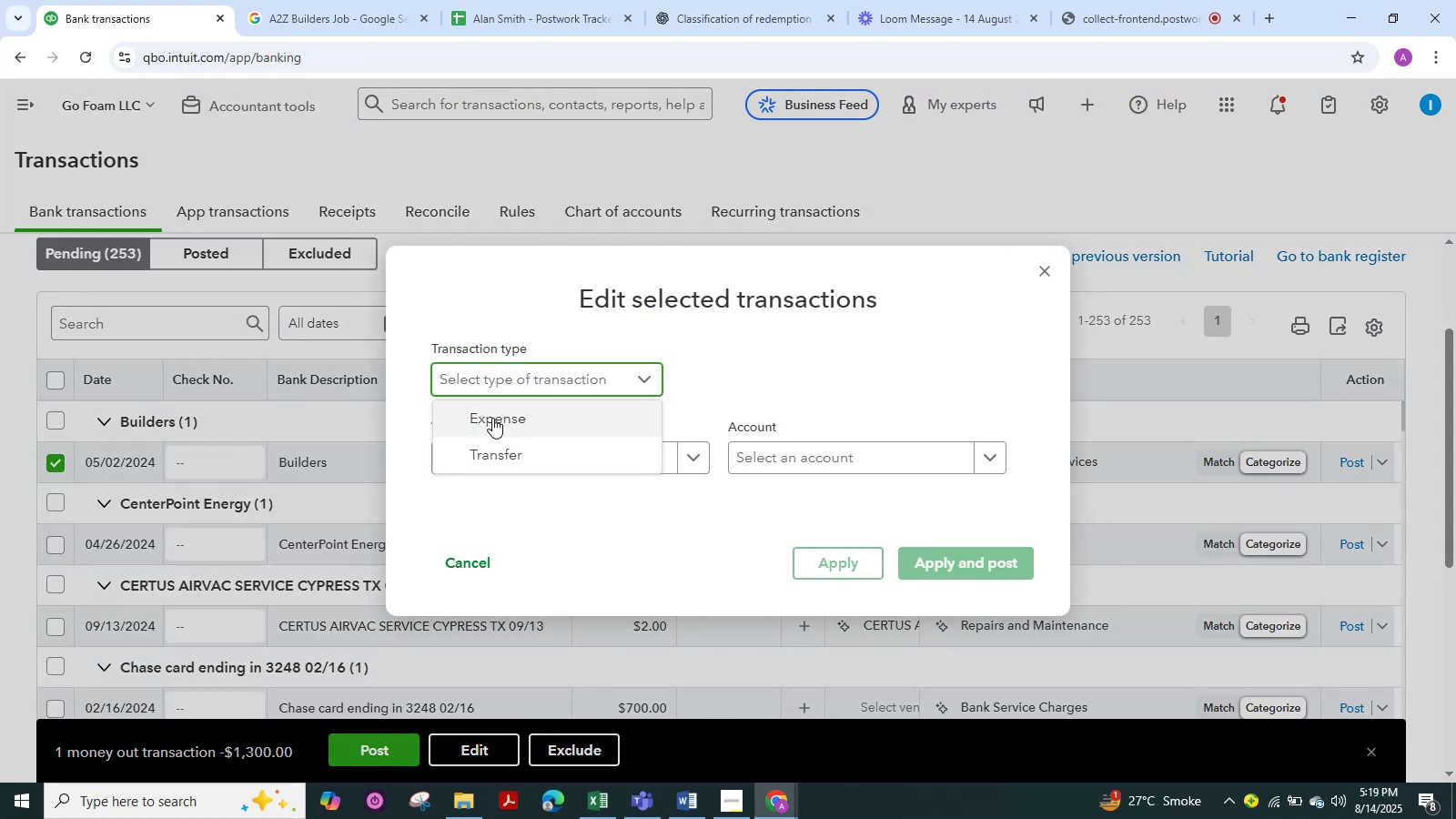 
double_click([492, 418])
 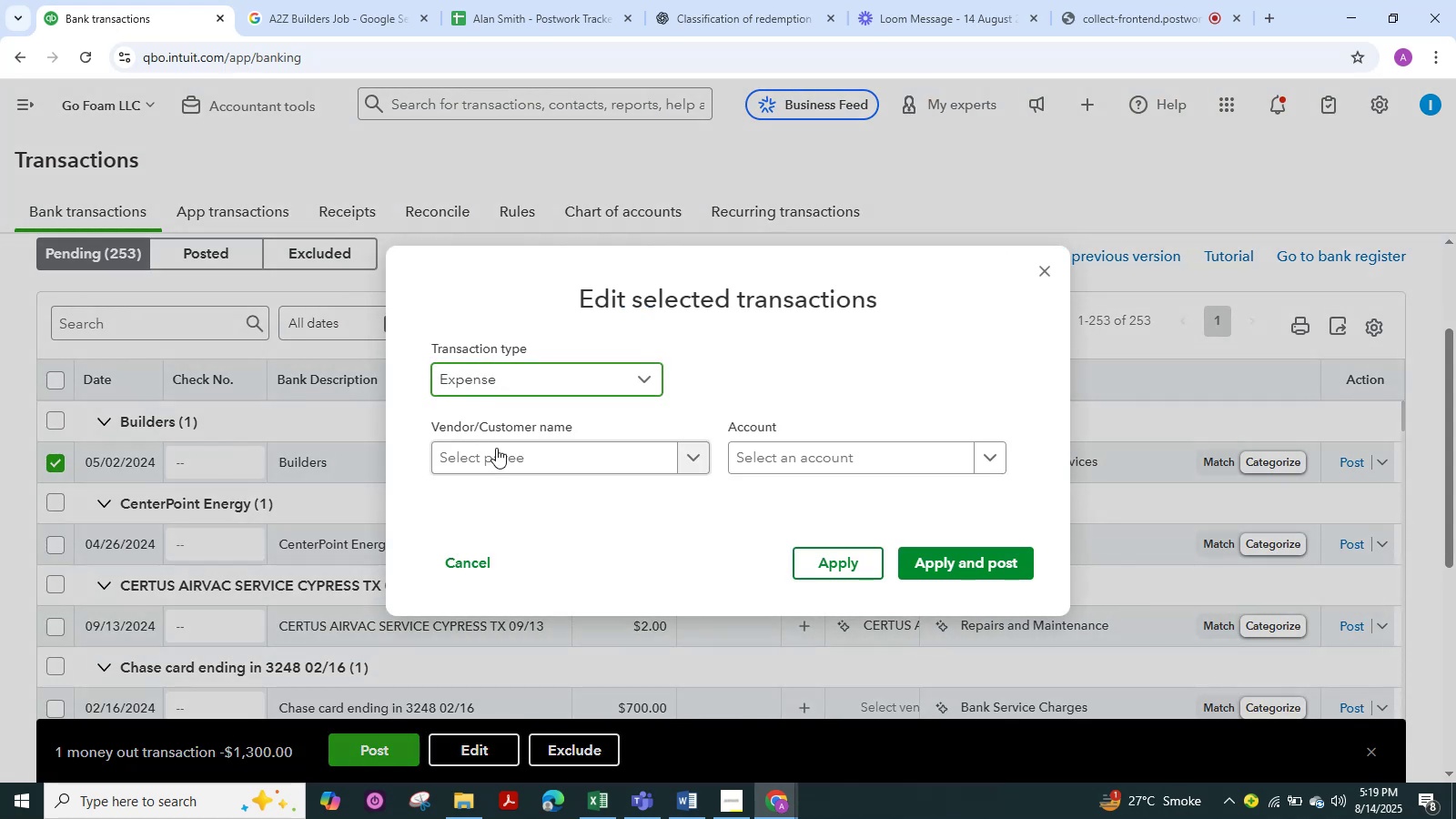 
left_click([496, 449])
 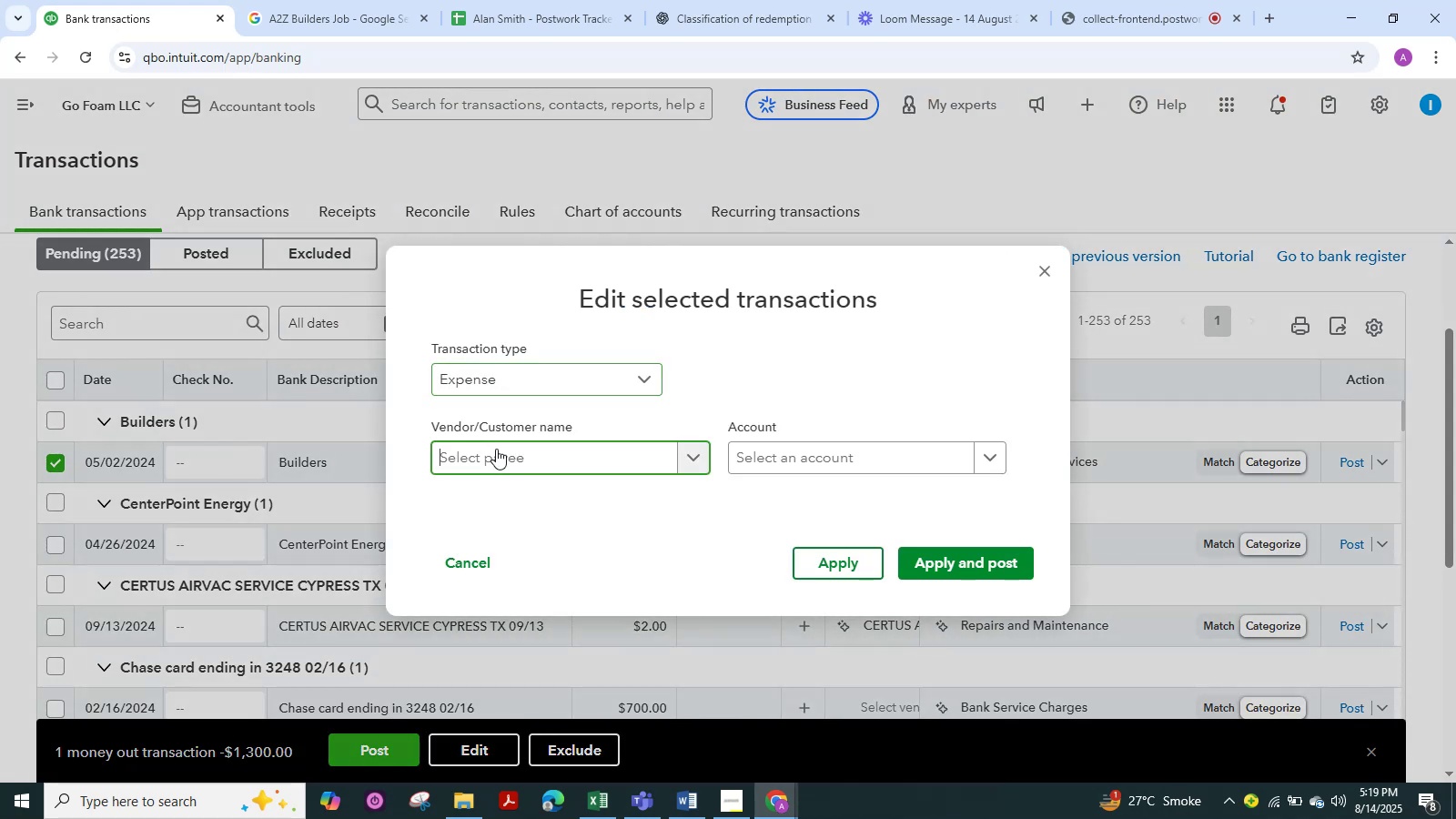 
key(Control+V)
 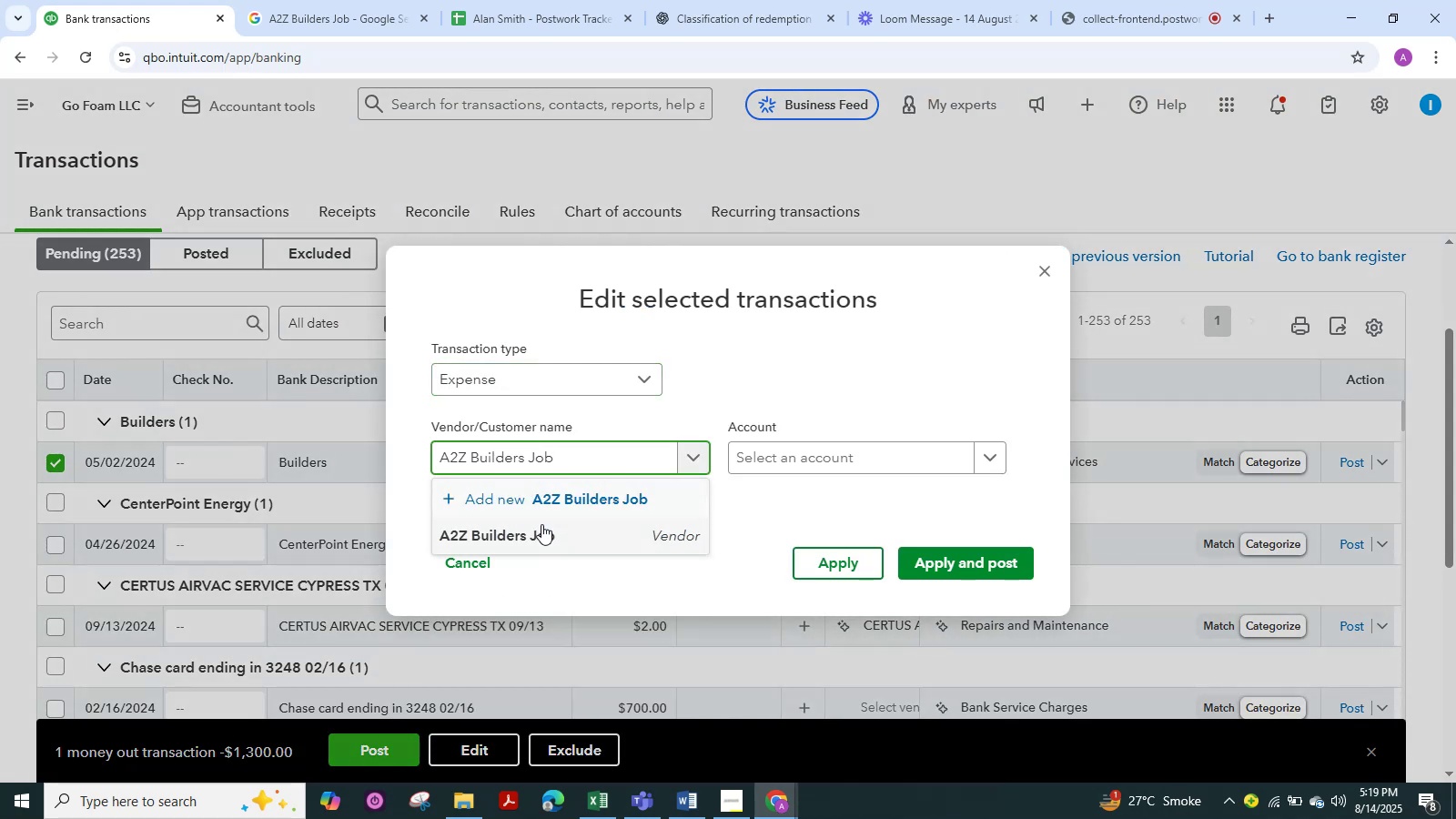 
left_click([541, 530])
 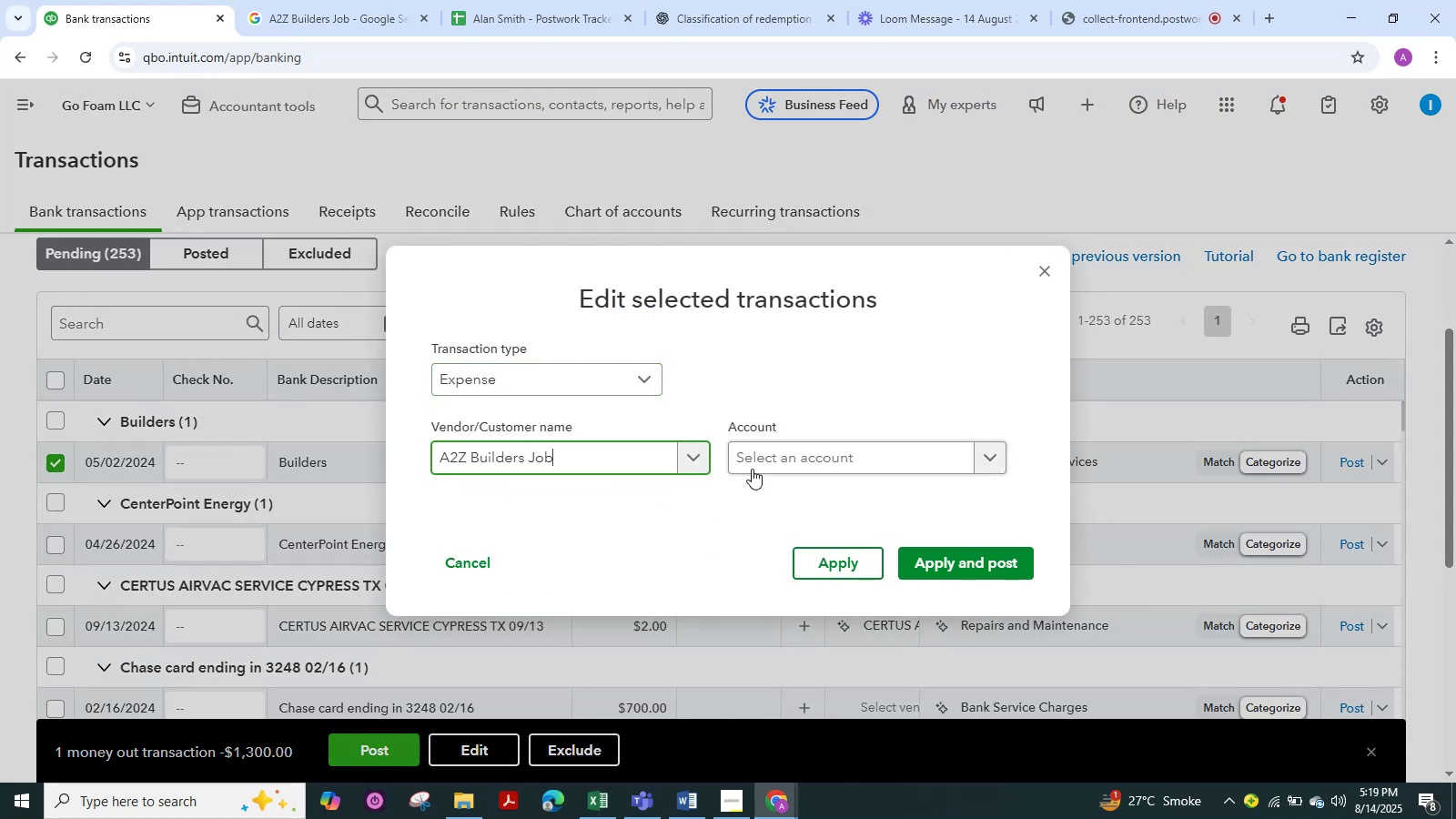 
left_click([764, 461])
 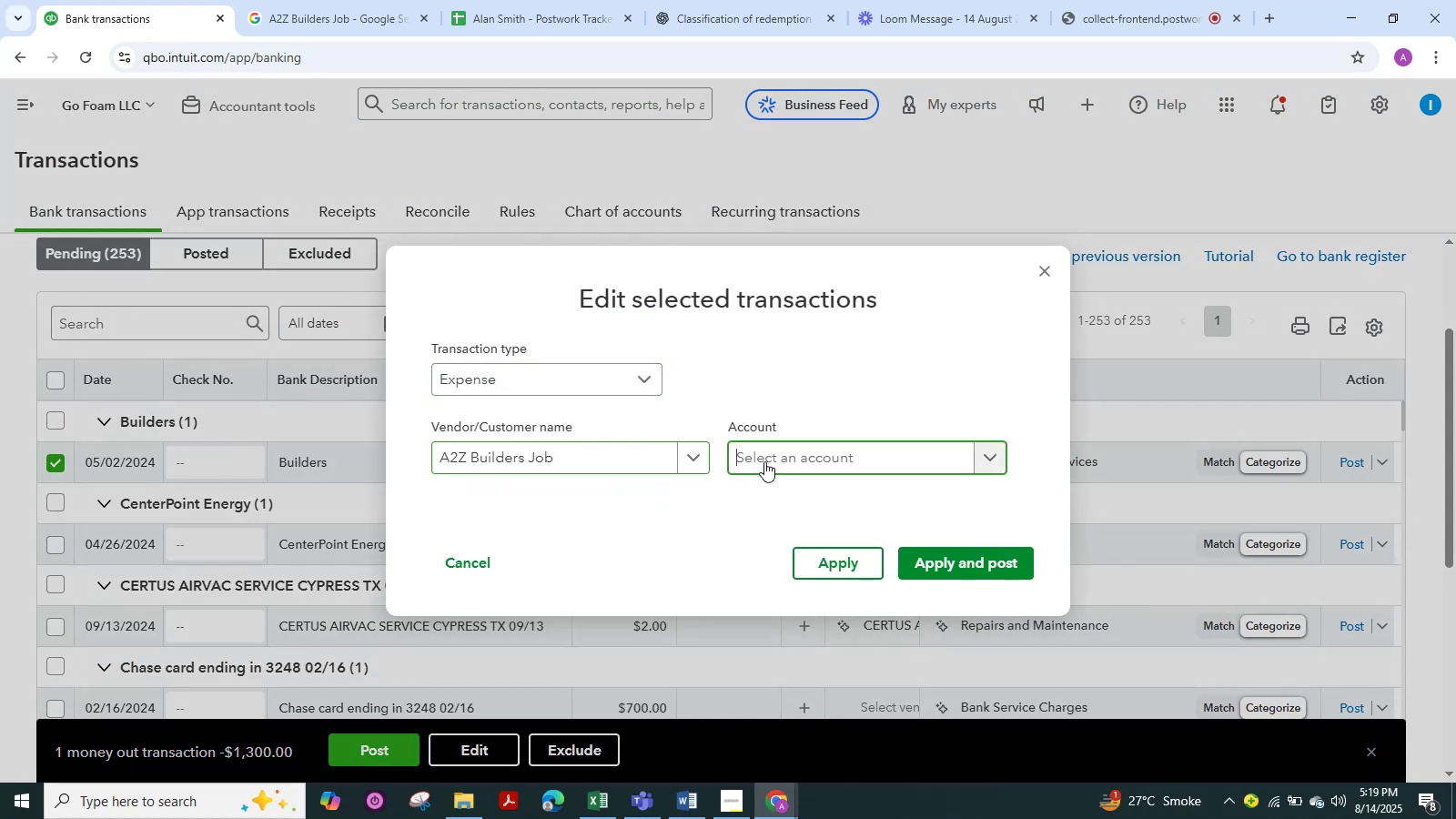 
type(As)
 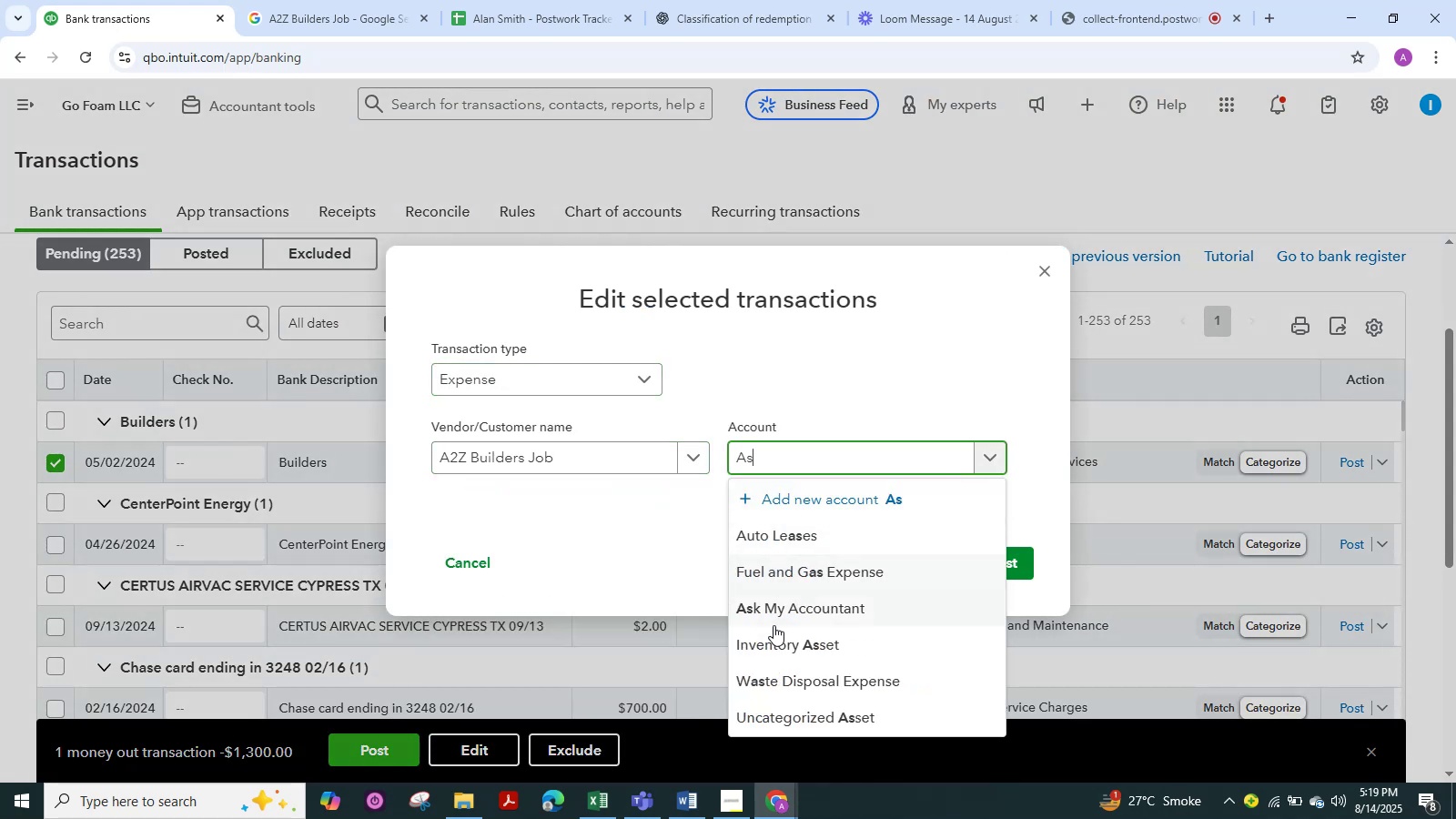 
left_click([776, 614])
 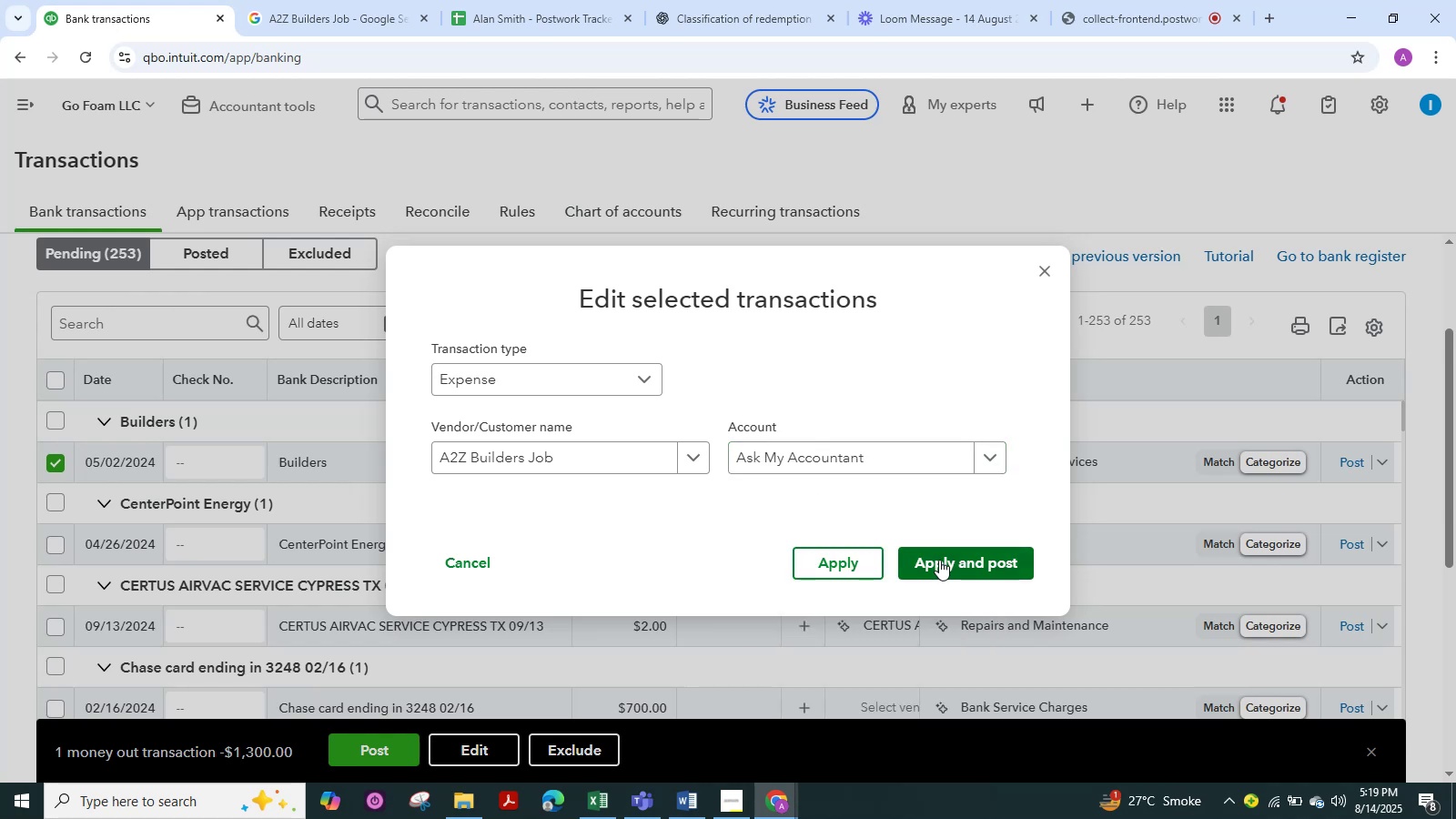 
left_click([939, 560])
 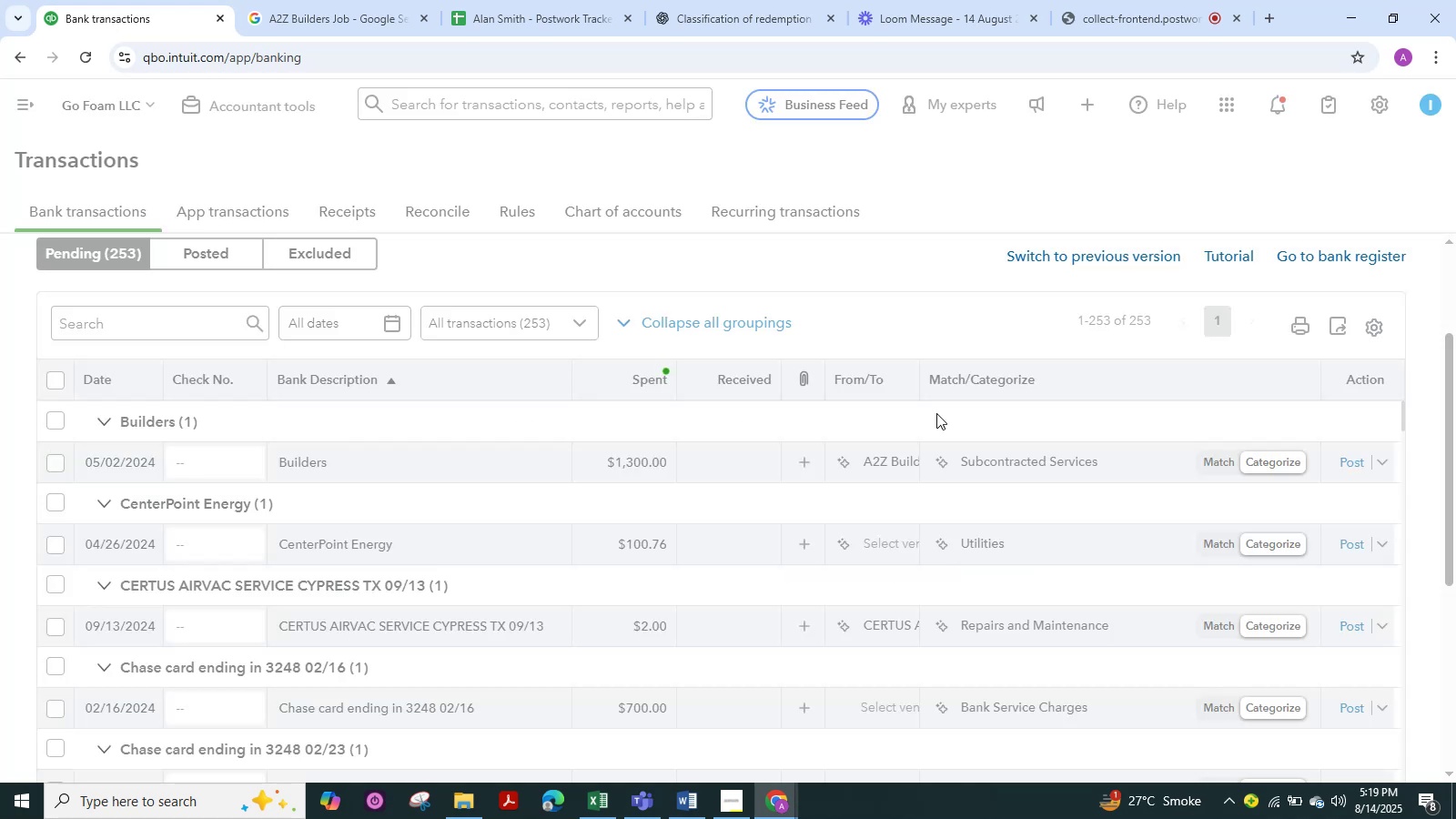 
mouse_move([936, 430])
 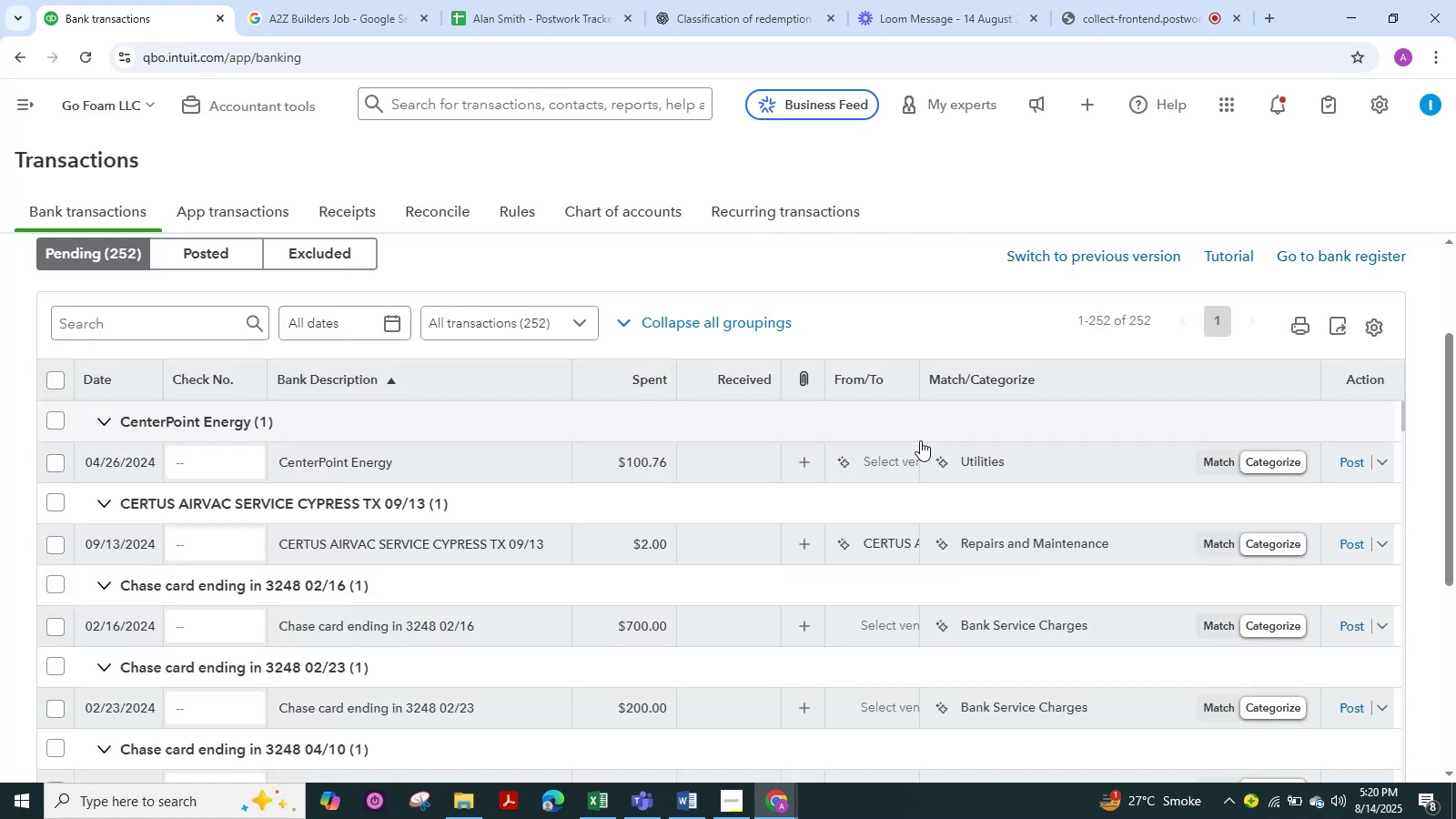 
left_click([533, 471])
 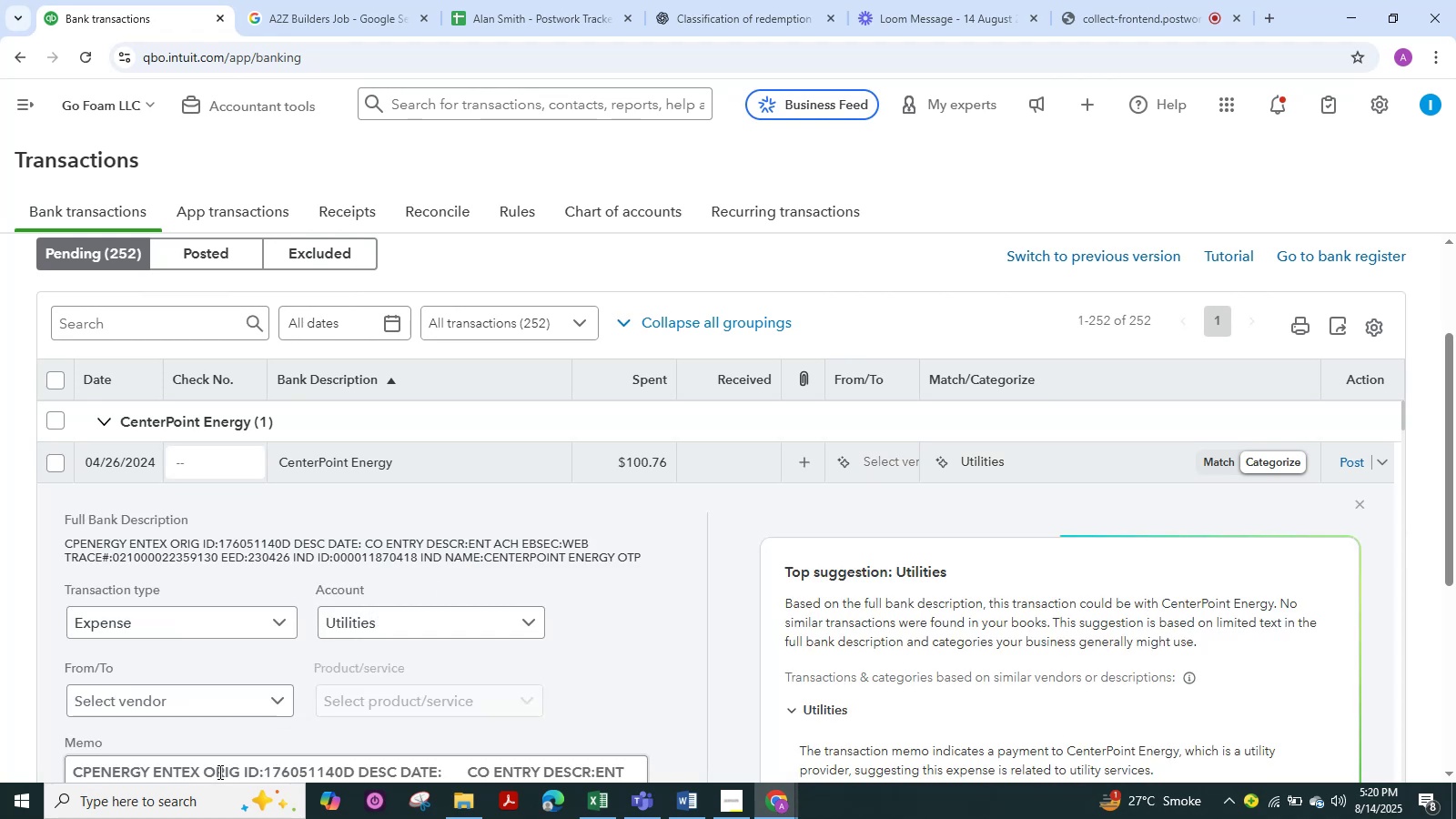 
scroll: coordinate [218, 772], scroll_direction: down, amount: 1.0
 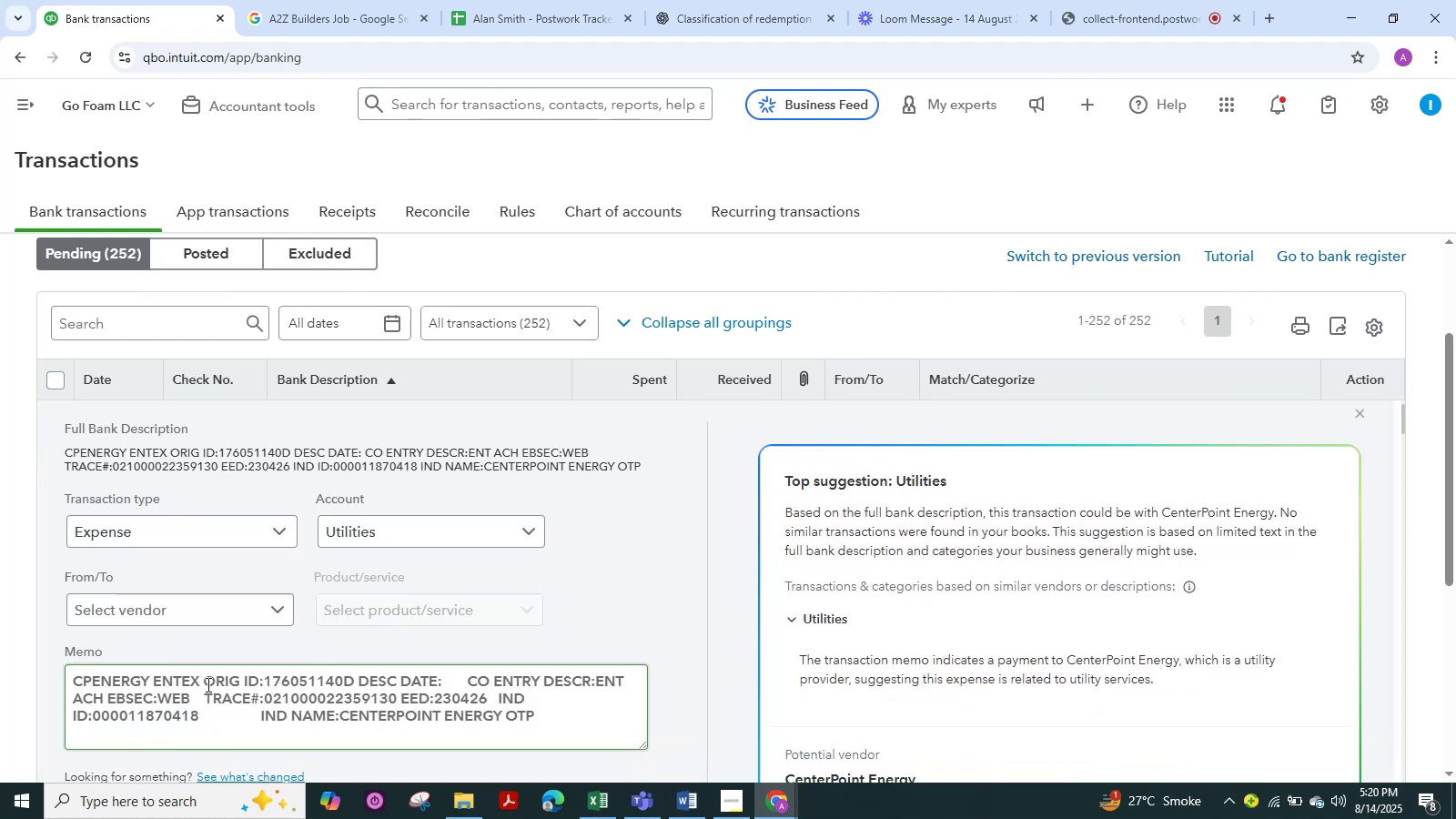 
left_click_drag(start_coordinate=[197, 674], to_coordinate=[43, 669])
 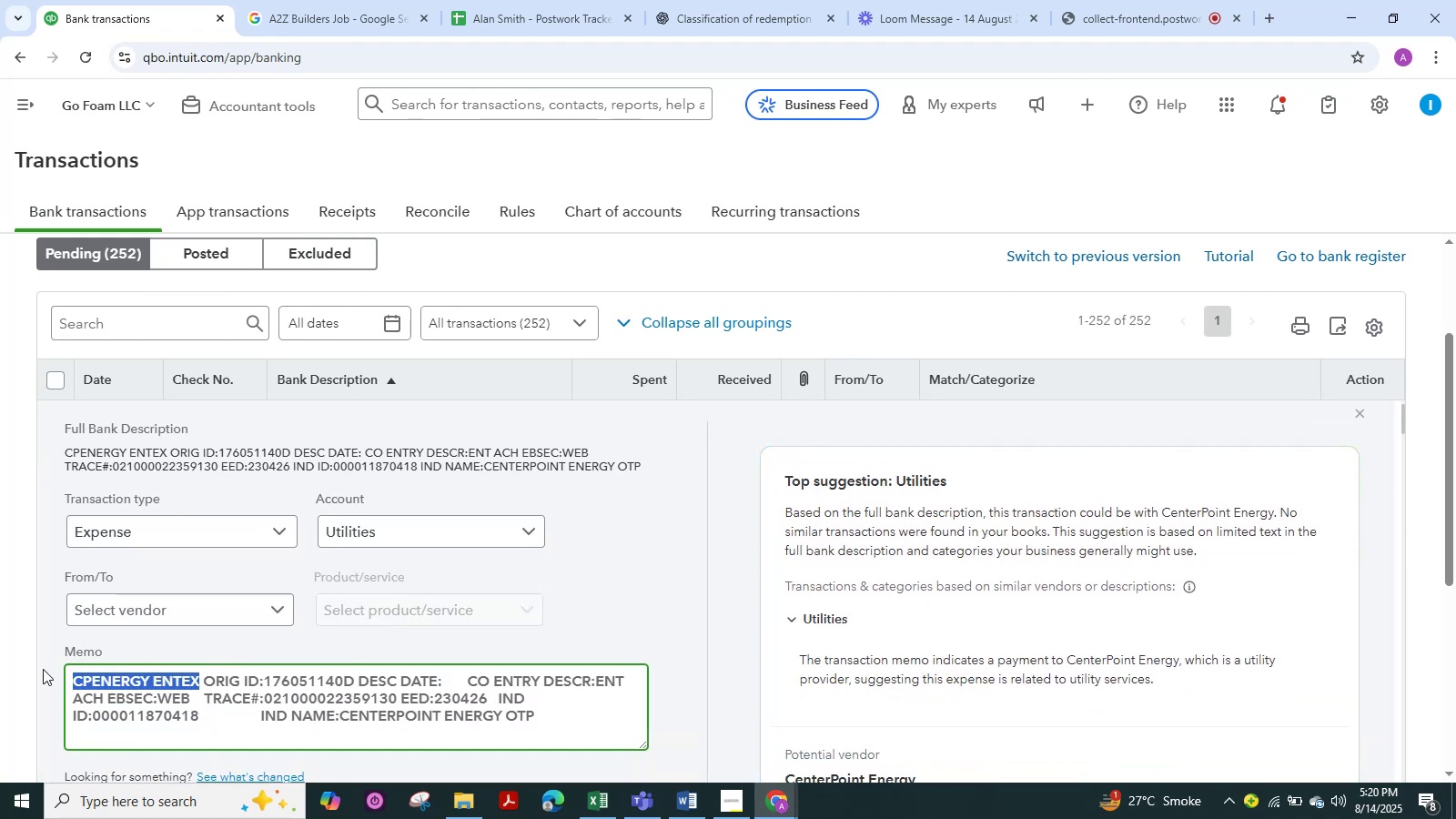 
key(Control+C)
 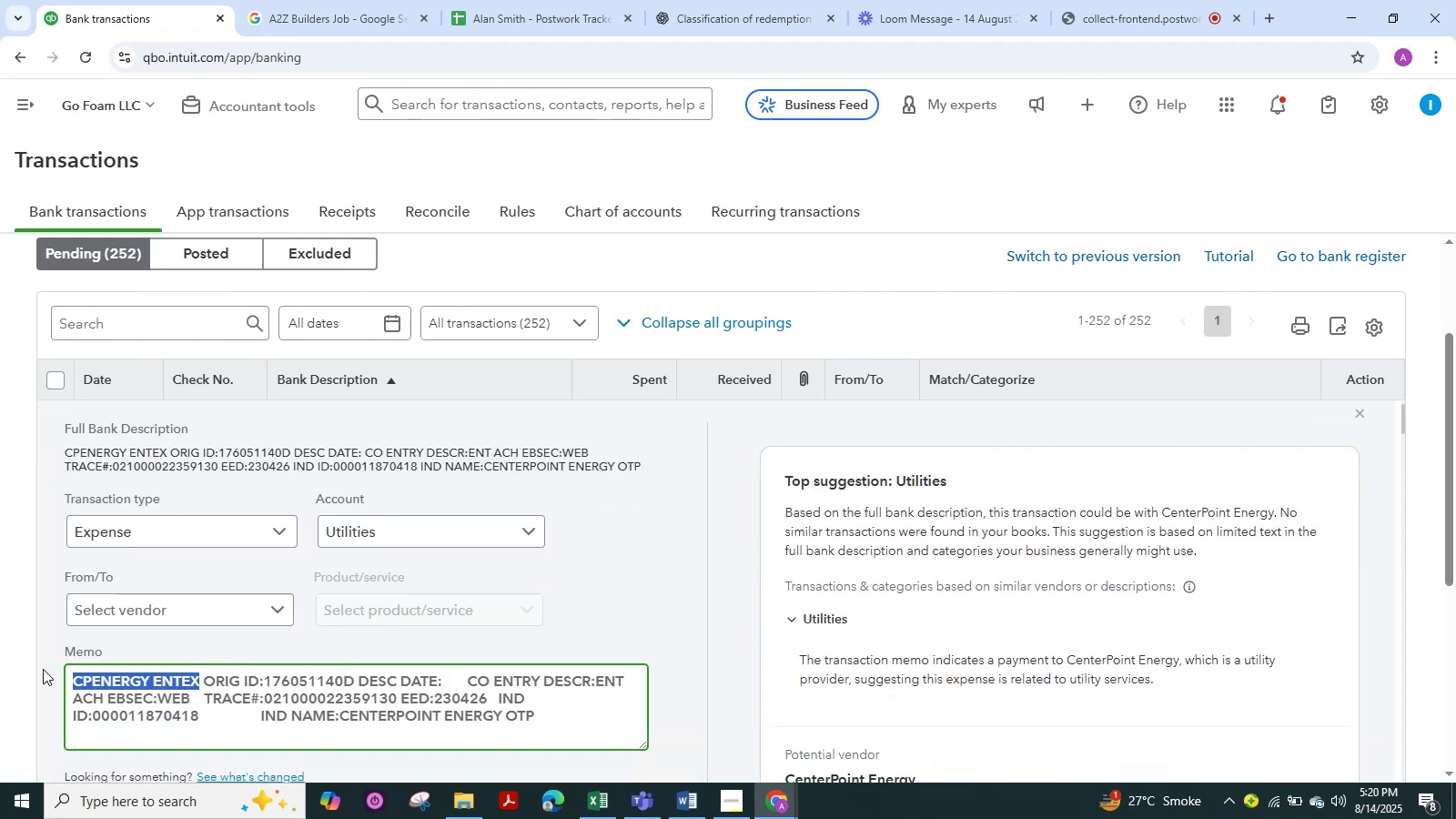 
key(Control+C)
 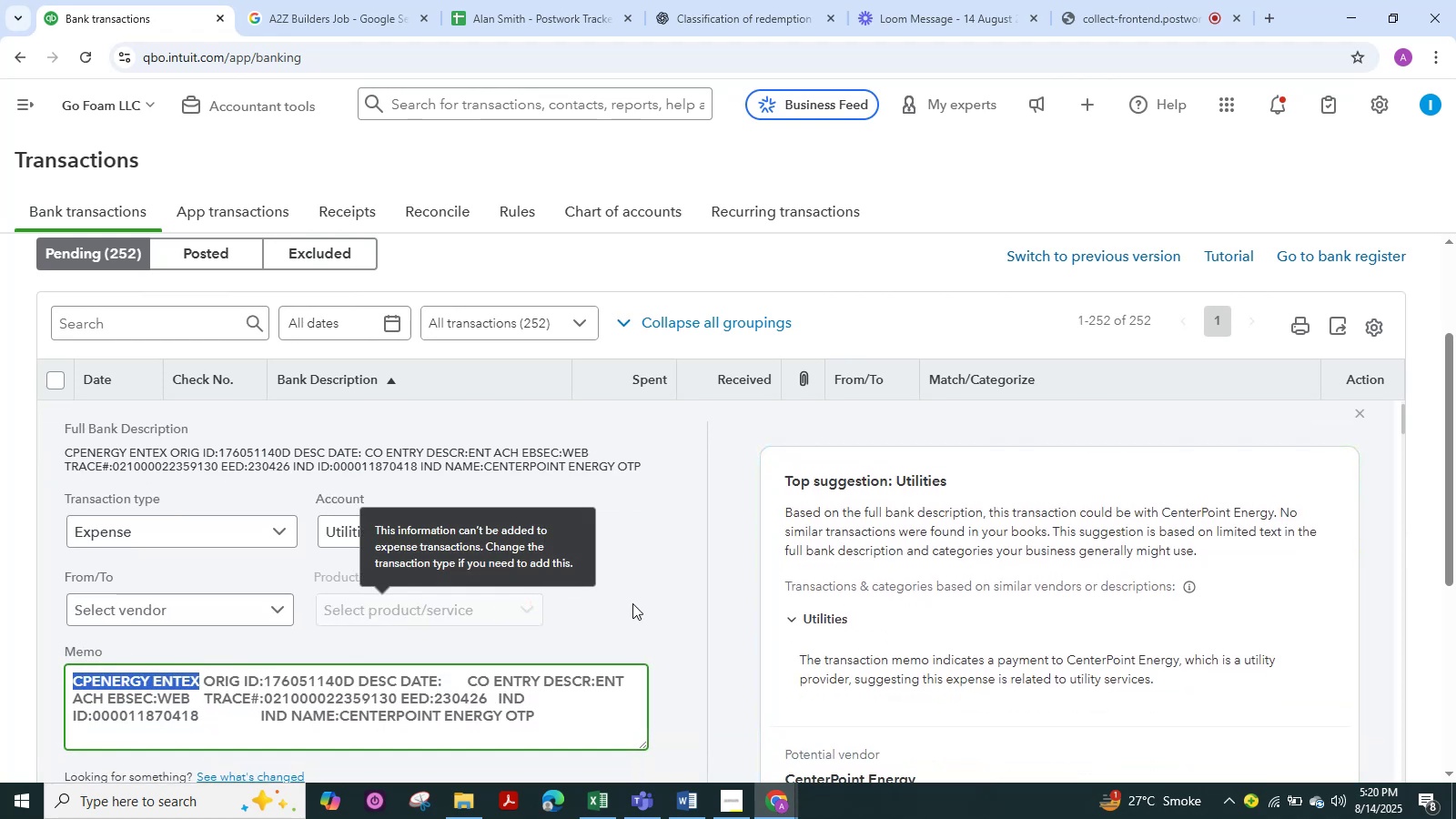 
left_click([644, 603])
 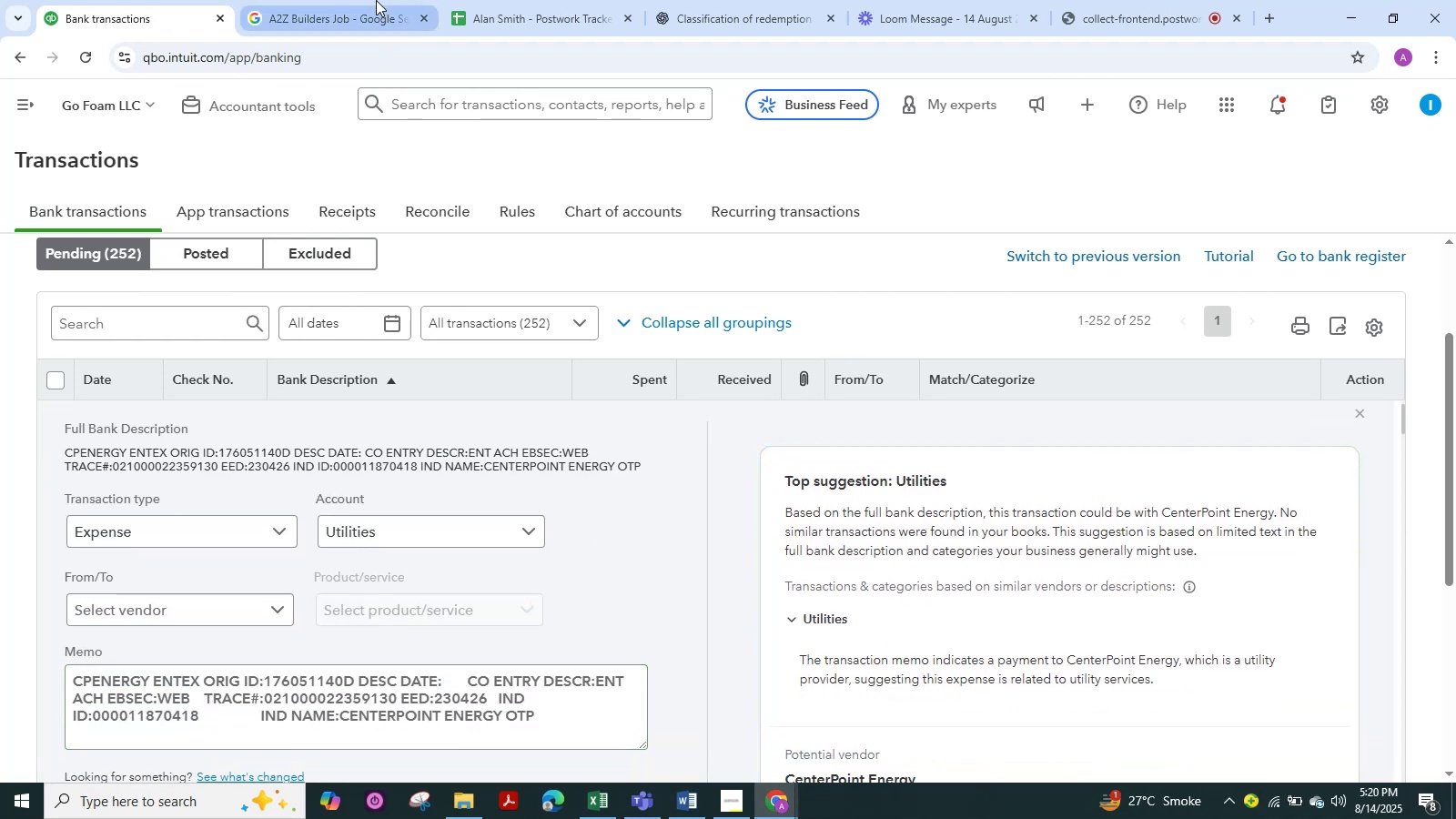 
left_click([364, 7])
 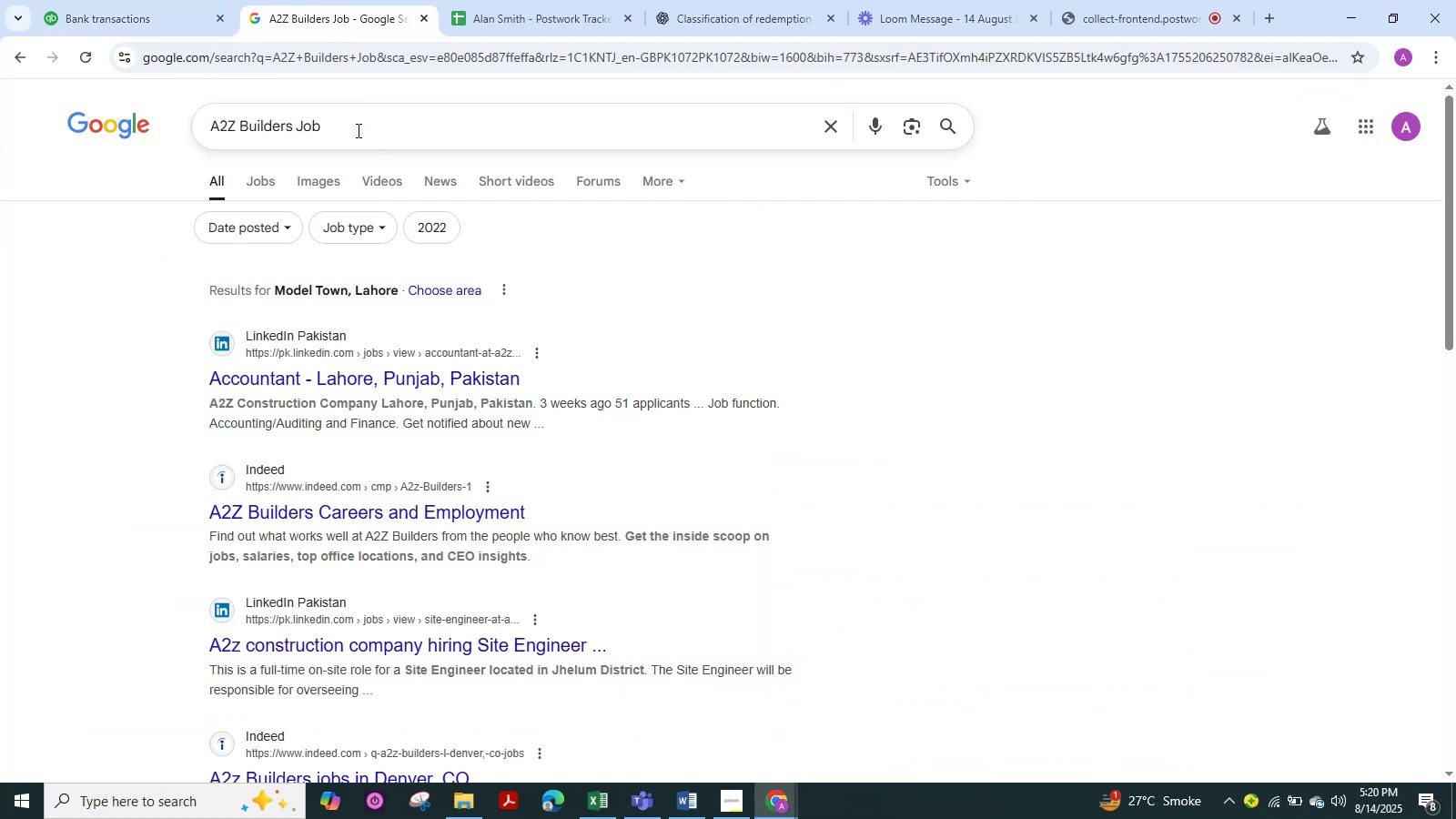 
left_click_drag(start_coordinate=[357, 130], to_coordinate=[41, 129])
 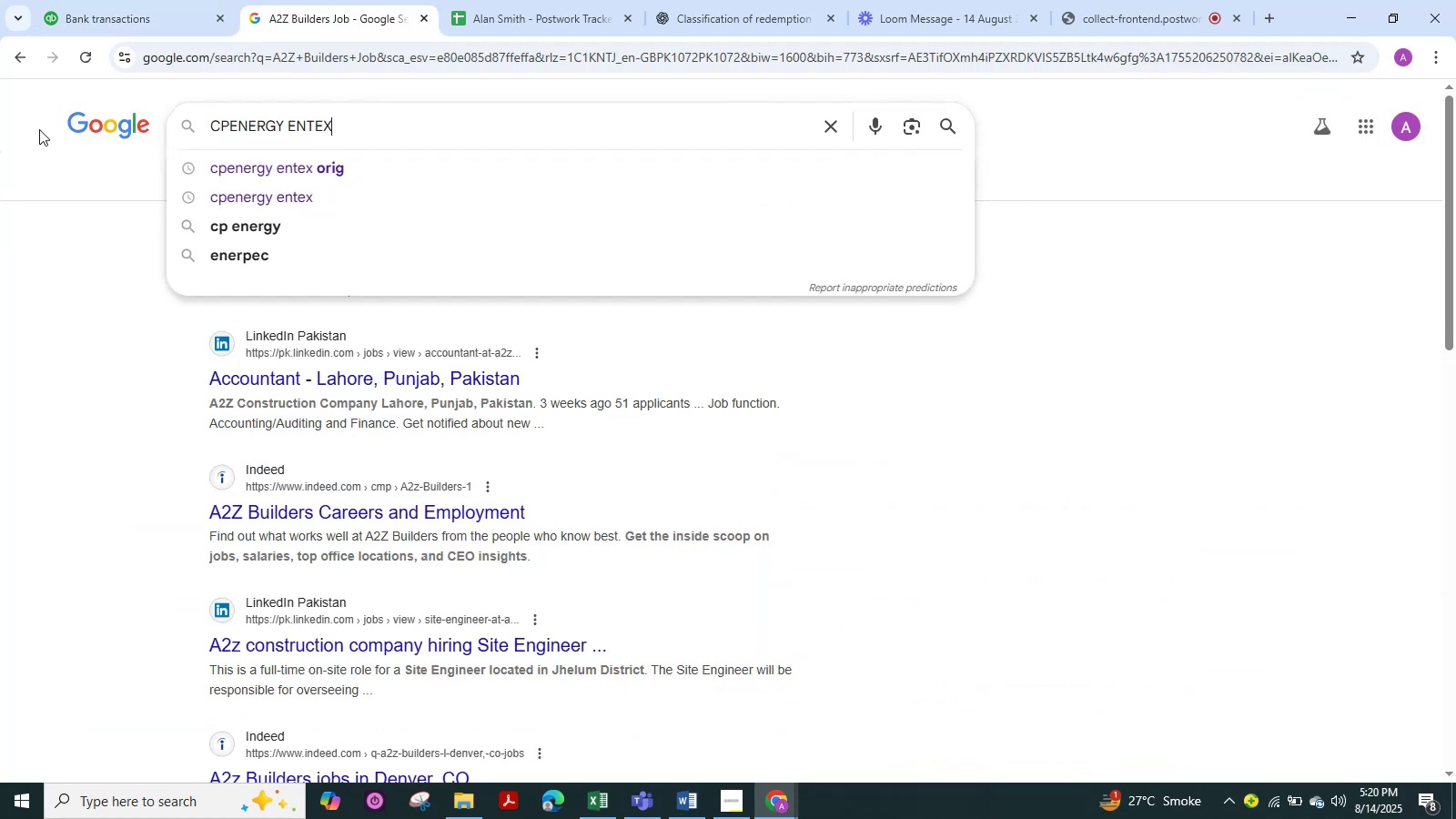 
key(Control+ControlLeft)
 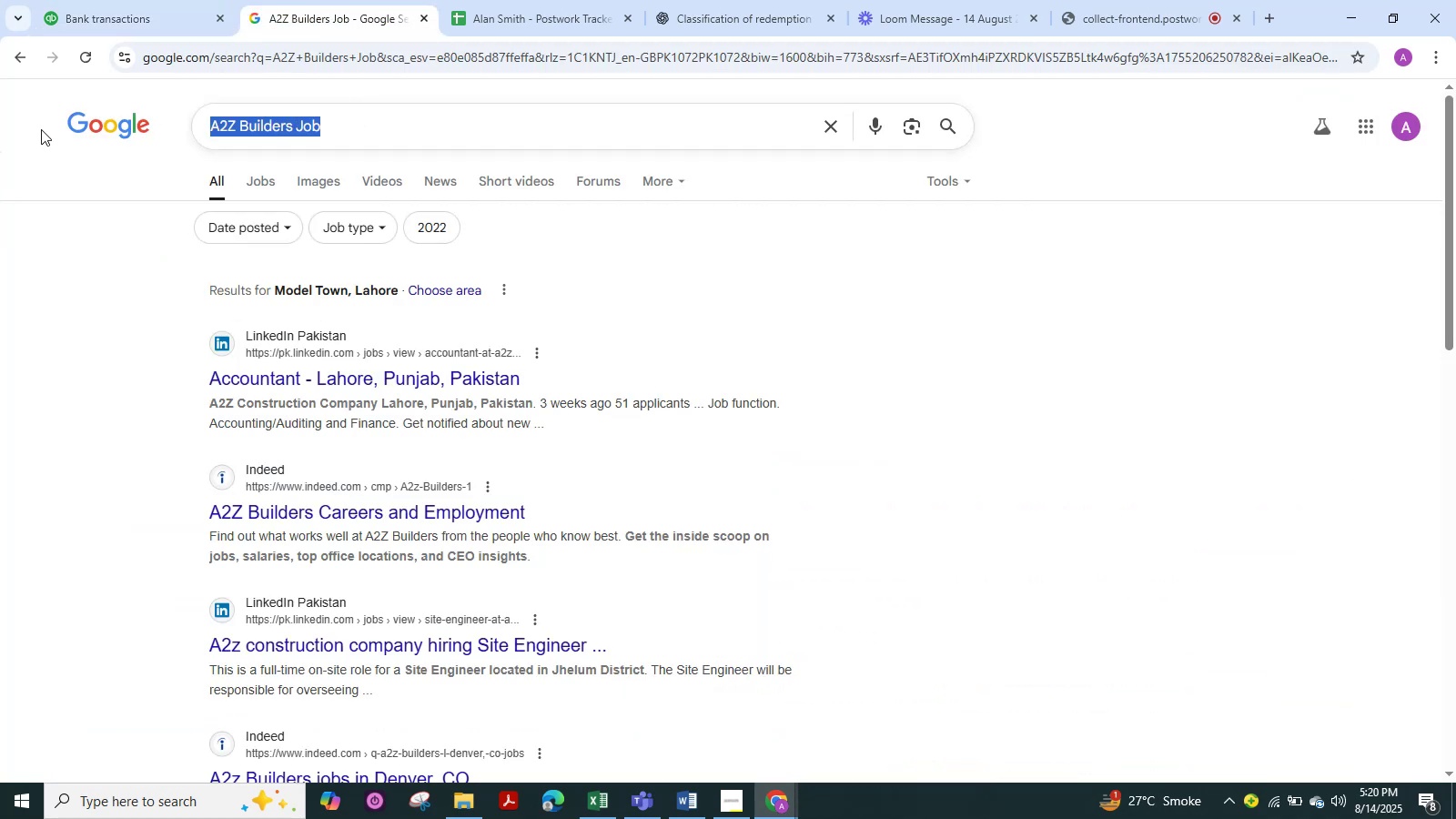 
key(Control+V)
 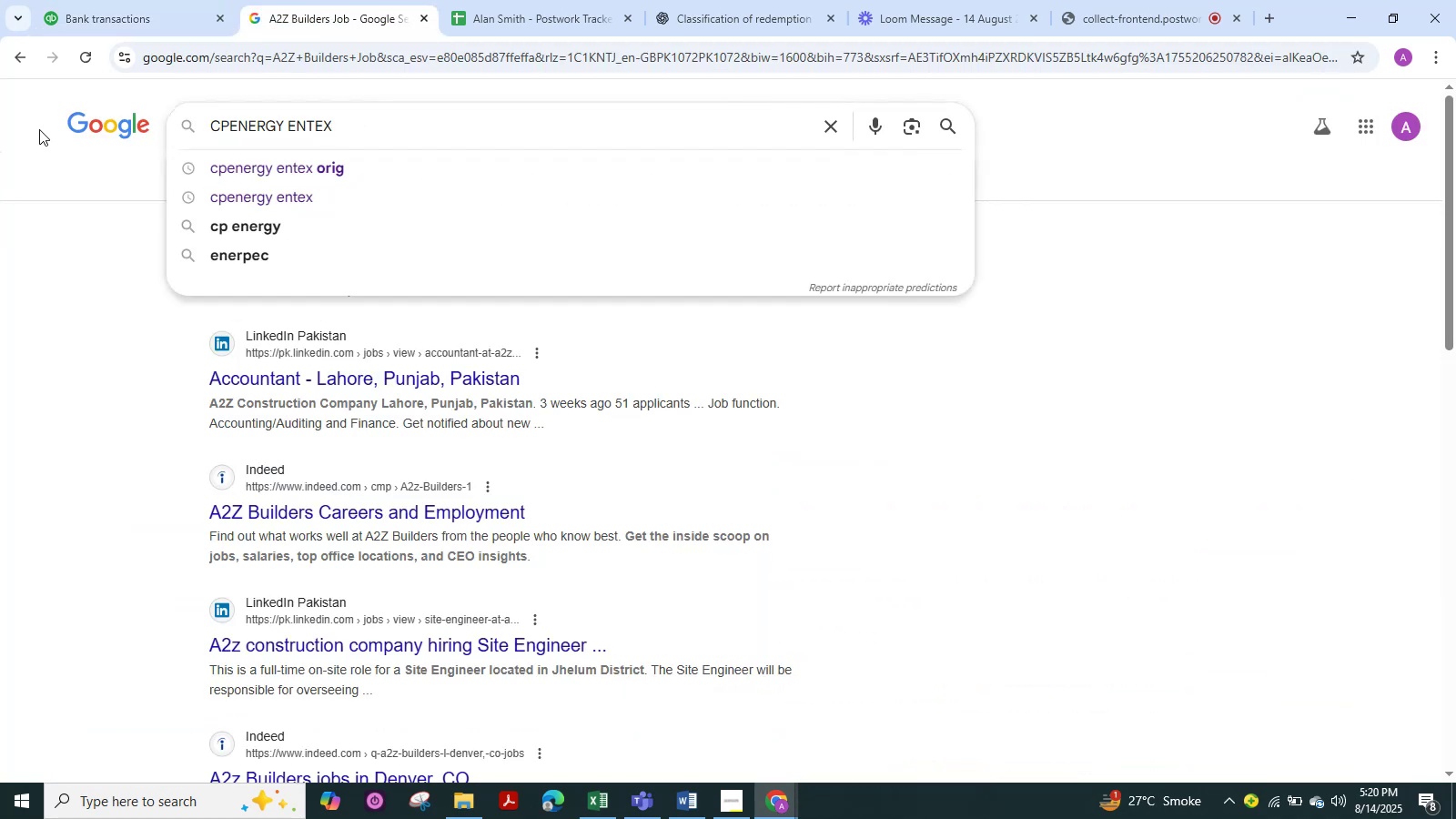 
key(NumpadEnter)
 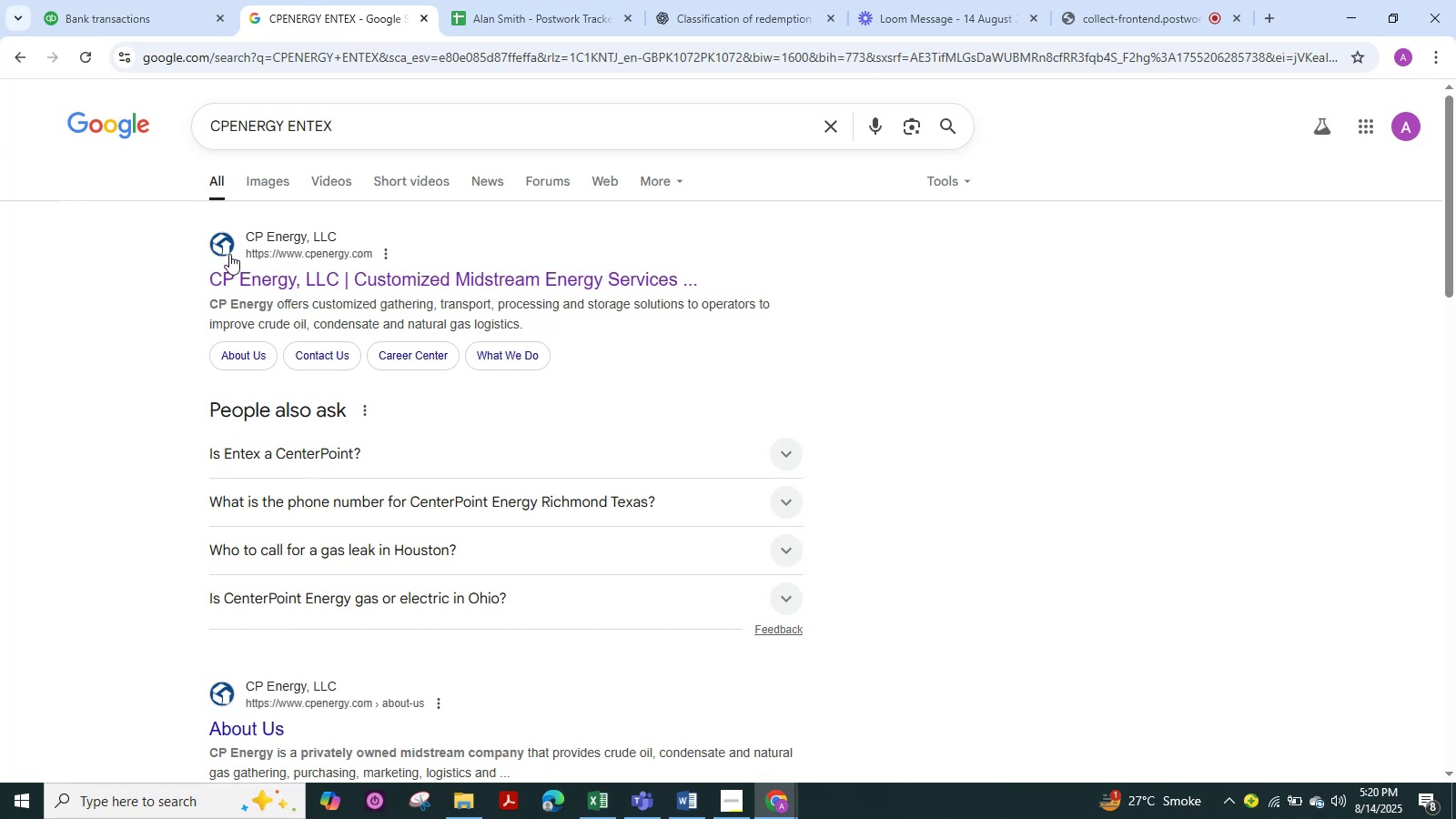 
wait(12.74)
 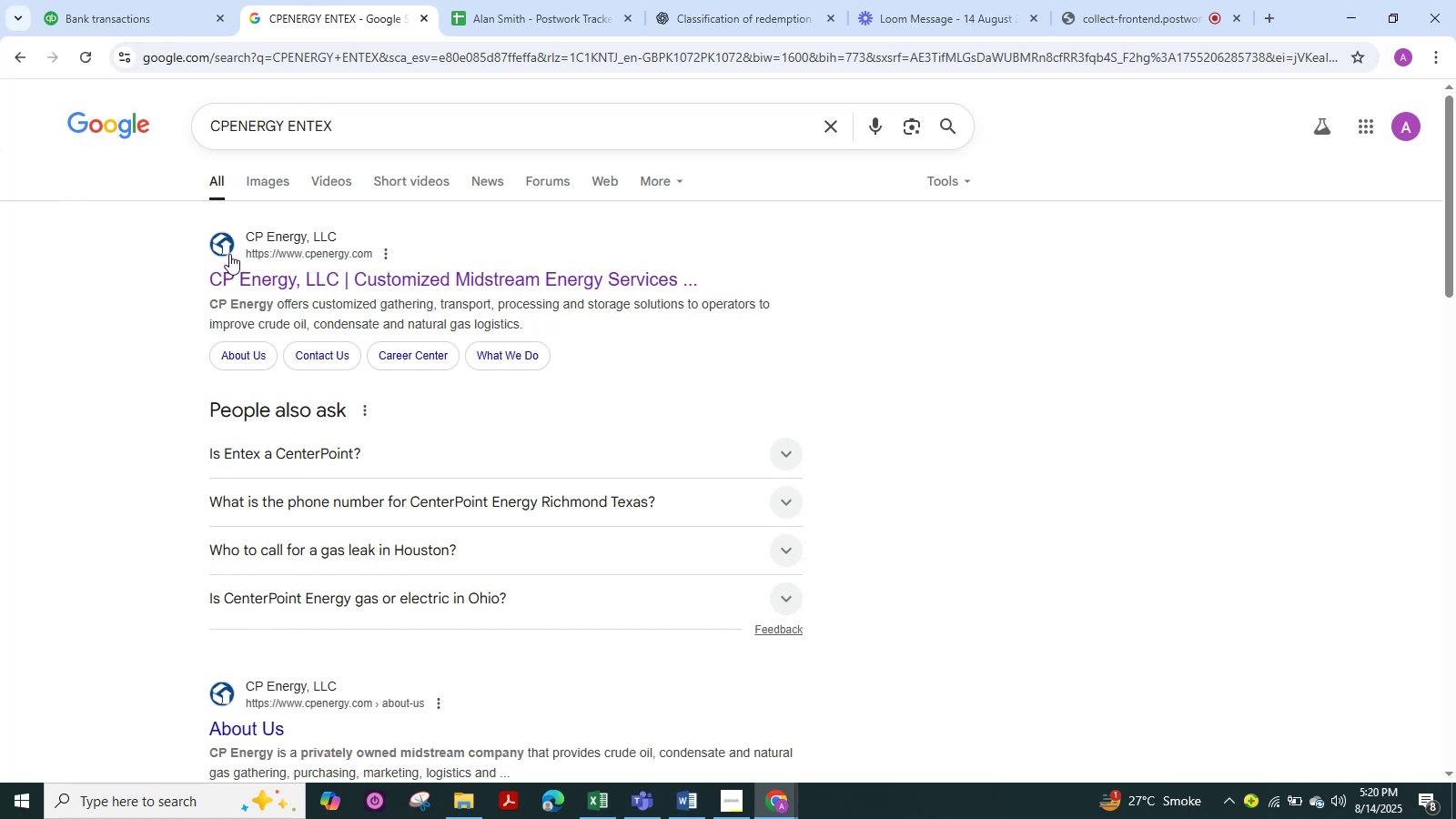 
left_click([500, 435])
 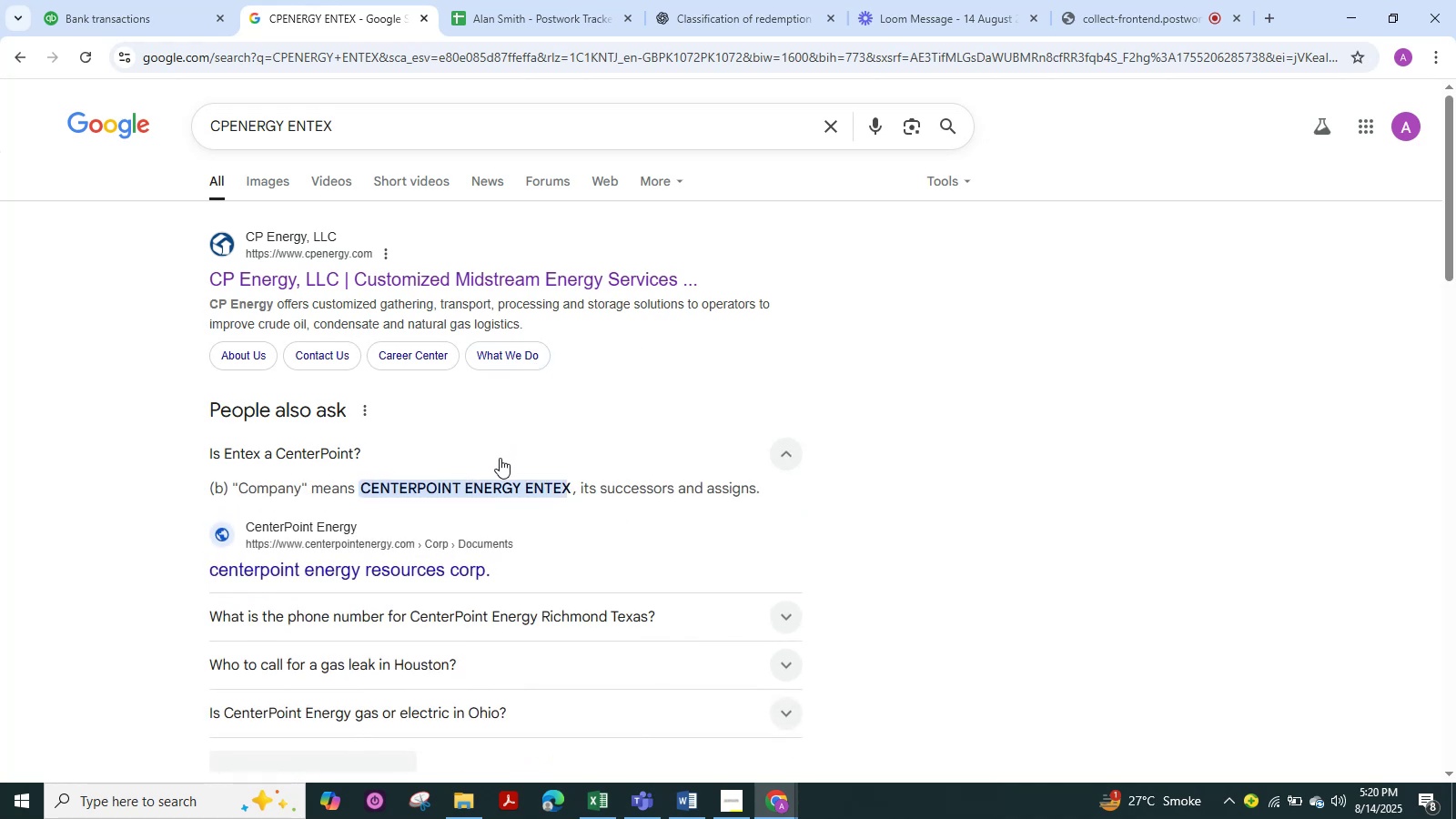 
left_click_drag(start_coordinate=[502, 471], to_coordinate=[500, 460])
 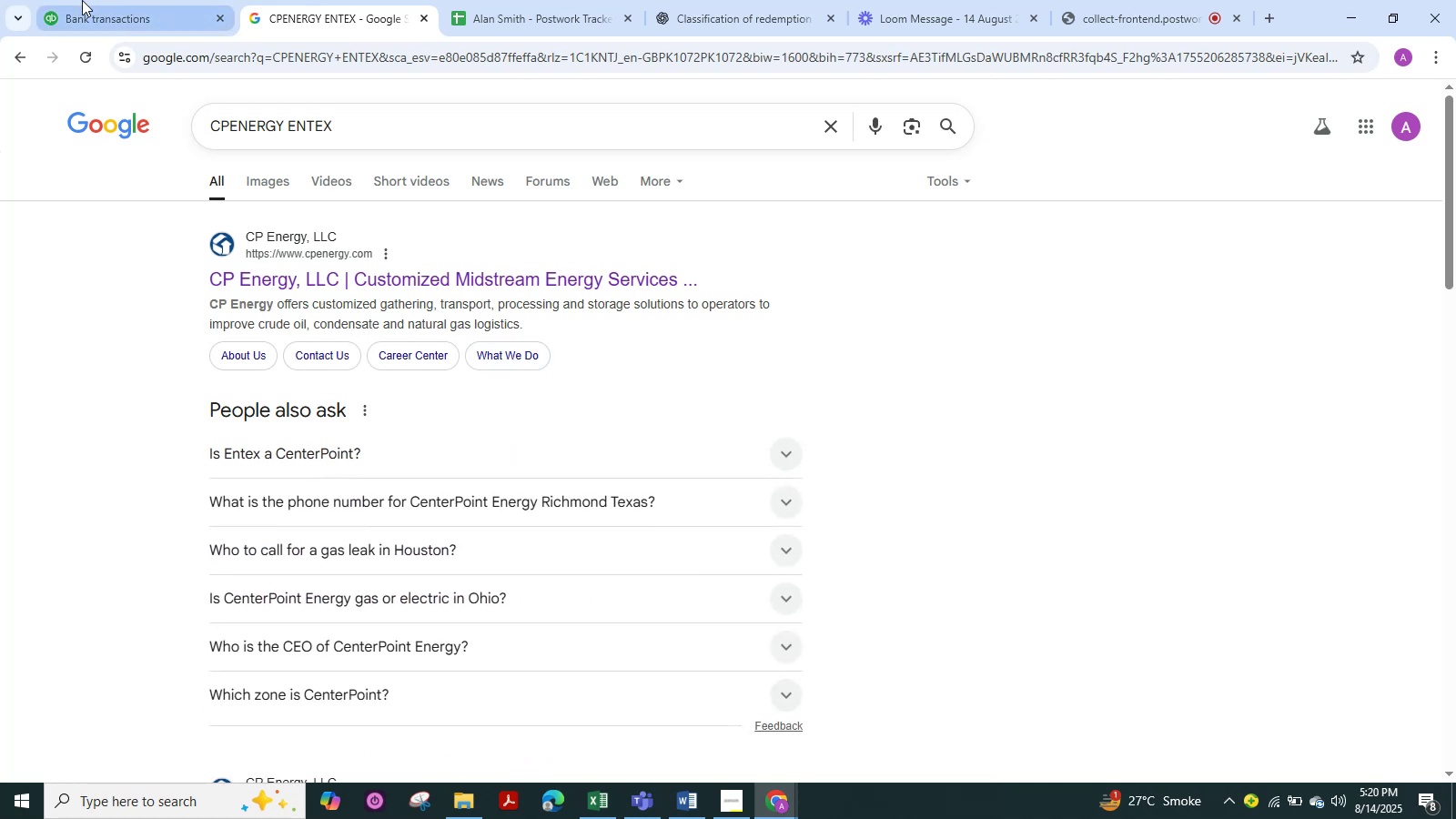 
double_click([82, 0])
 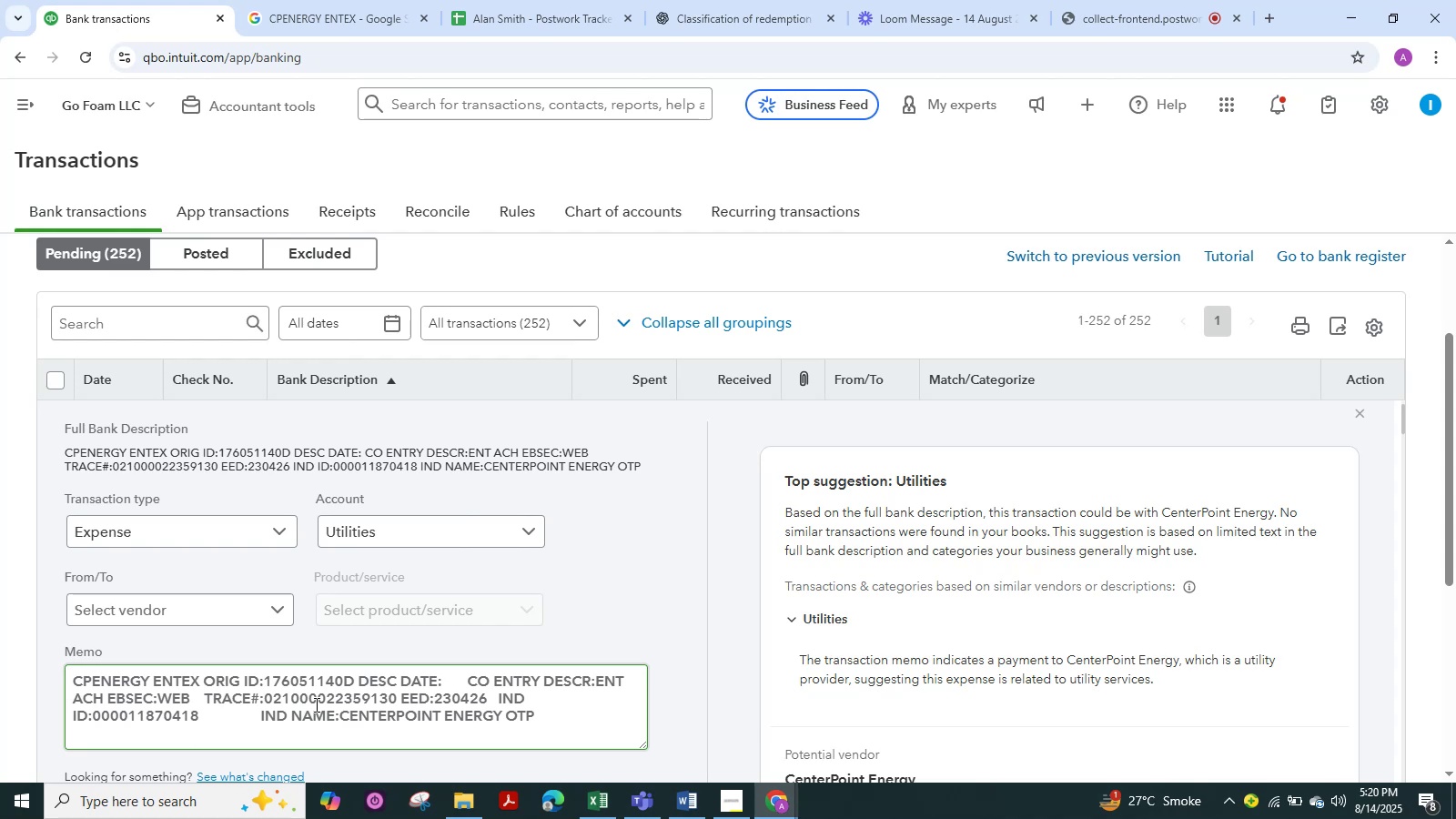 
wait(14.13)
 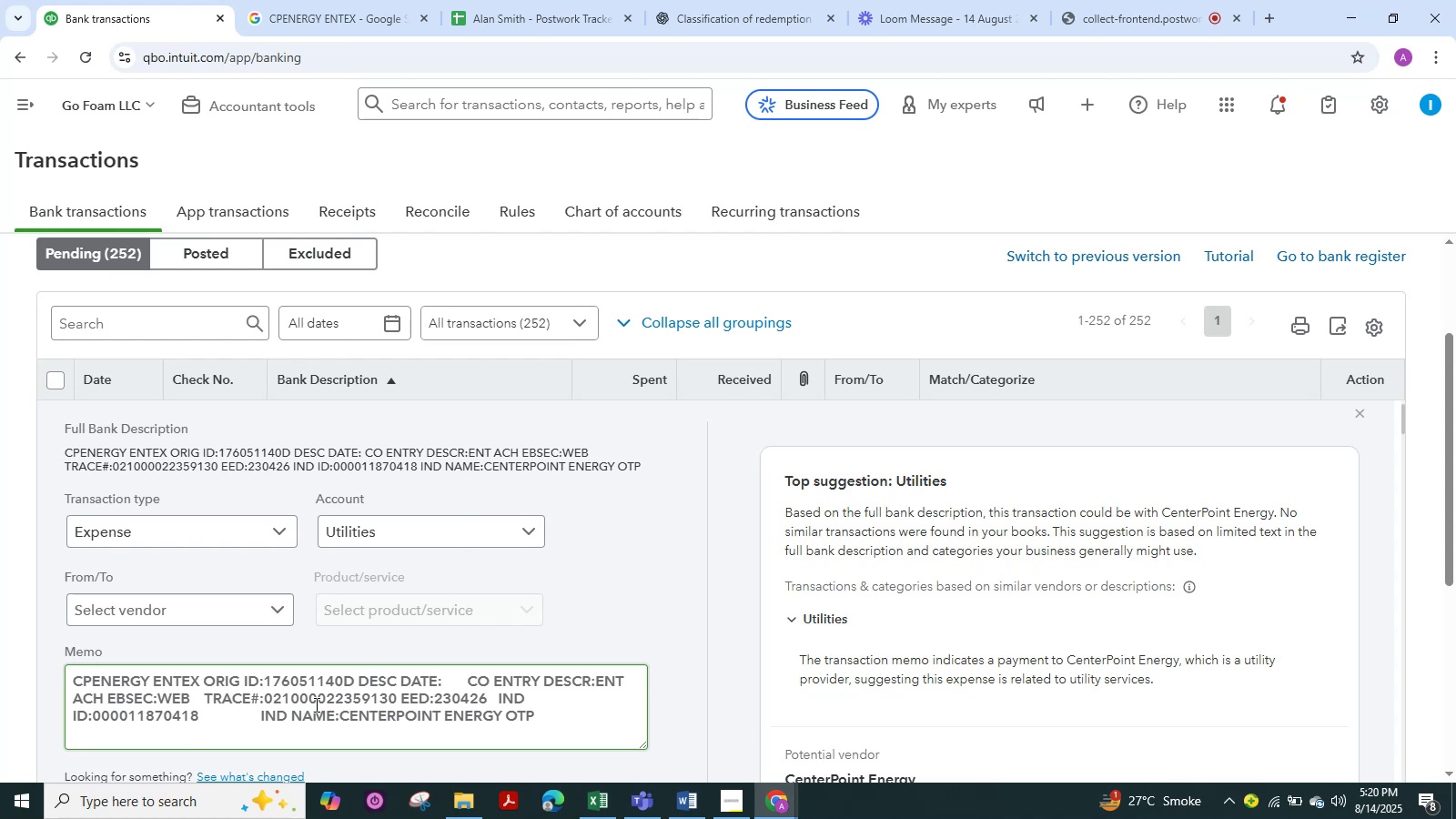 
left_click([376, 20])
 